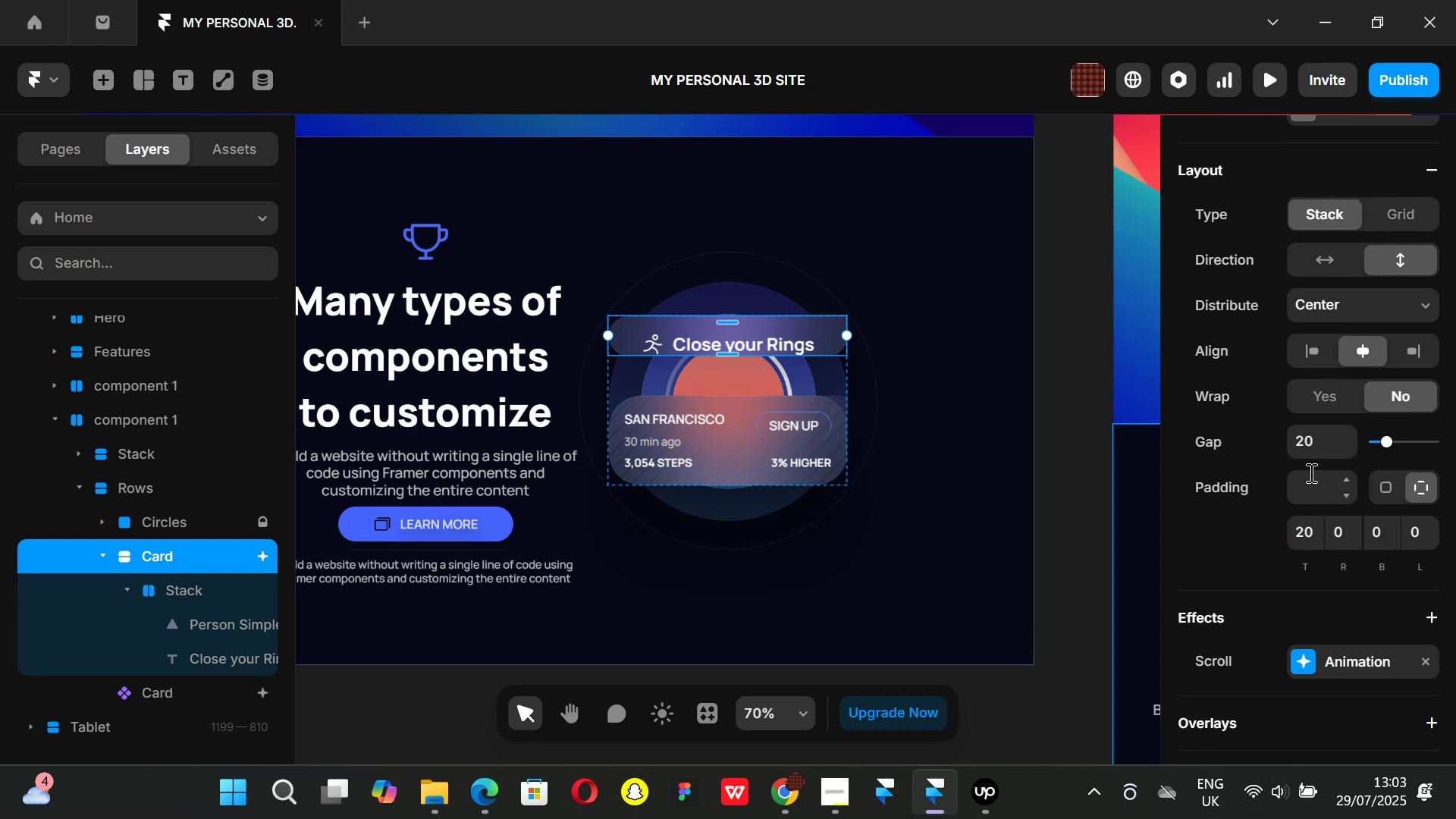 
left_click([1314, 448])
 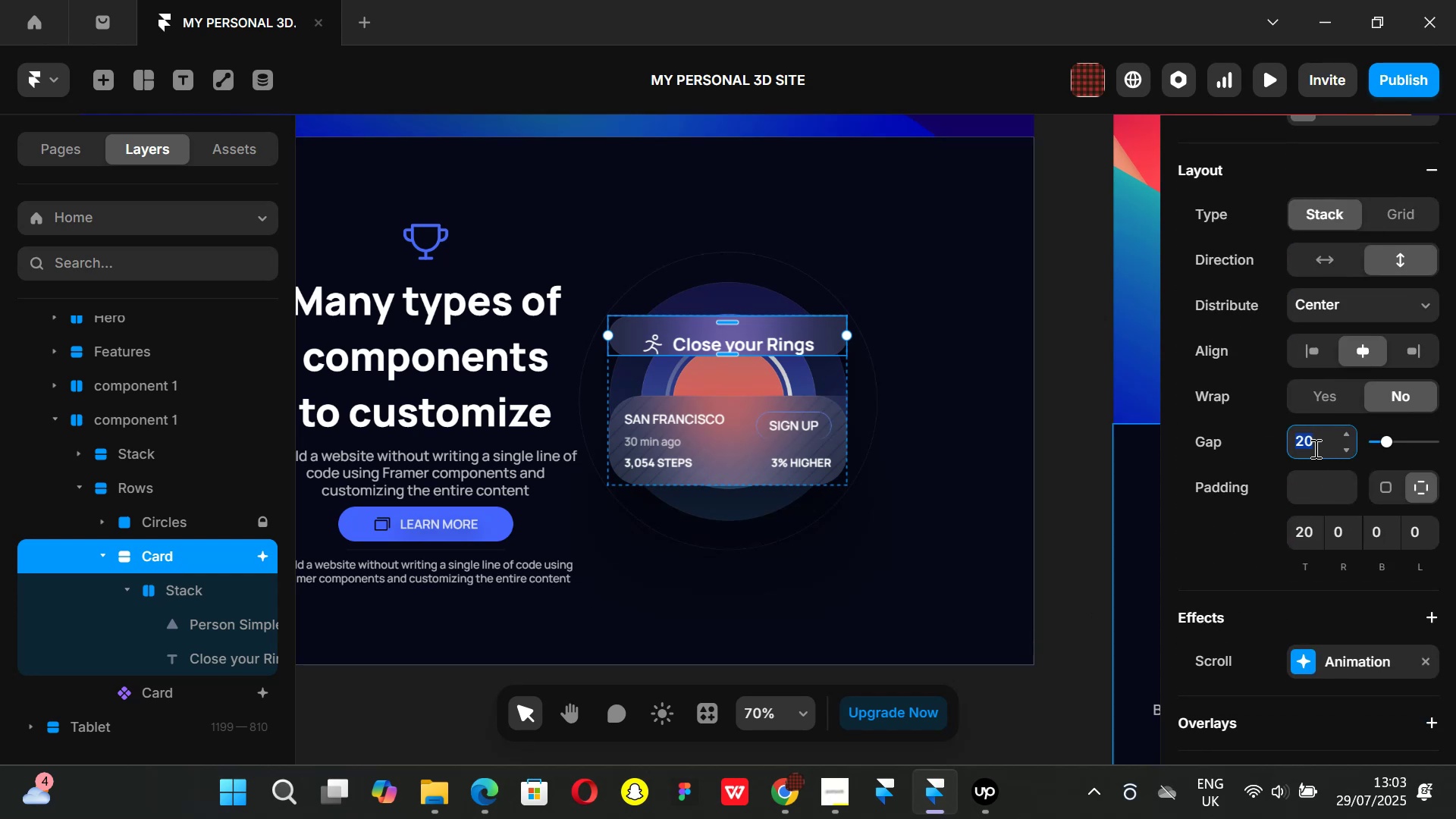 
type(10)
 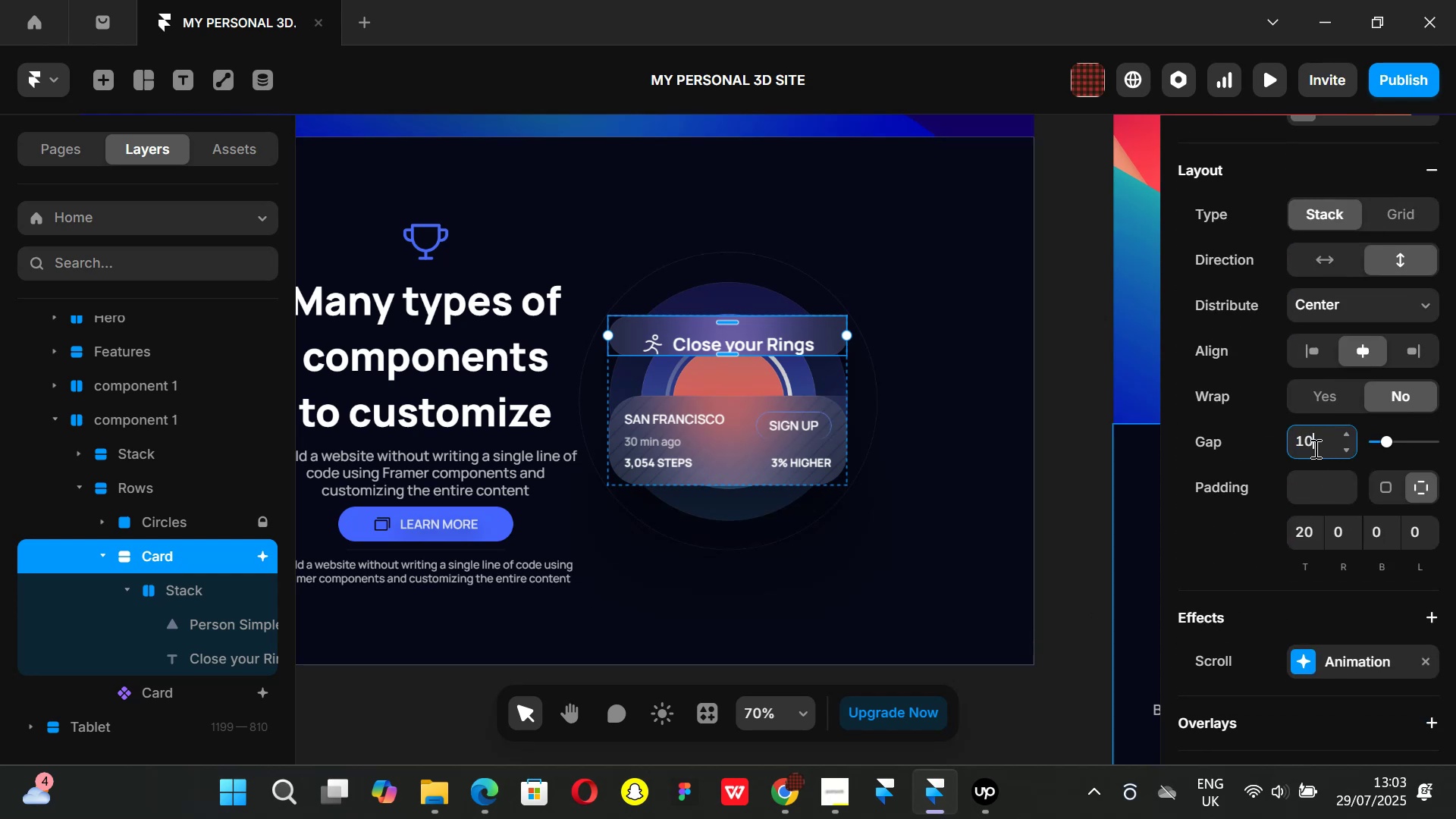 
key(Enter)
 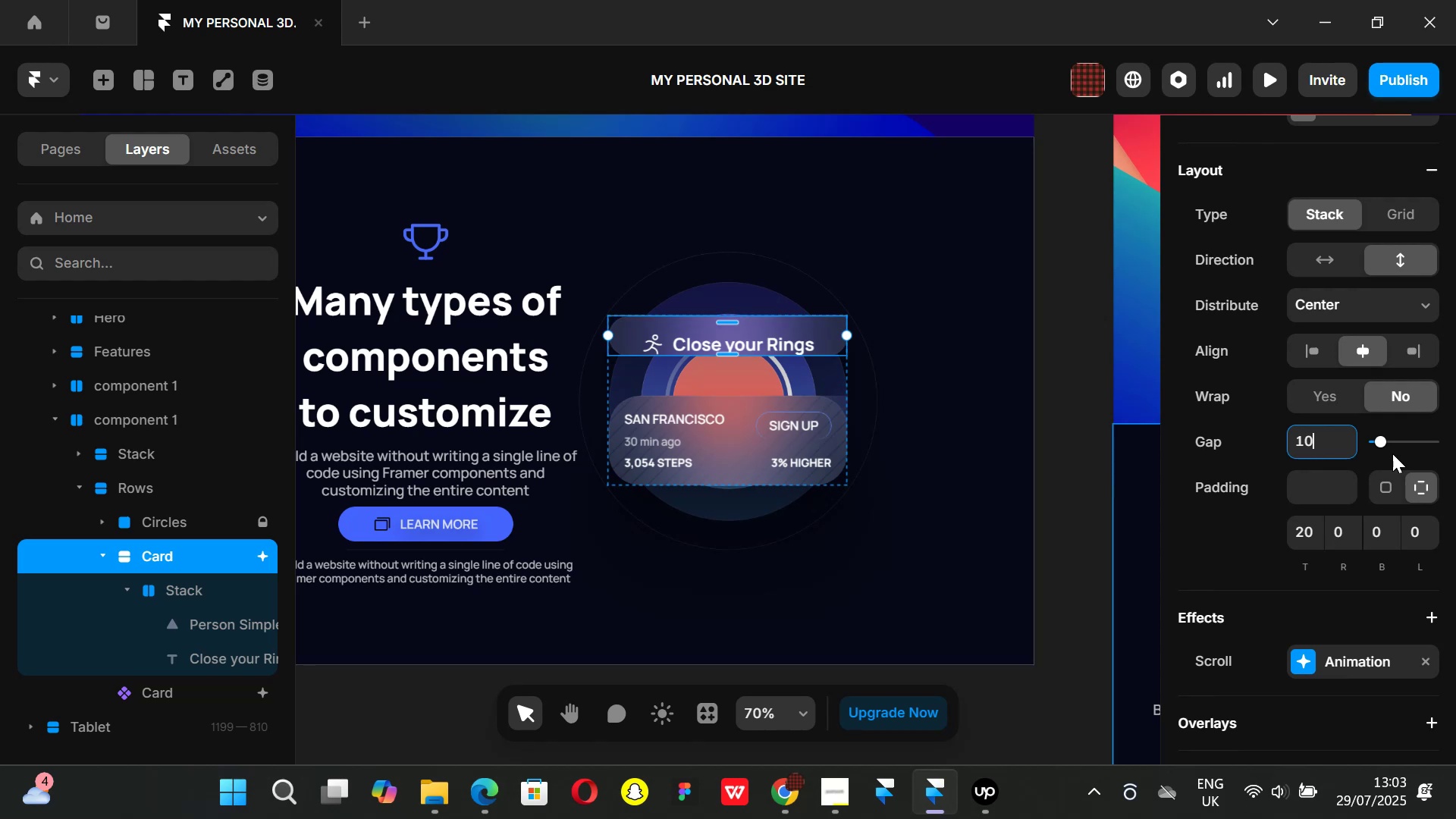 
left_click([1420, 485])
 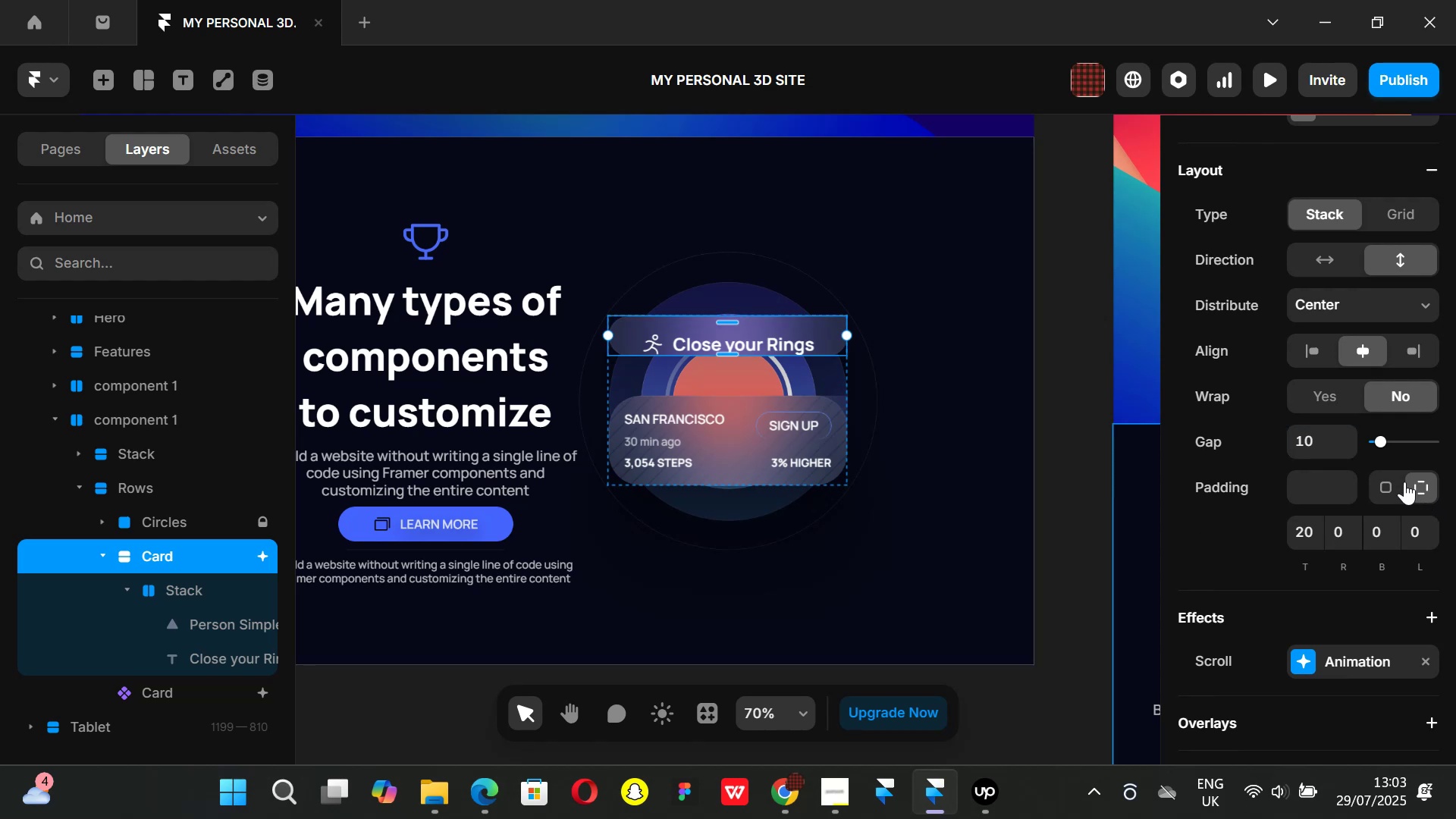 
left_click([1389, 479])
 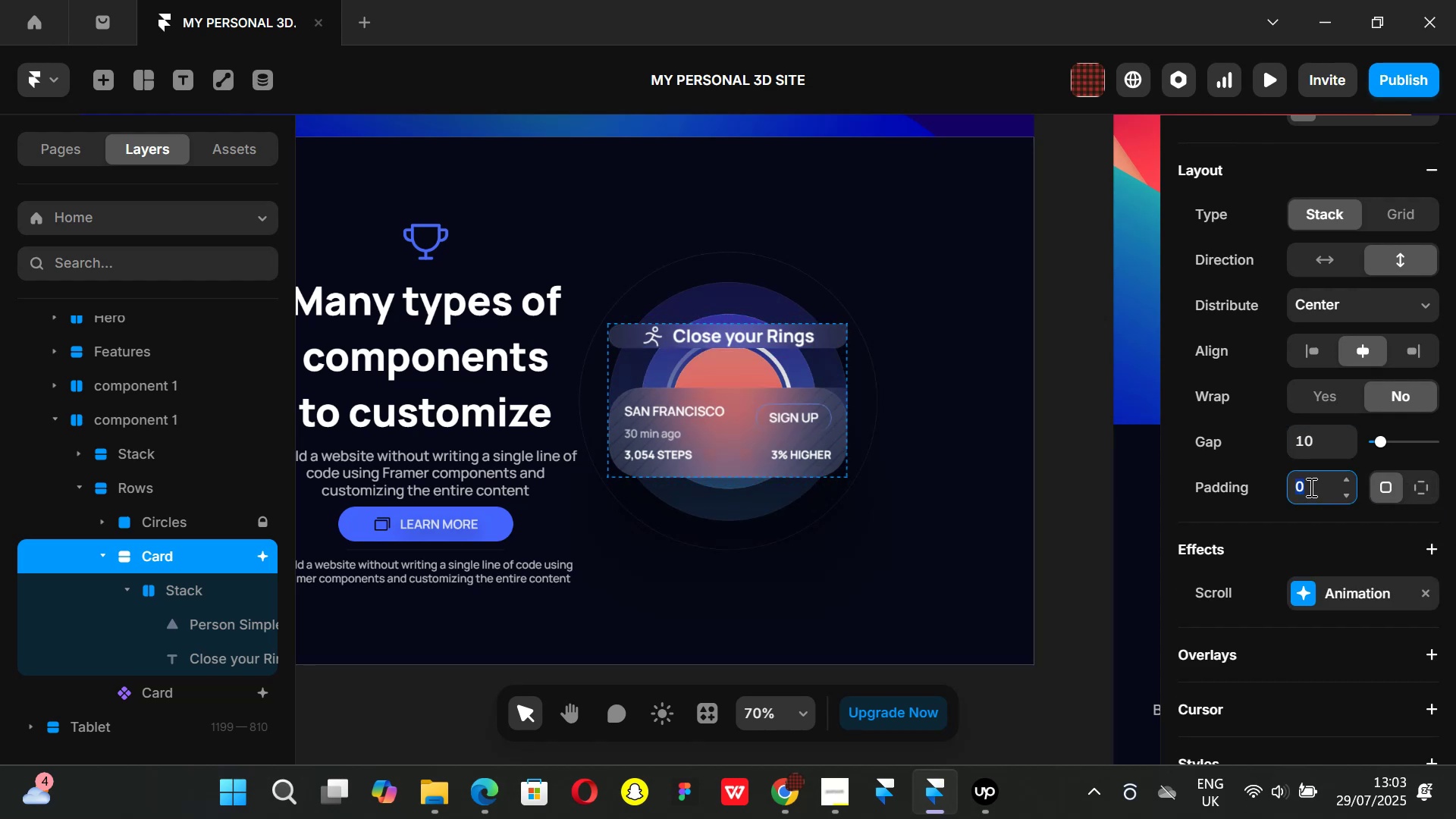 
type(10)
 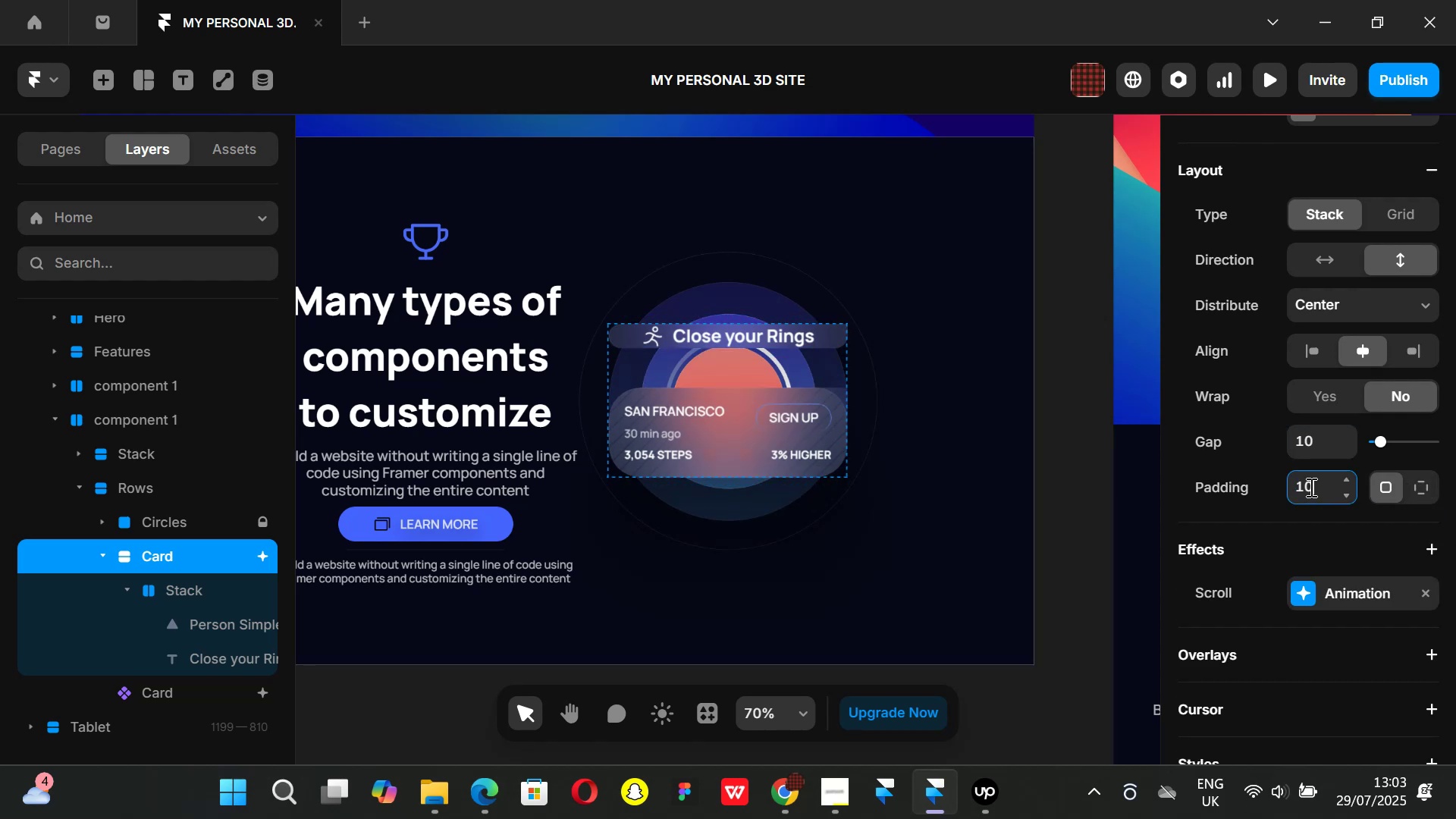 
key(Enter)
 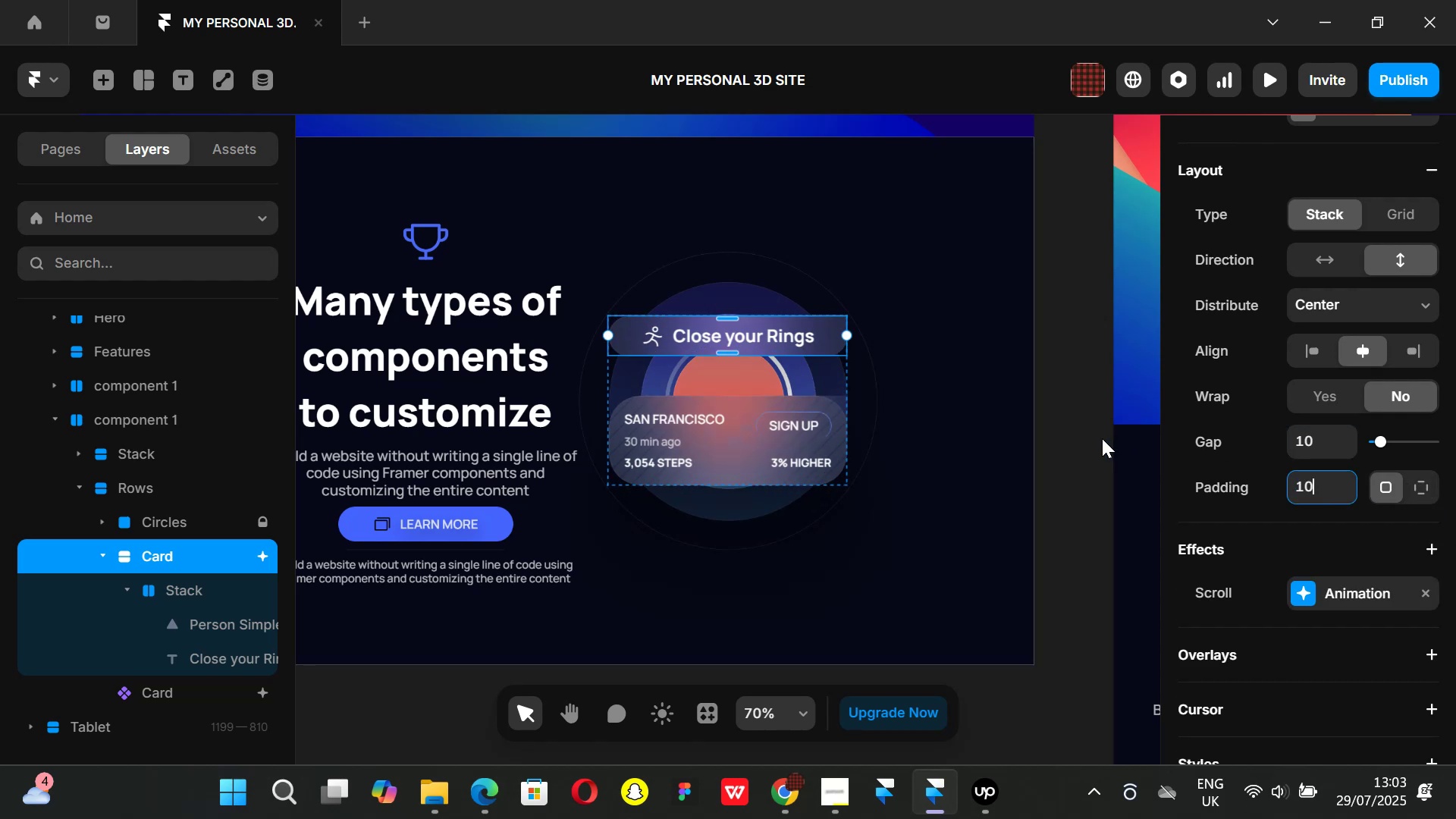 
wait(8.27)
 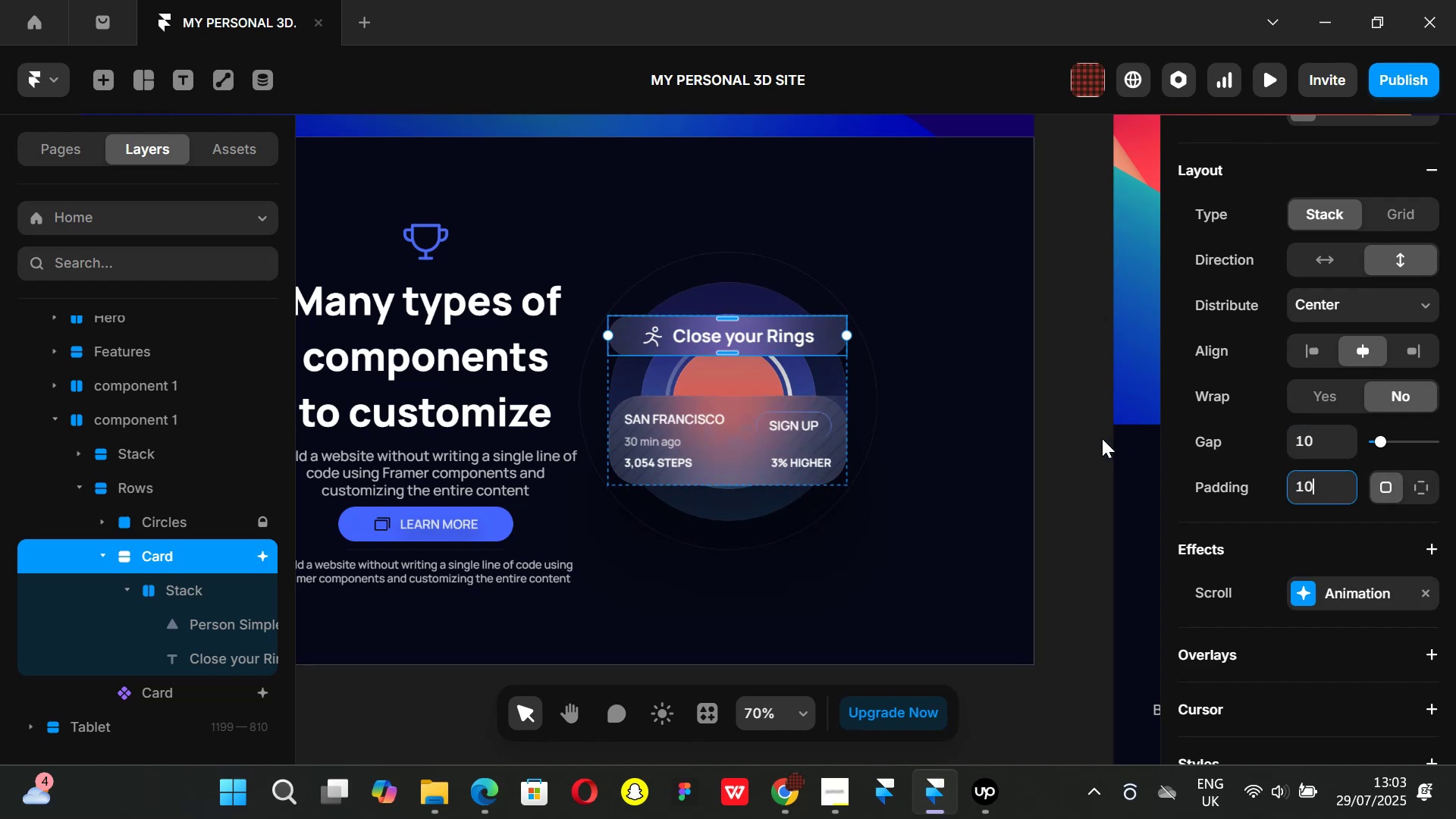 
left_click([100, 77])
 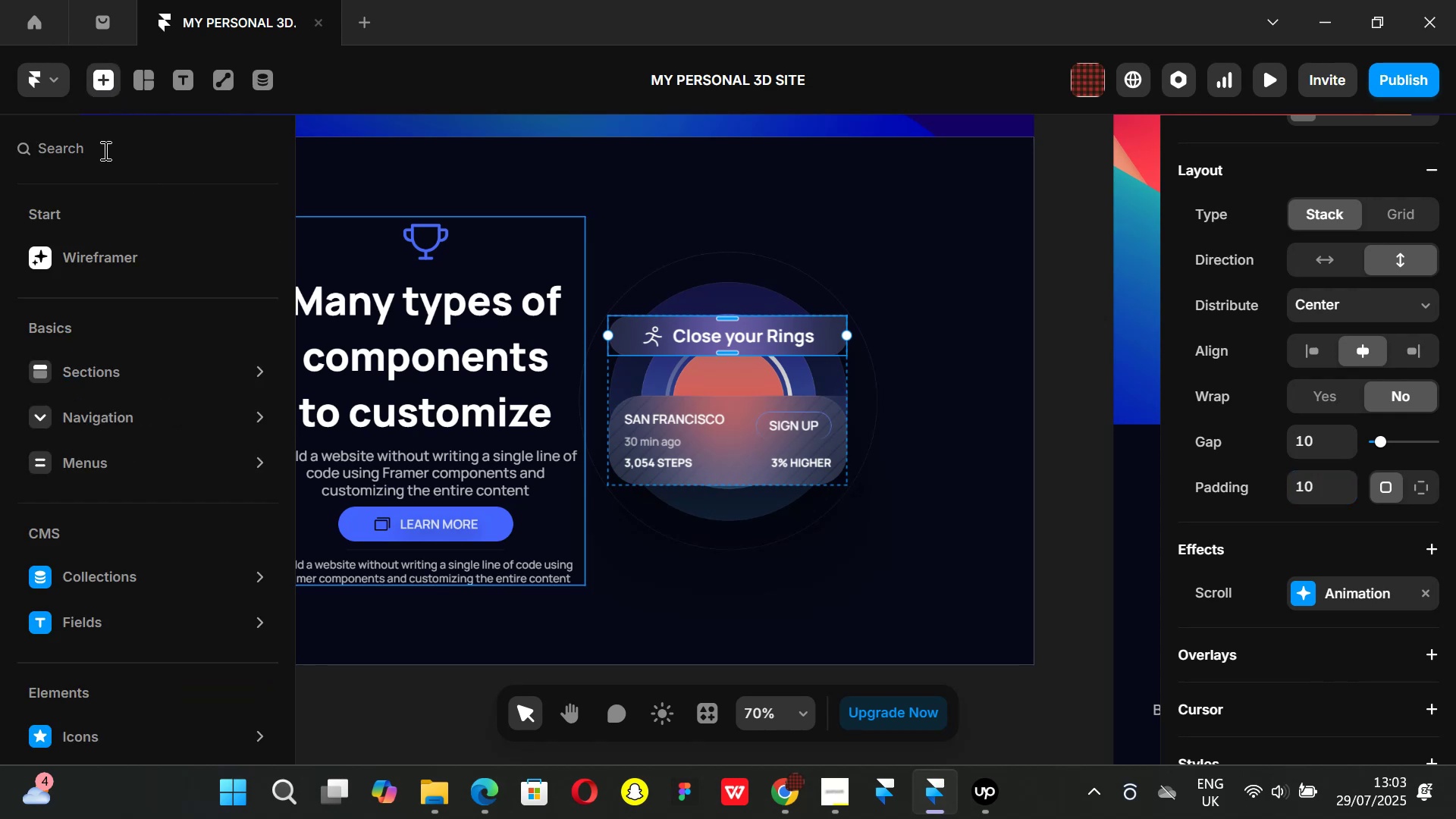 
type(imag)
 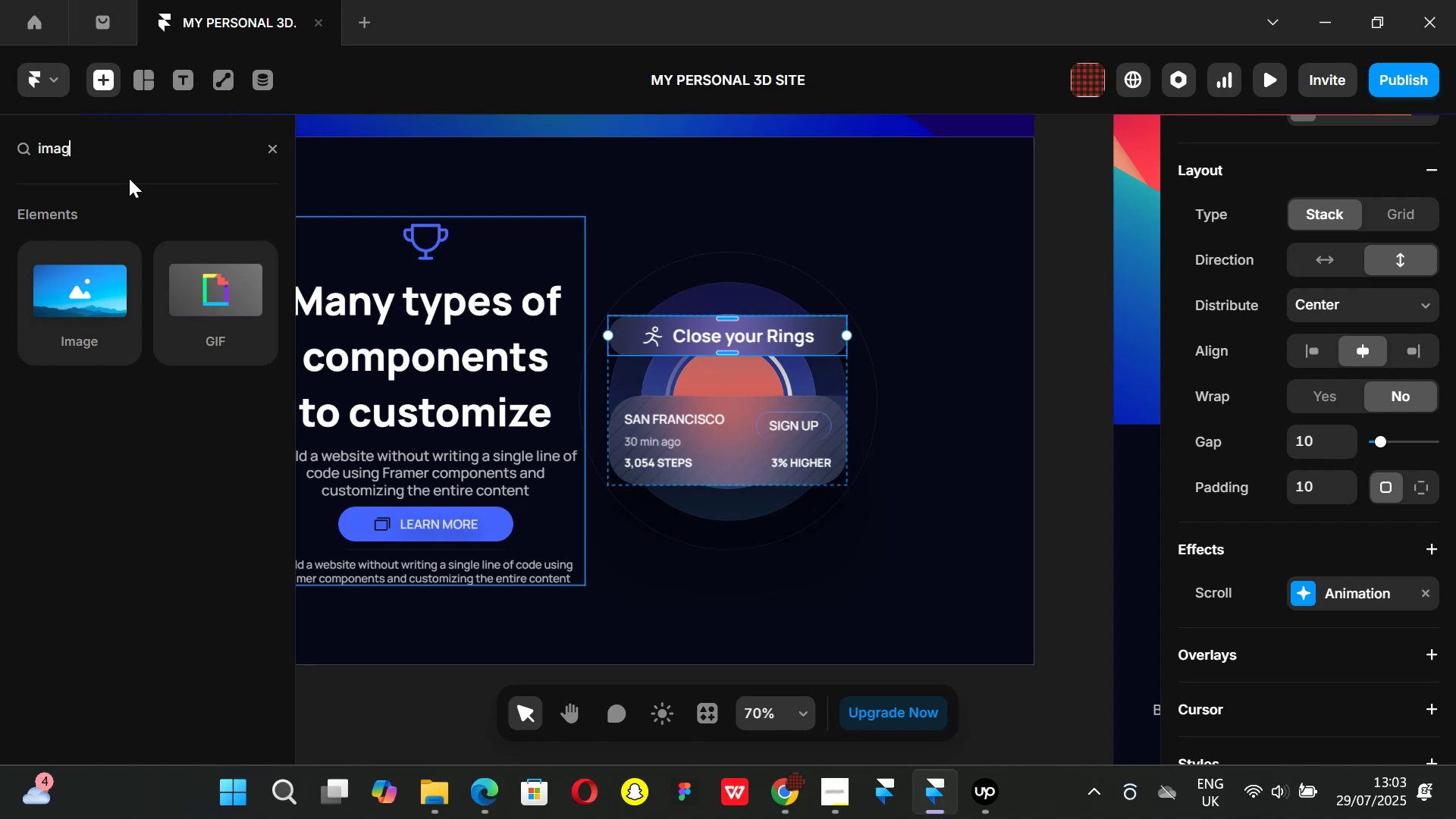 
wait(6.48)
 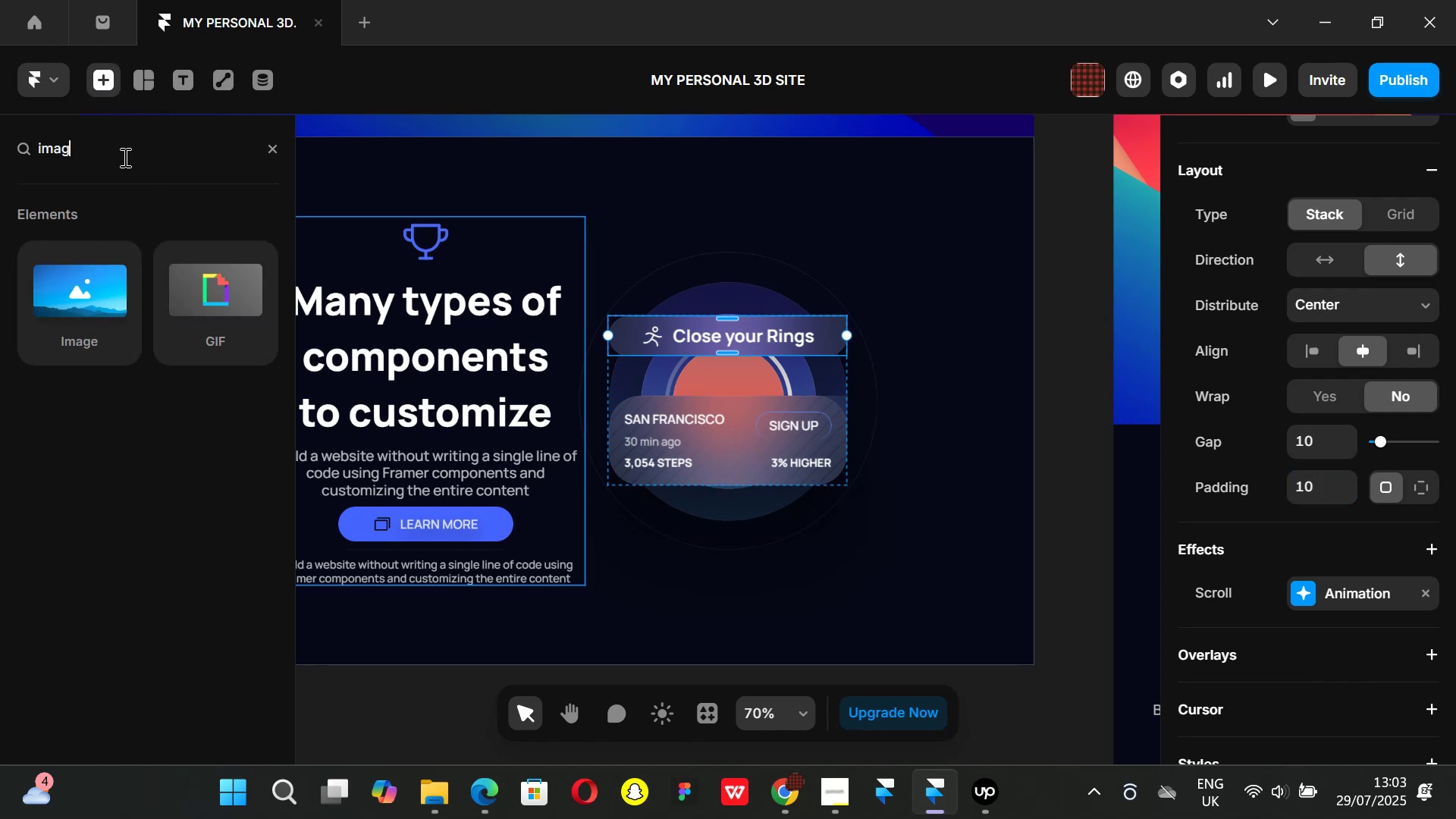 
left_click([70, 303])
 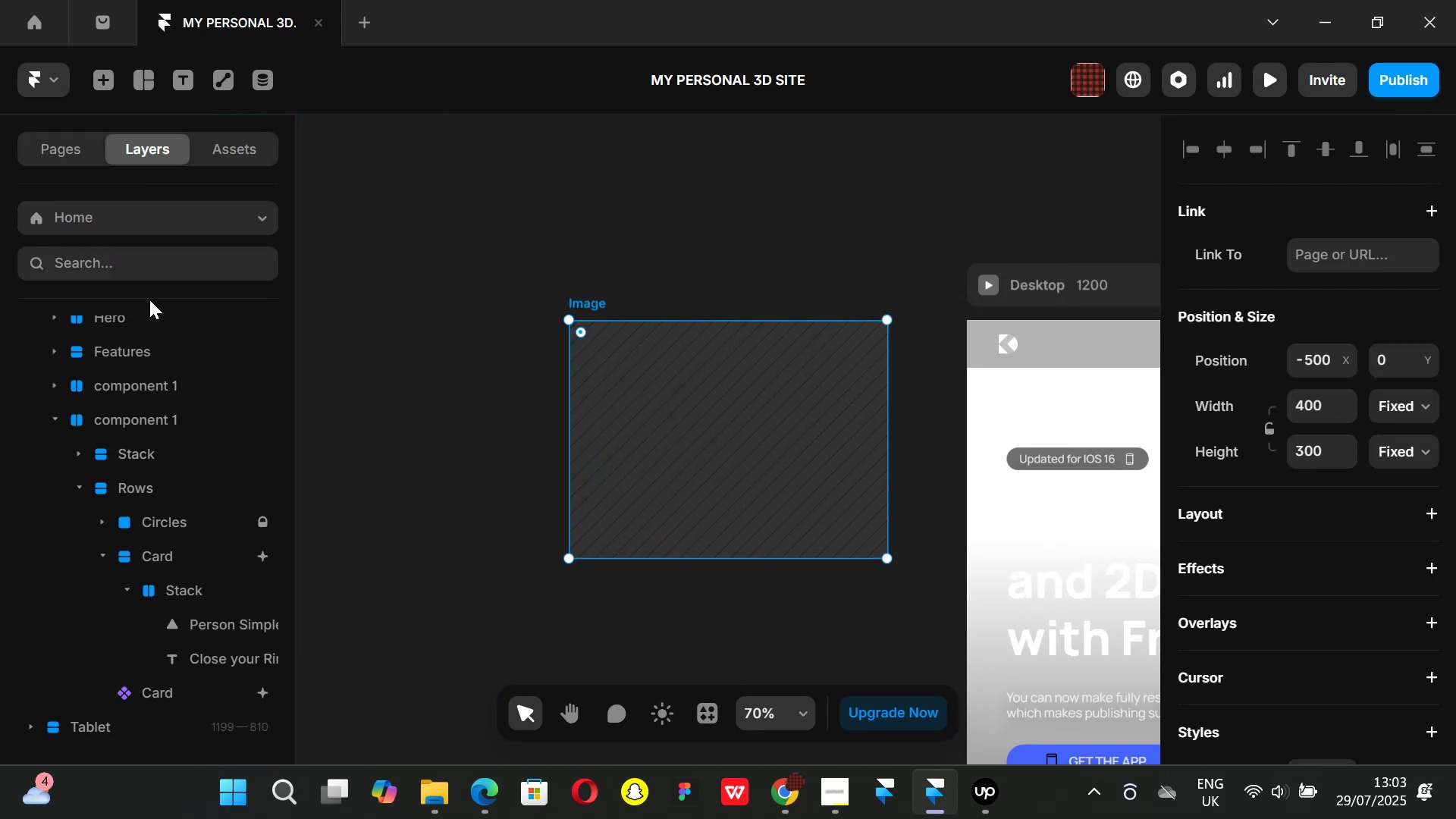 
key(Control+Z)
 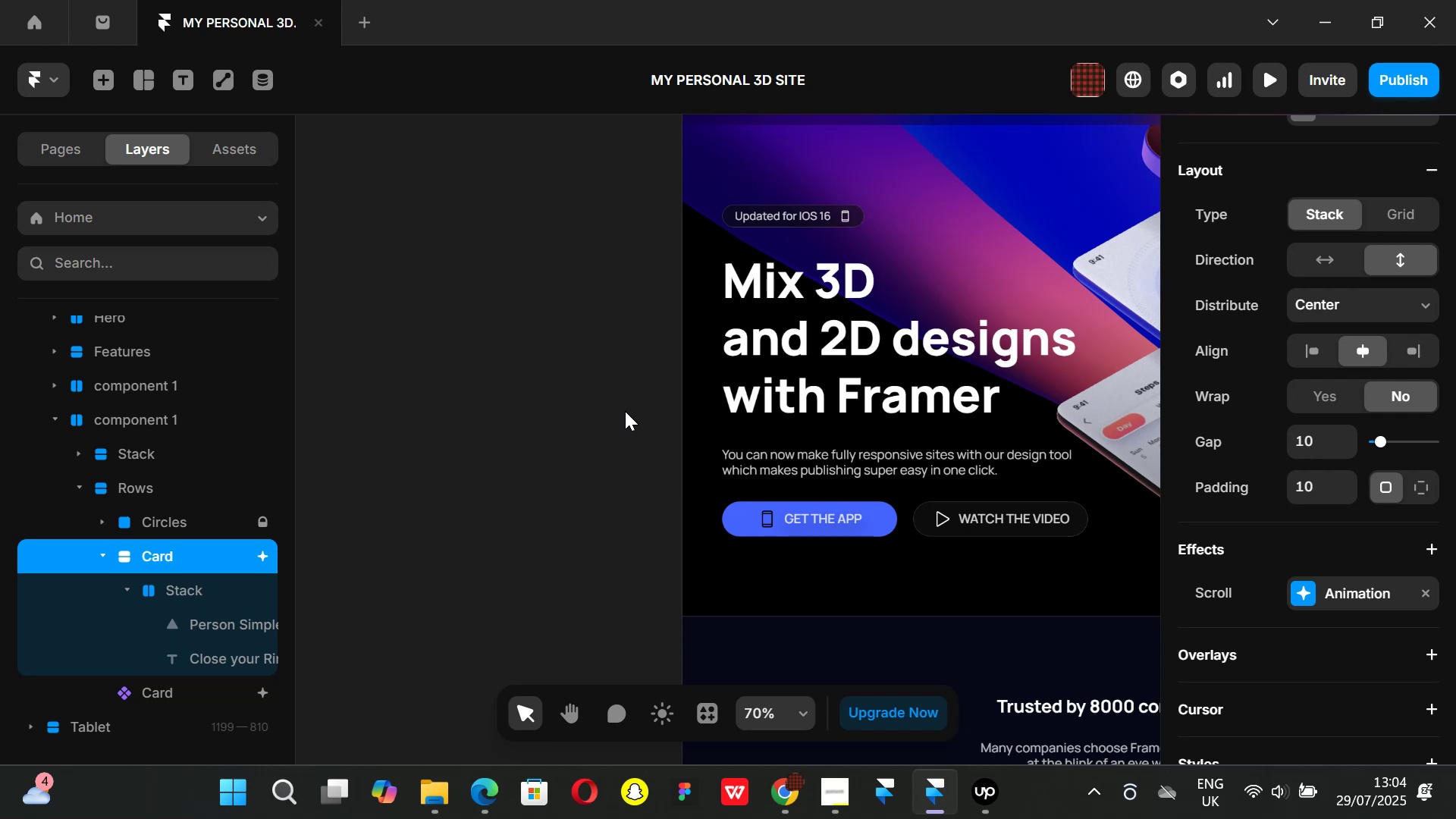 
wait(6.85)
 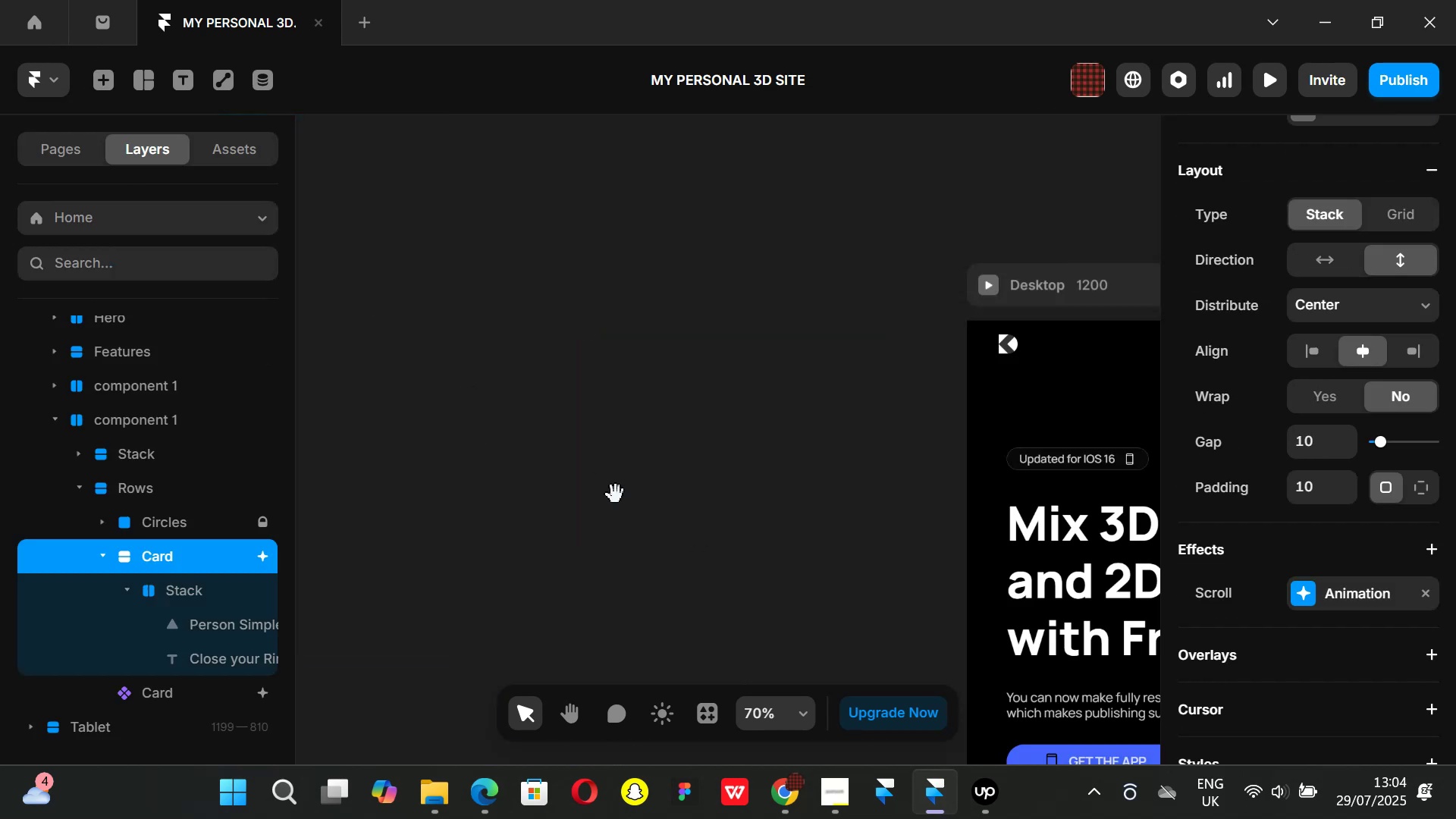 
hold_key(key=ControlLeft, duration=0.71)
scroll: coordinate [418, 282], scroll_direction: down, amount: 4.0
 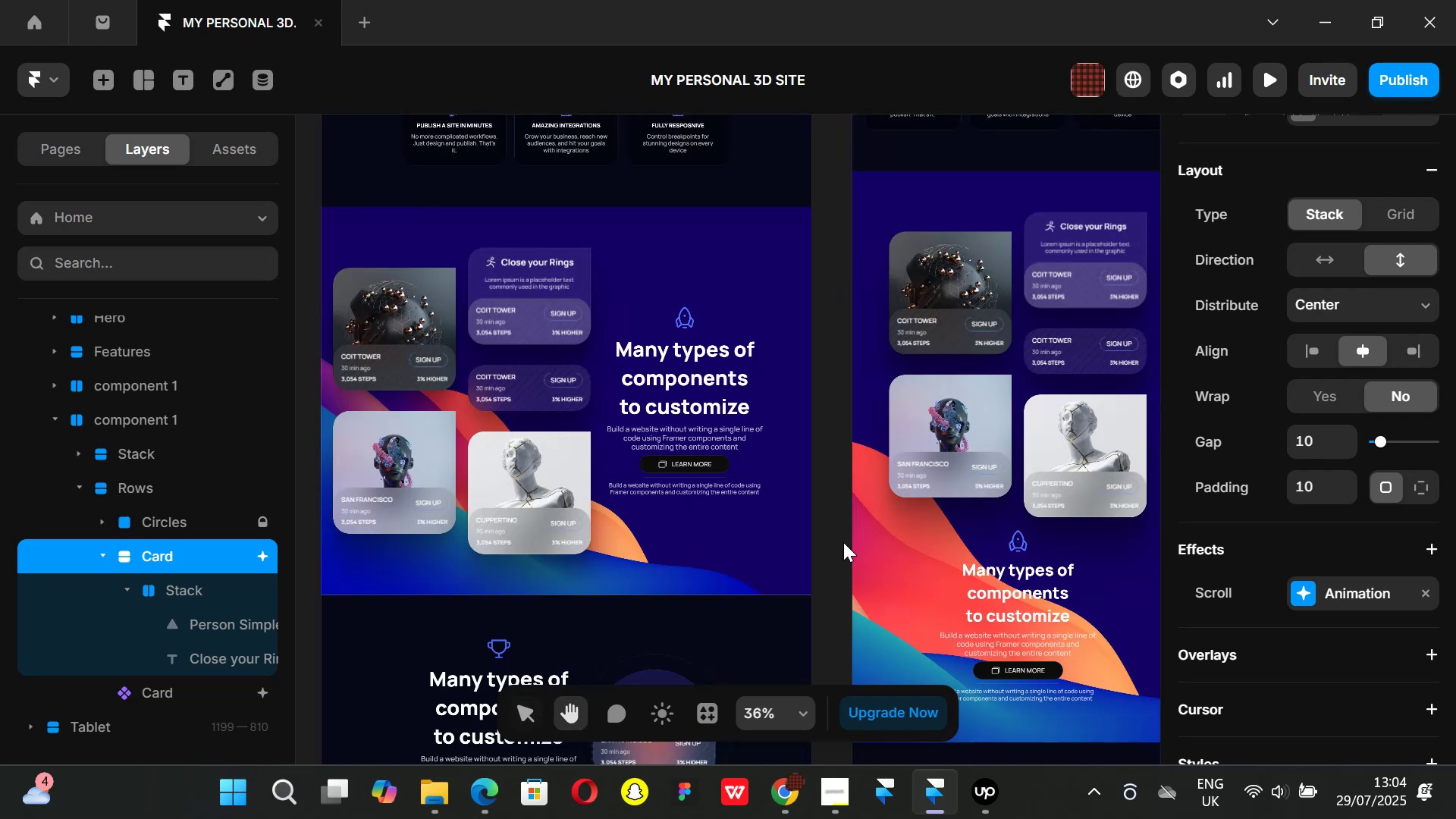 
hold_key(key=ControlLeft, duration=1.1)
scroll: coordinate [638, 420], scroll_direction: up, amount: 6.0
 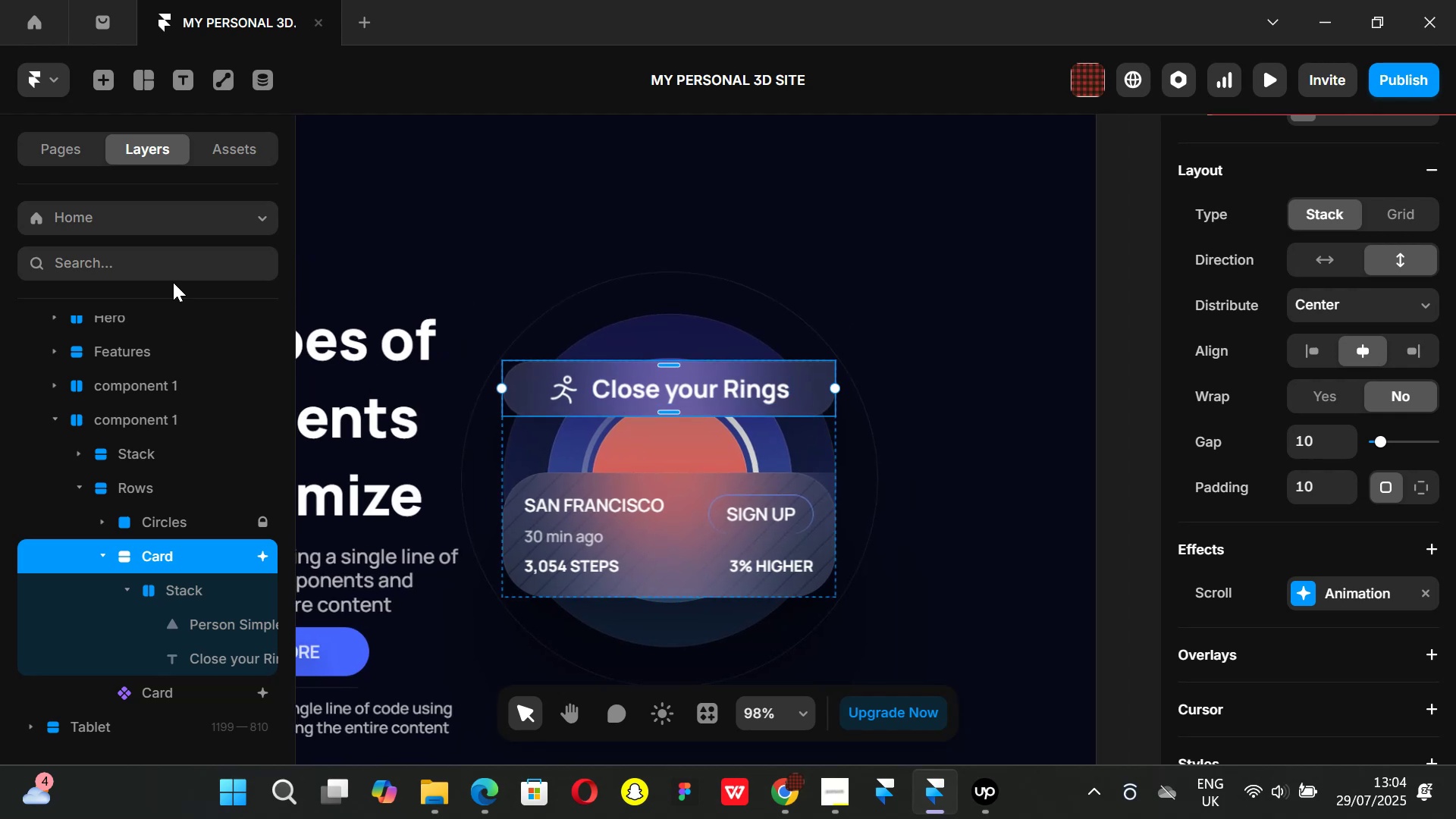 
left_click([105, 78])
 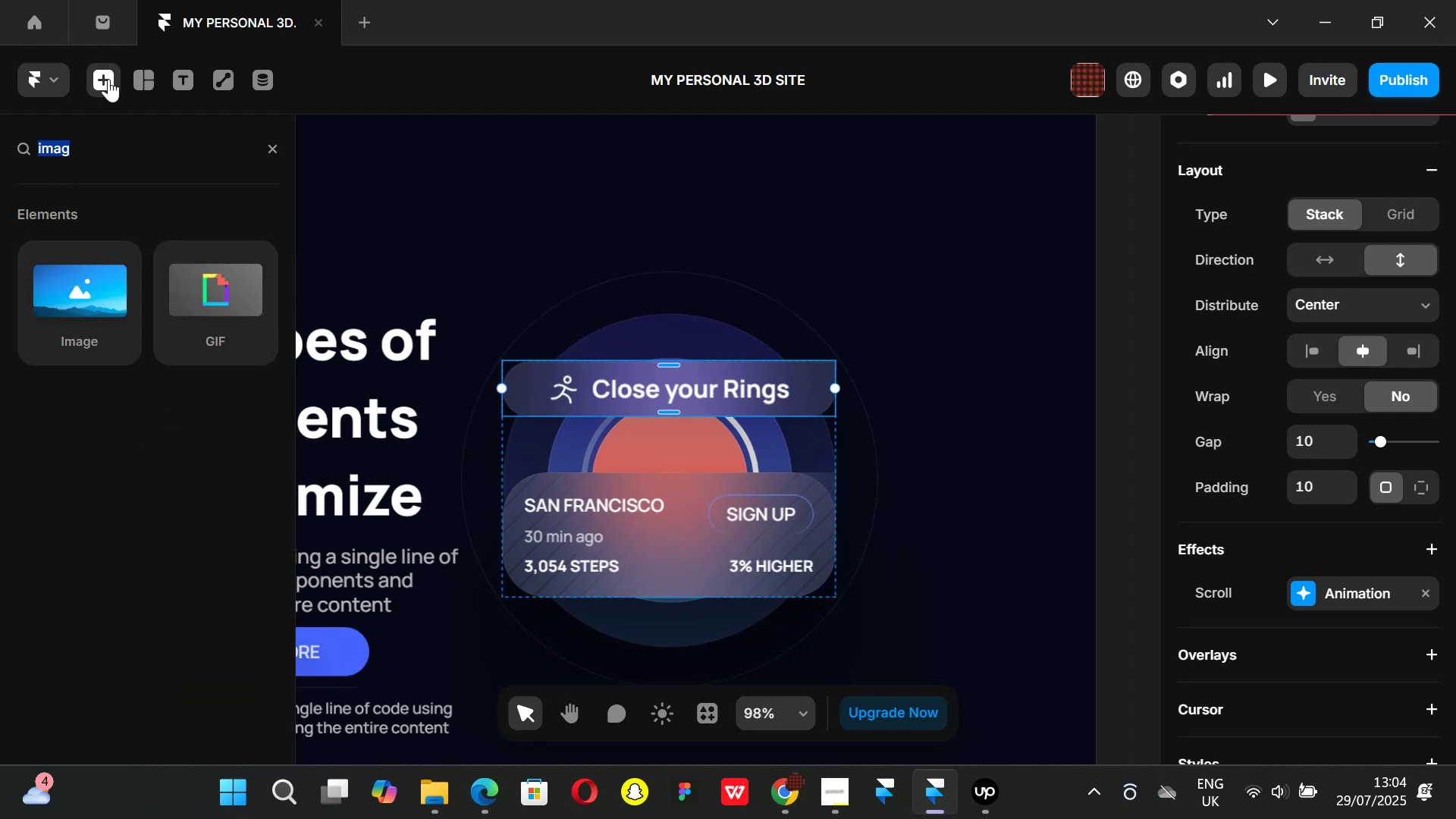 
mouse_move([104, 276])
 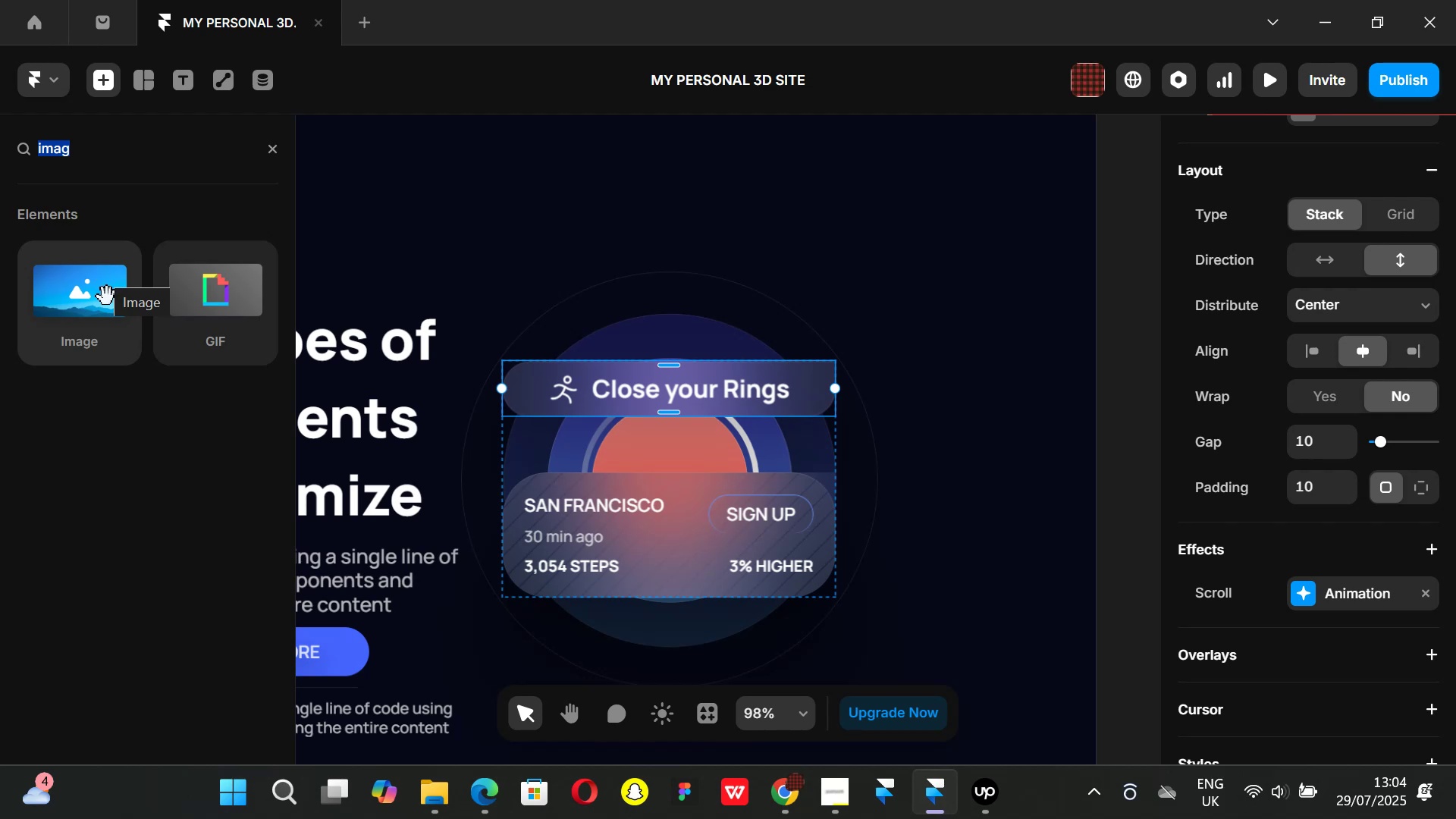 
left_click_drag(start_coordinate=[93, 297], to_coordinate=[650, 388])
 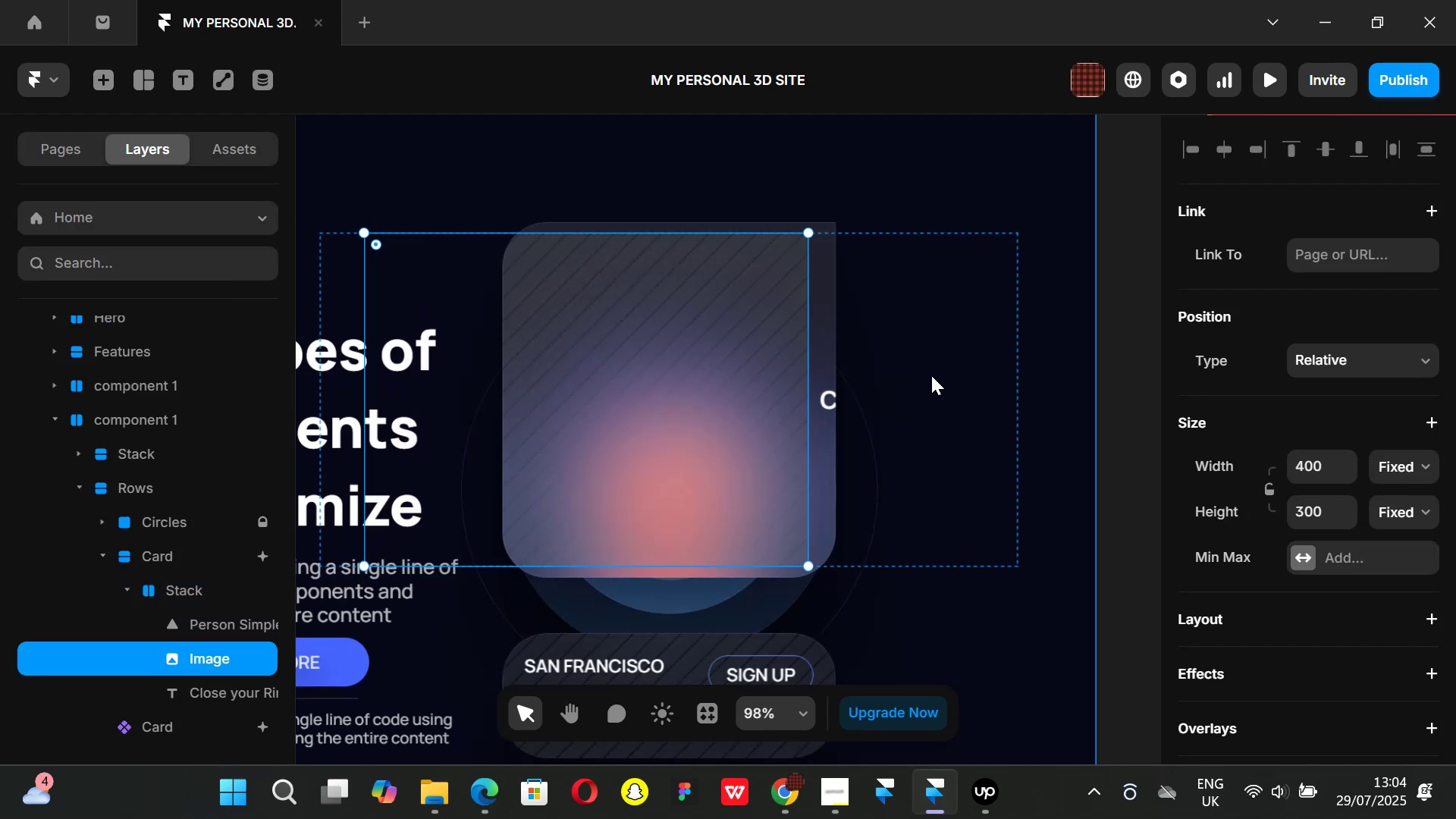 
hold_key(key=ControlLeft, duration=1.51)
scroll: coordinate [1116, 387], scroll_direction: down, amount: 2.0
 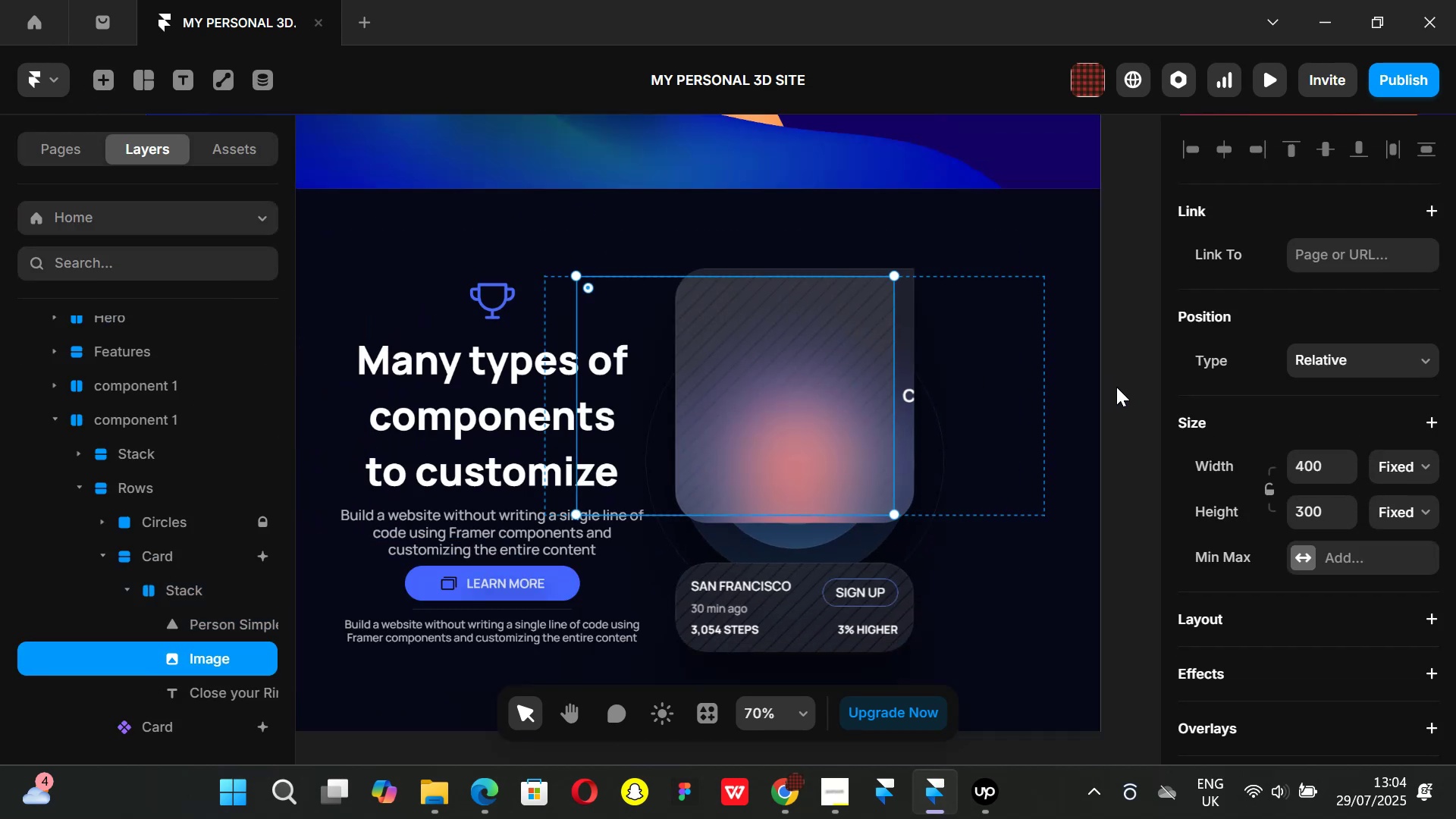 
hold_key(key=ControlLeft, duration=0.37)
 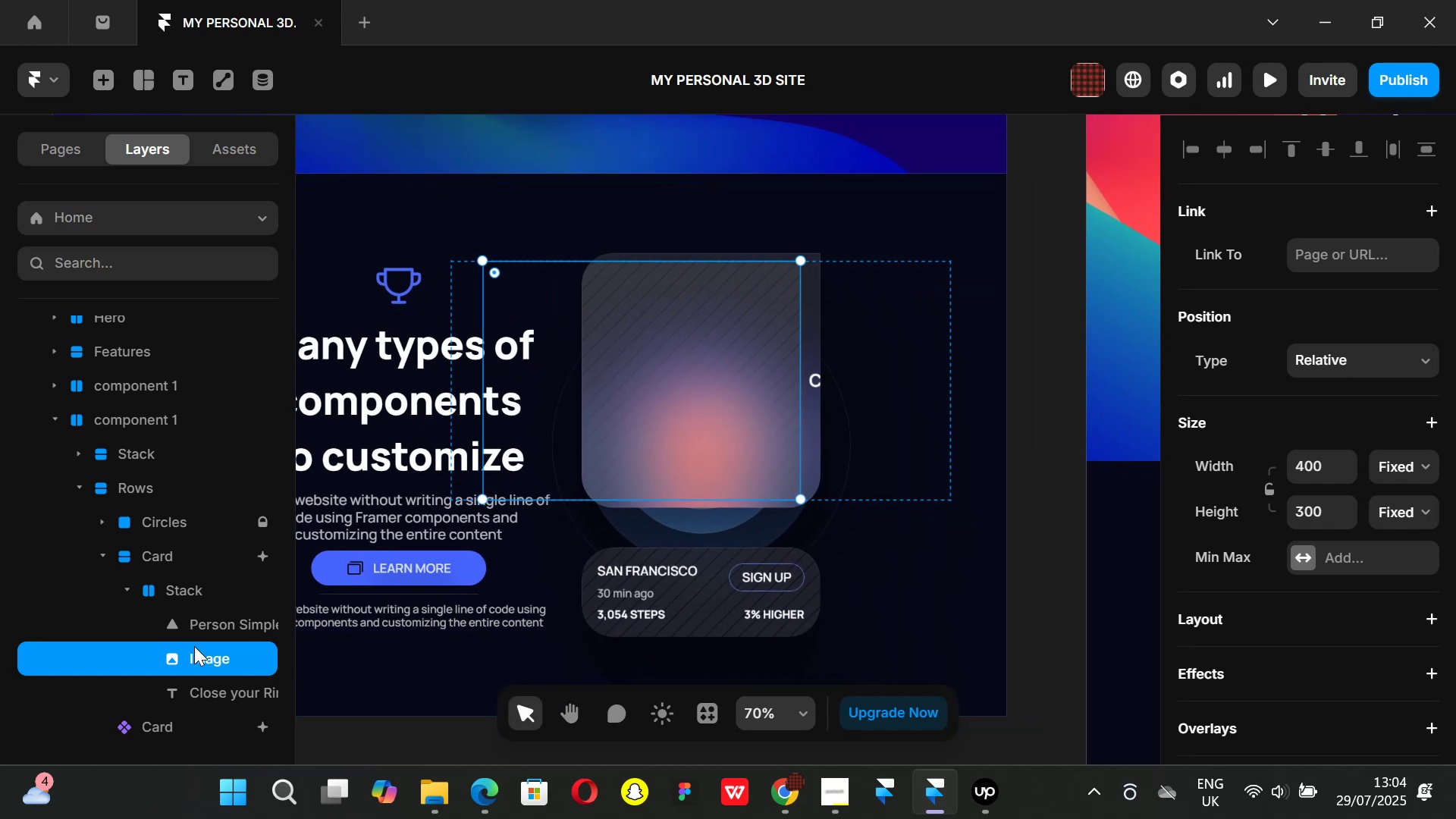 
wait(12.89)
 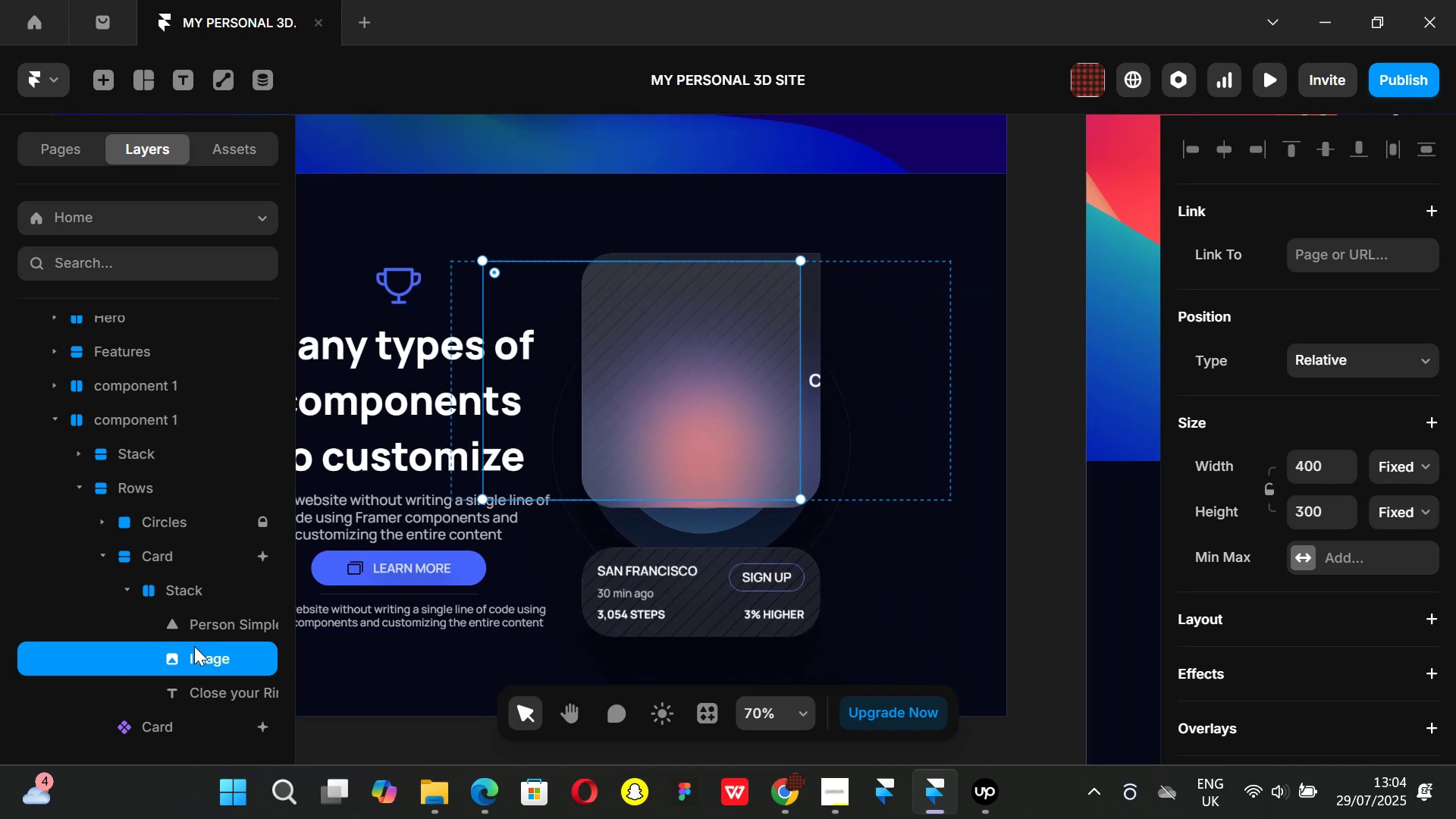 
left_click([155, 558])
 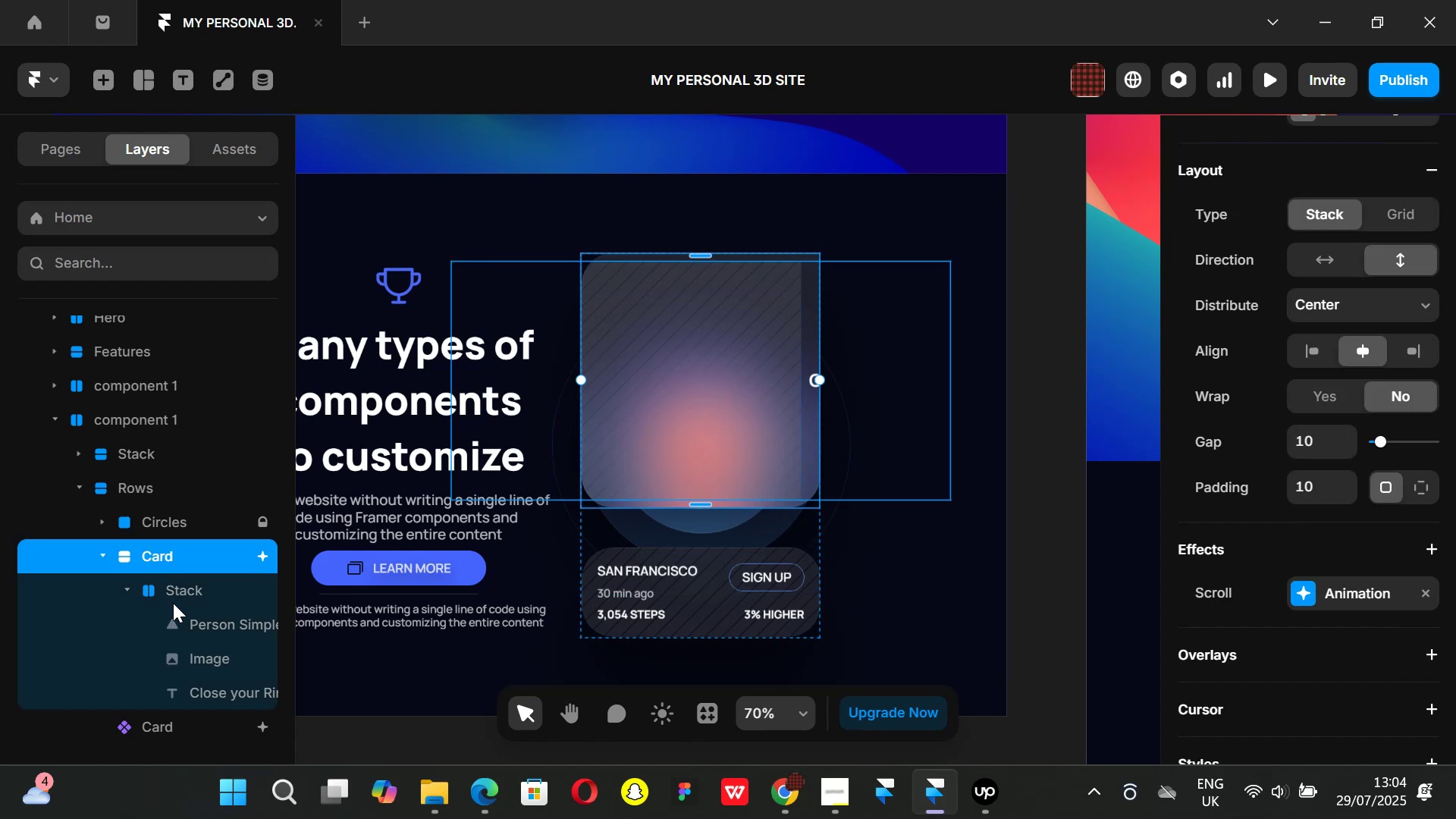 
left_click([192, 664])
 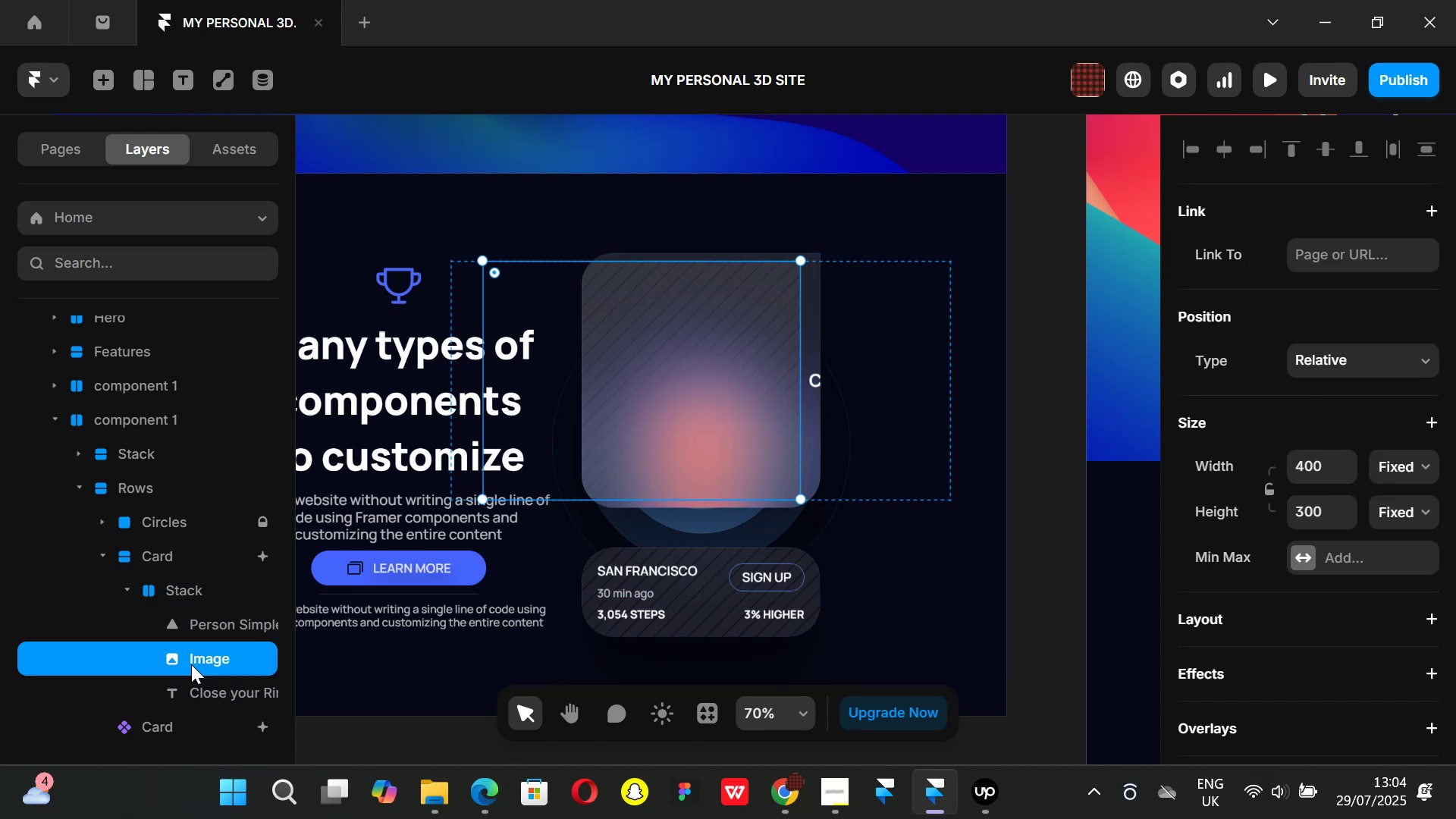 
left_click_drag(start_coordinate=[178, 658], to_coordinate=[171, 579])
 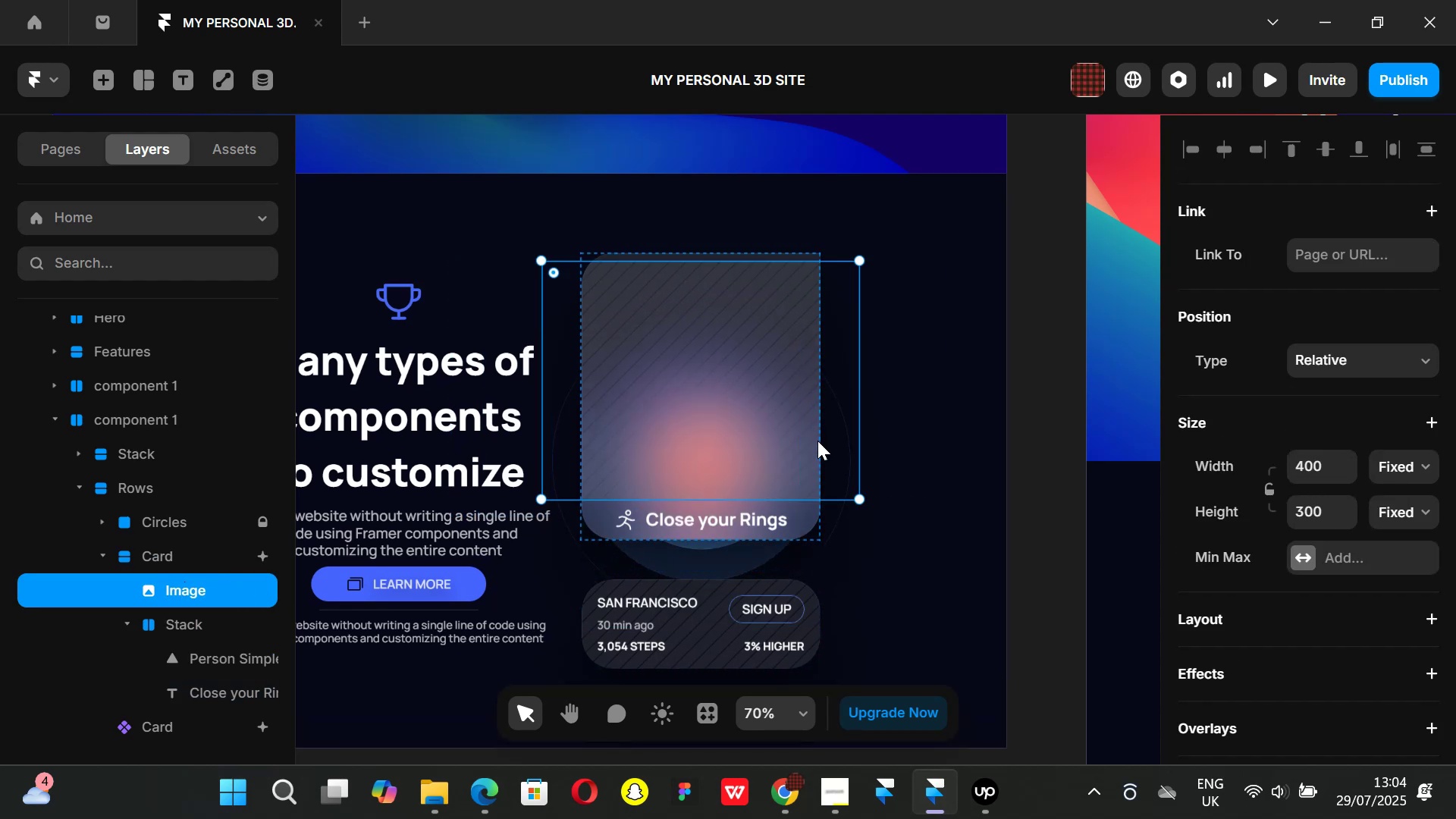 
wait(5.07)
 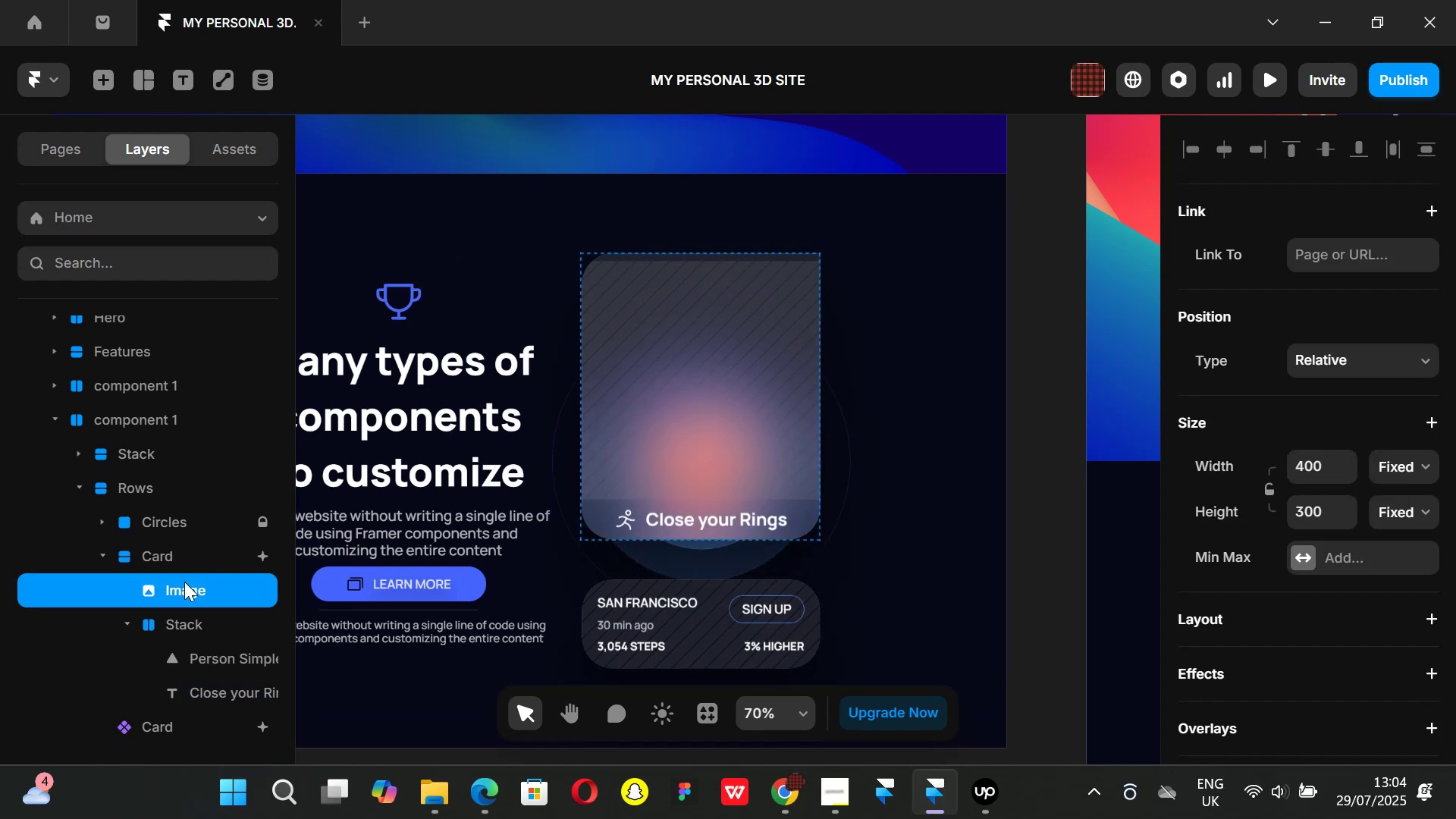 
left_click([1425, 509])
 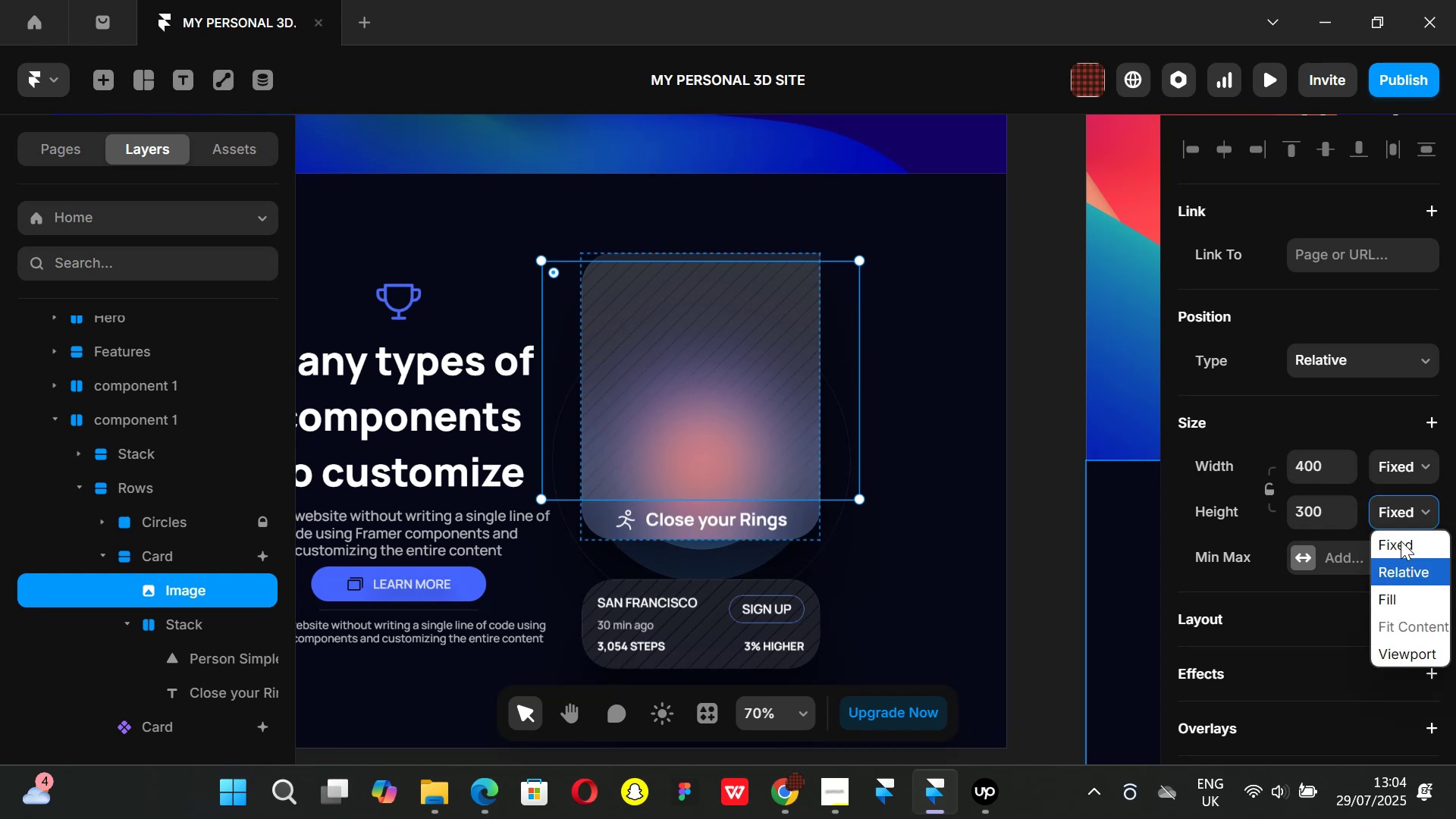 
left_click([1428, 504])
 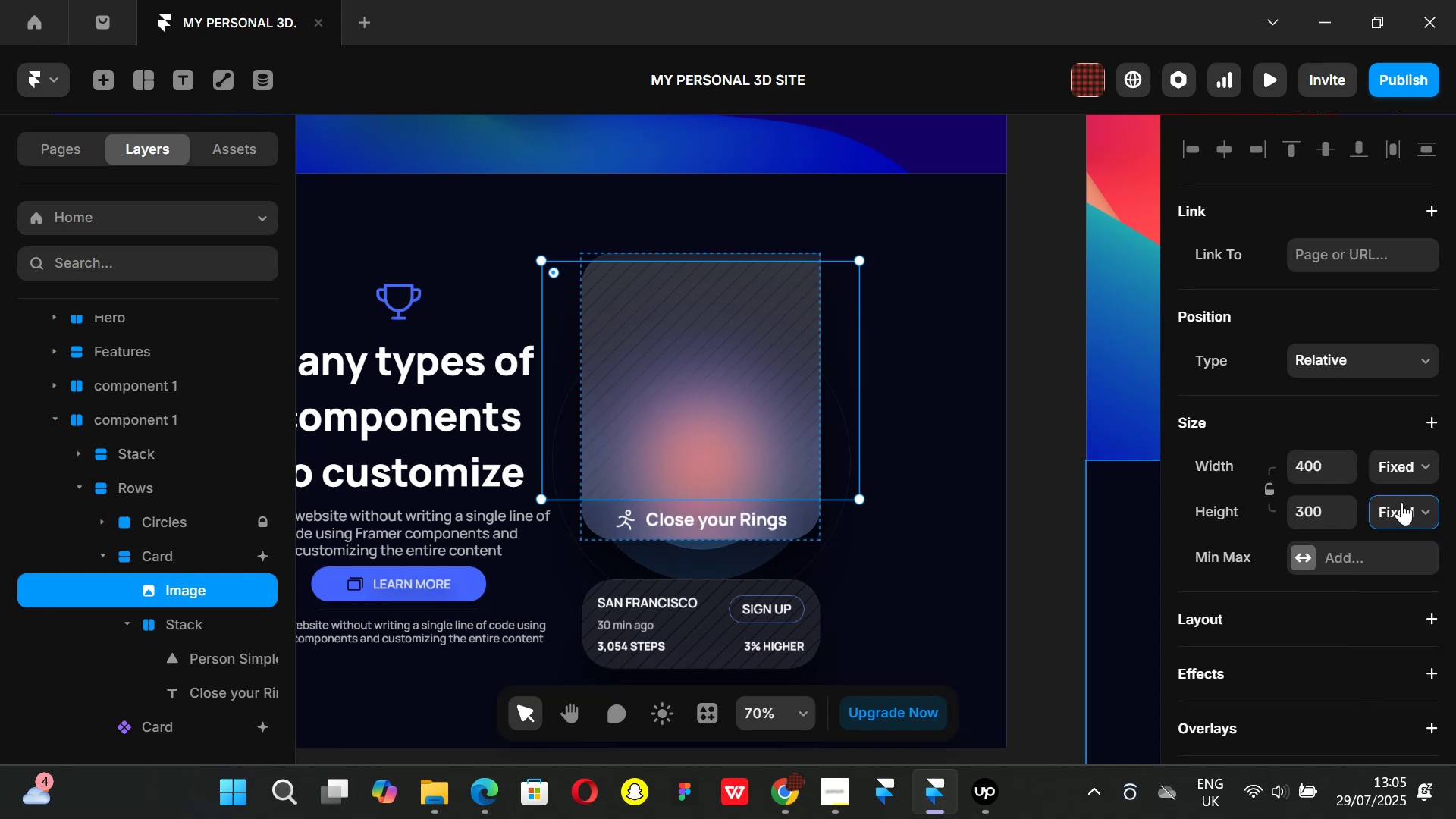 
wait(5.94)
 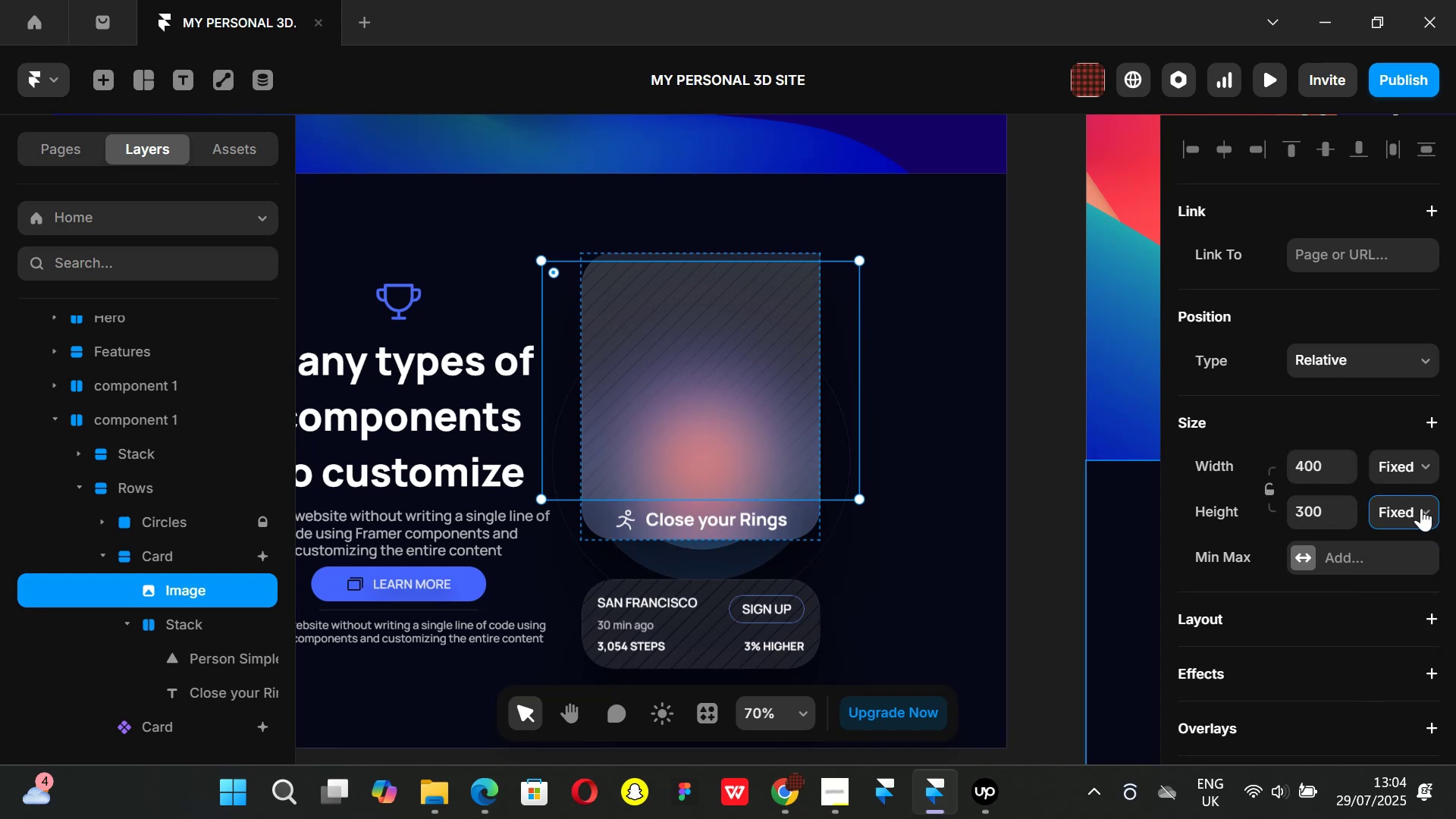 
left_click([1422, 467])
 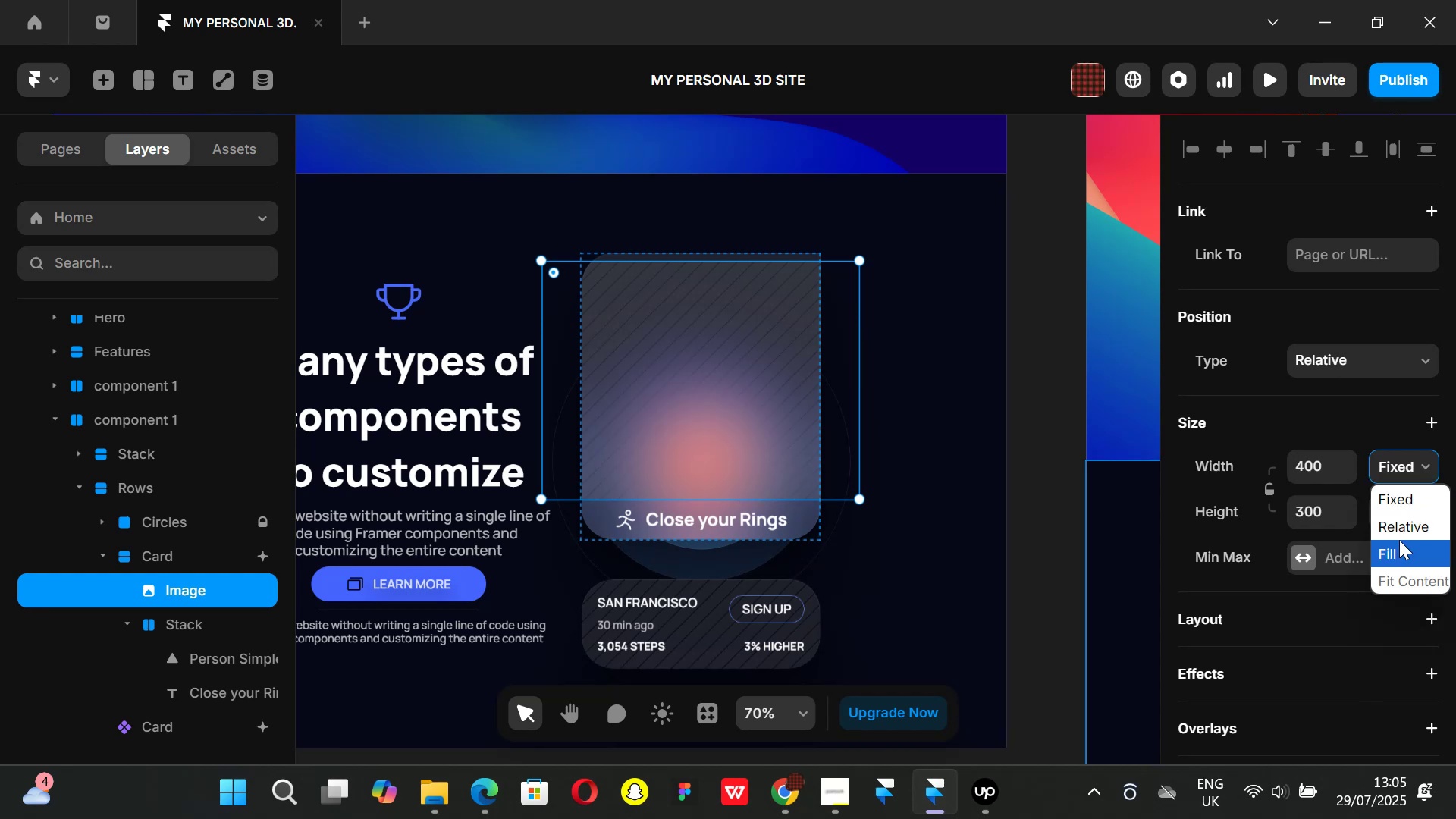 
left_click([1396, 556])
 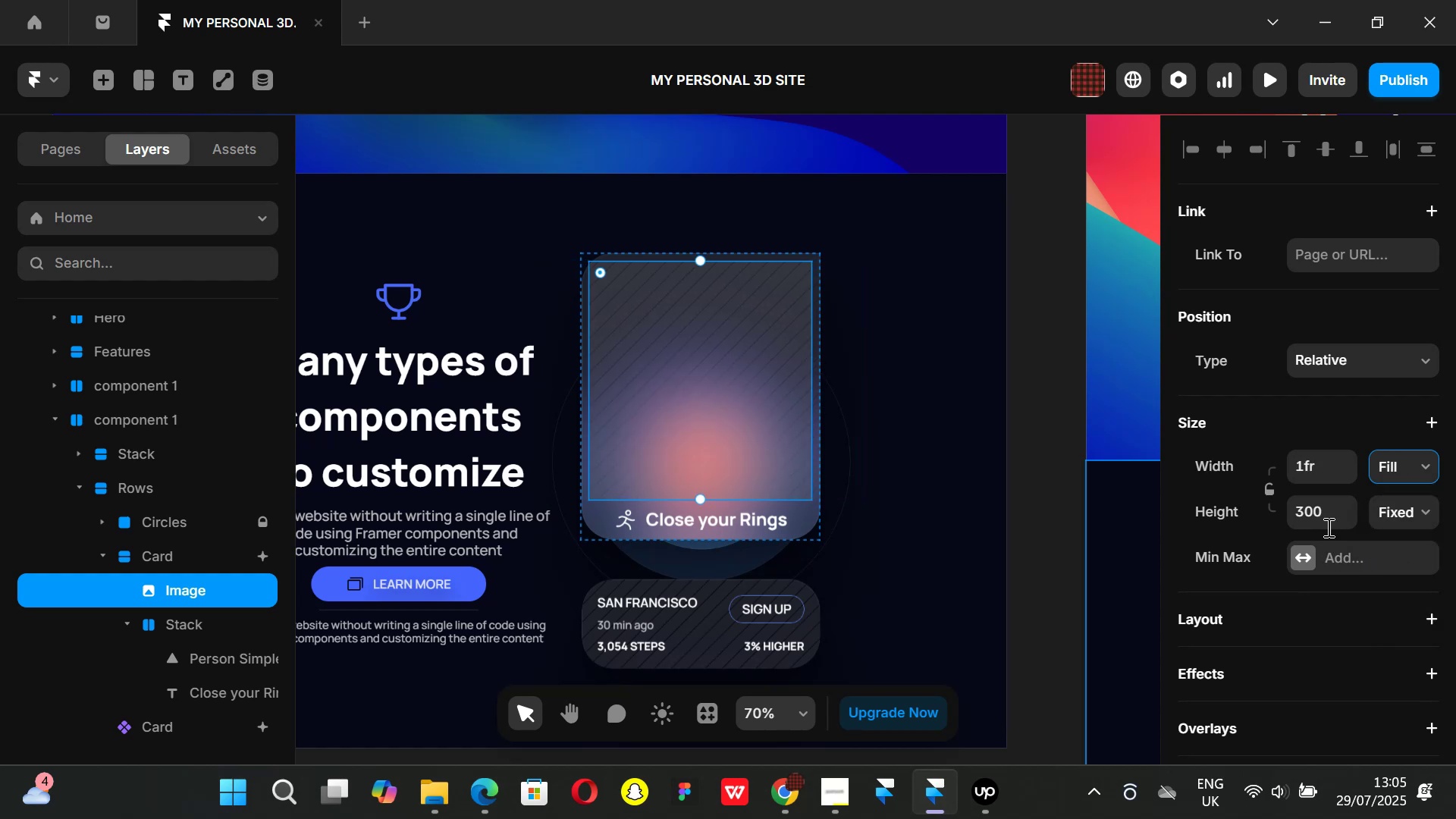 
wait(5.05)
 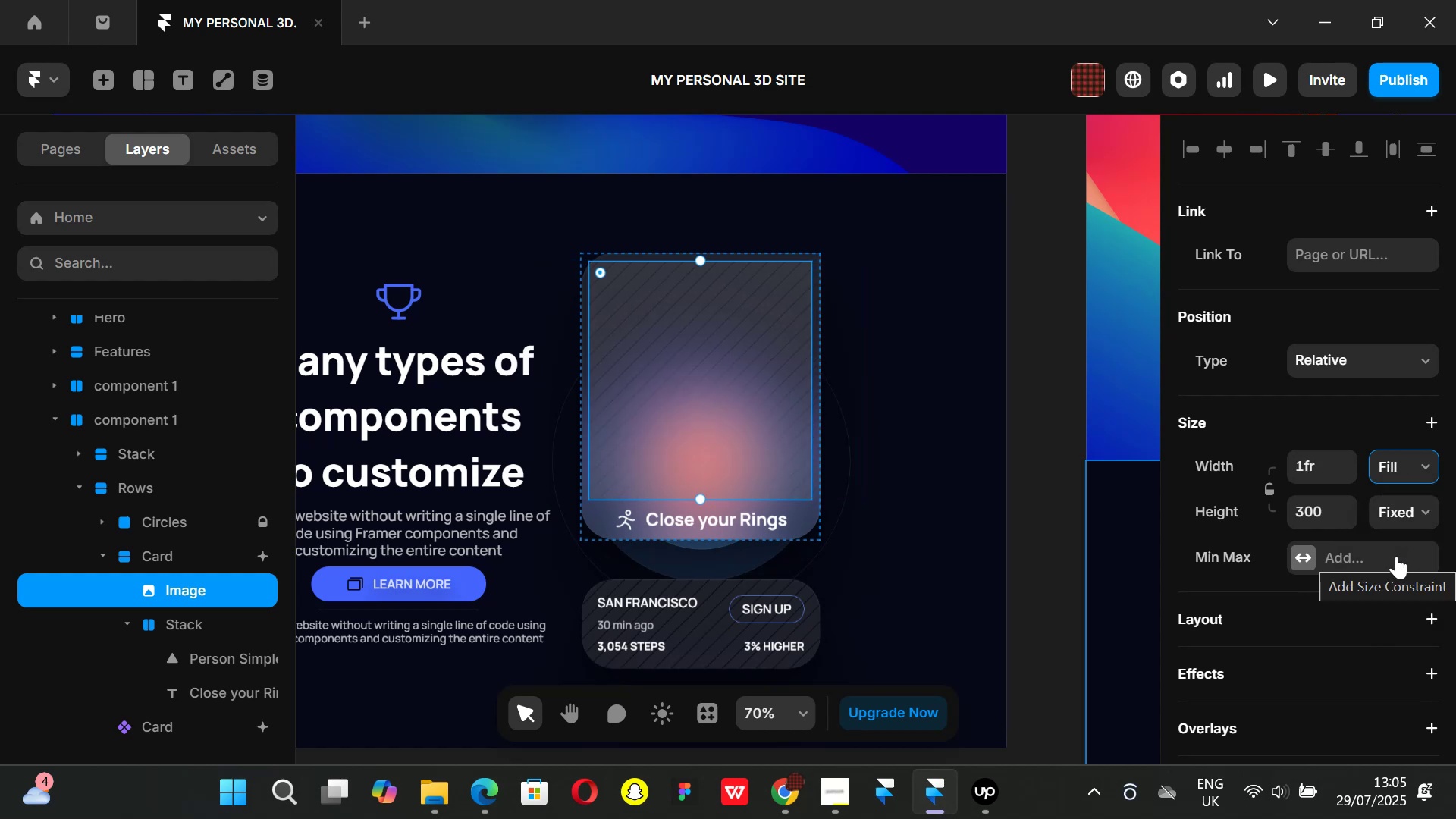 
left_click([1326, 513])
 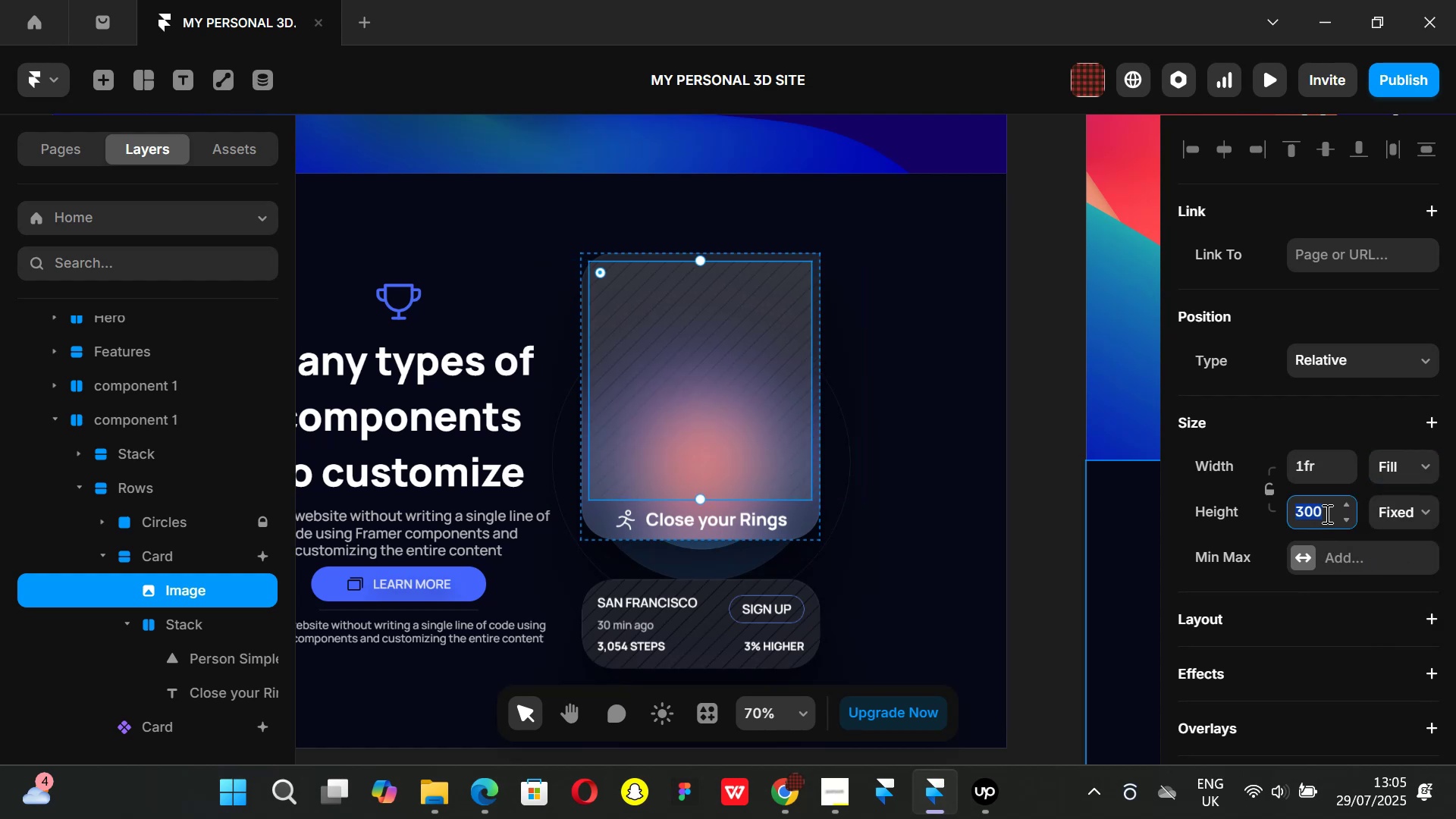 
type(180)
 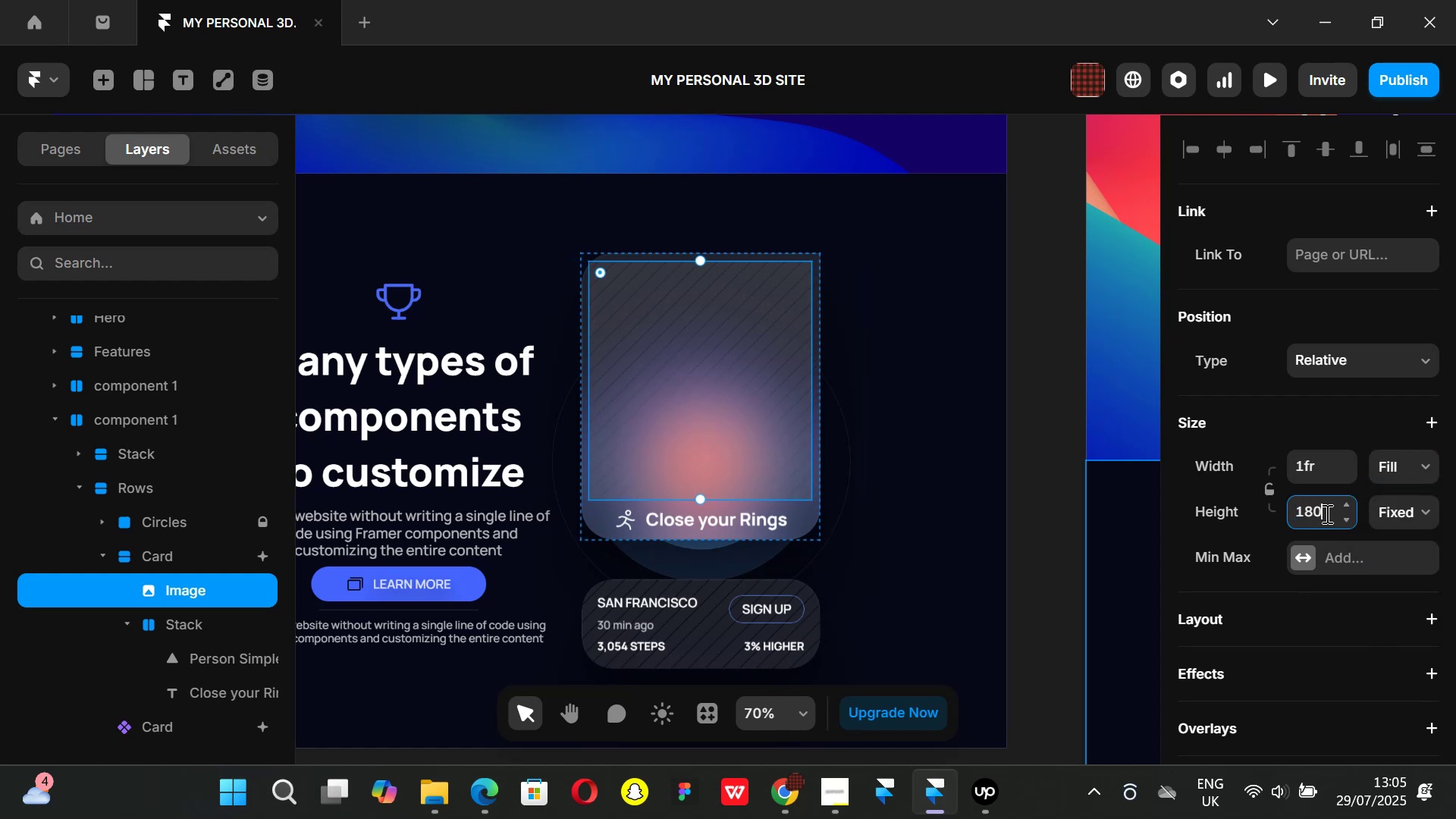 
key(Enter)
 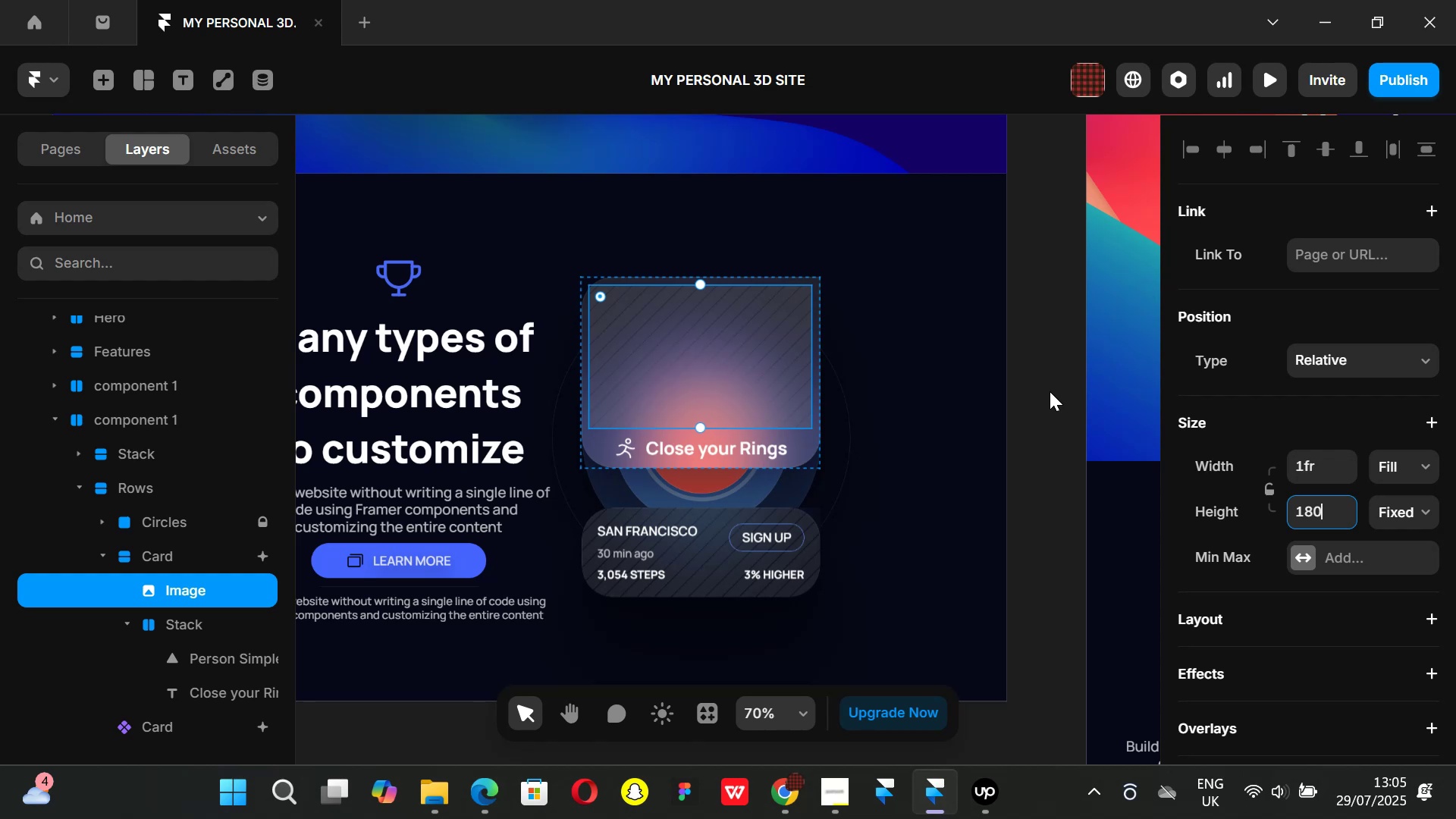 
wait(7.39)
 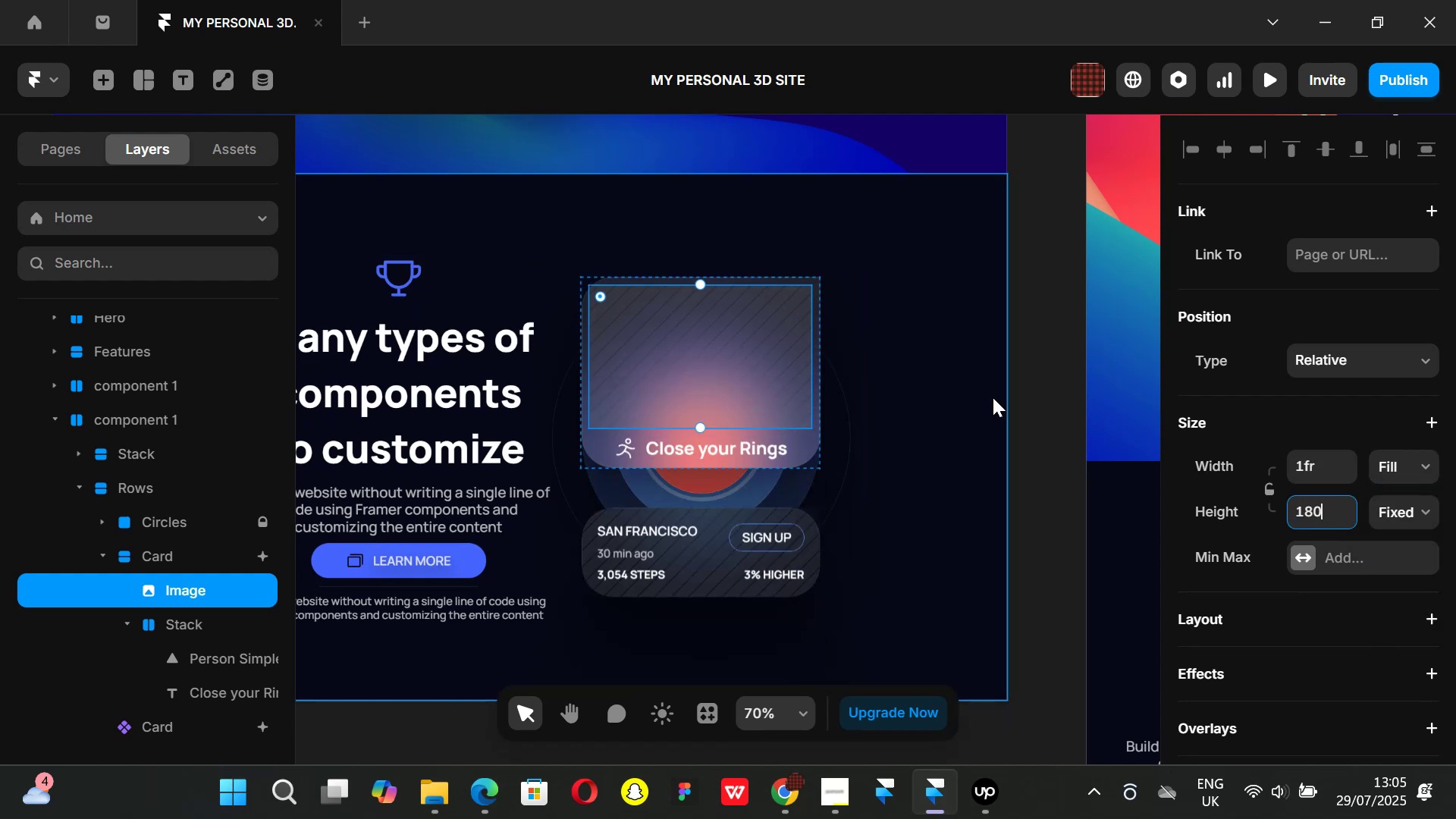 
scroll: coordinate [1324, 550], scroll_direction: down, amount: 2.0
 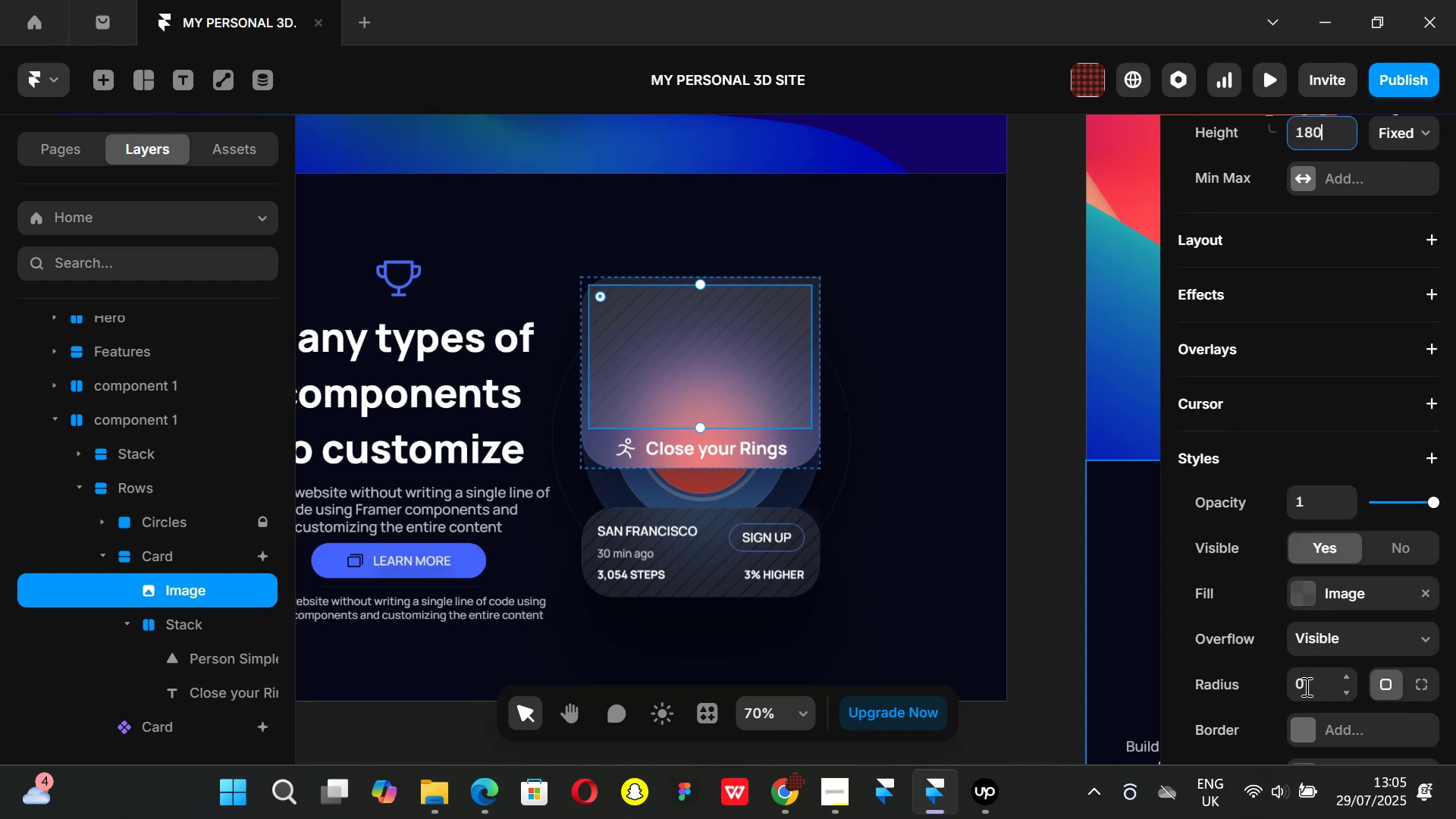 
left_click([1310, 688])
 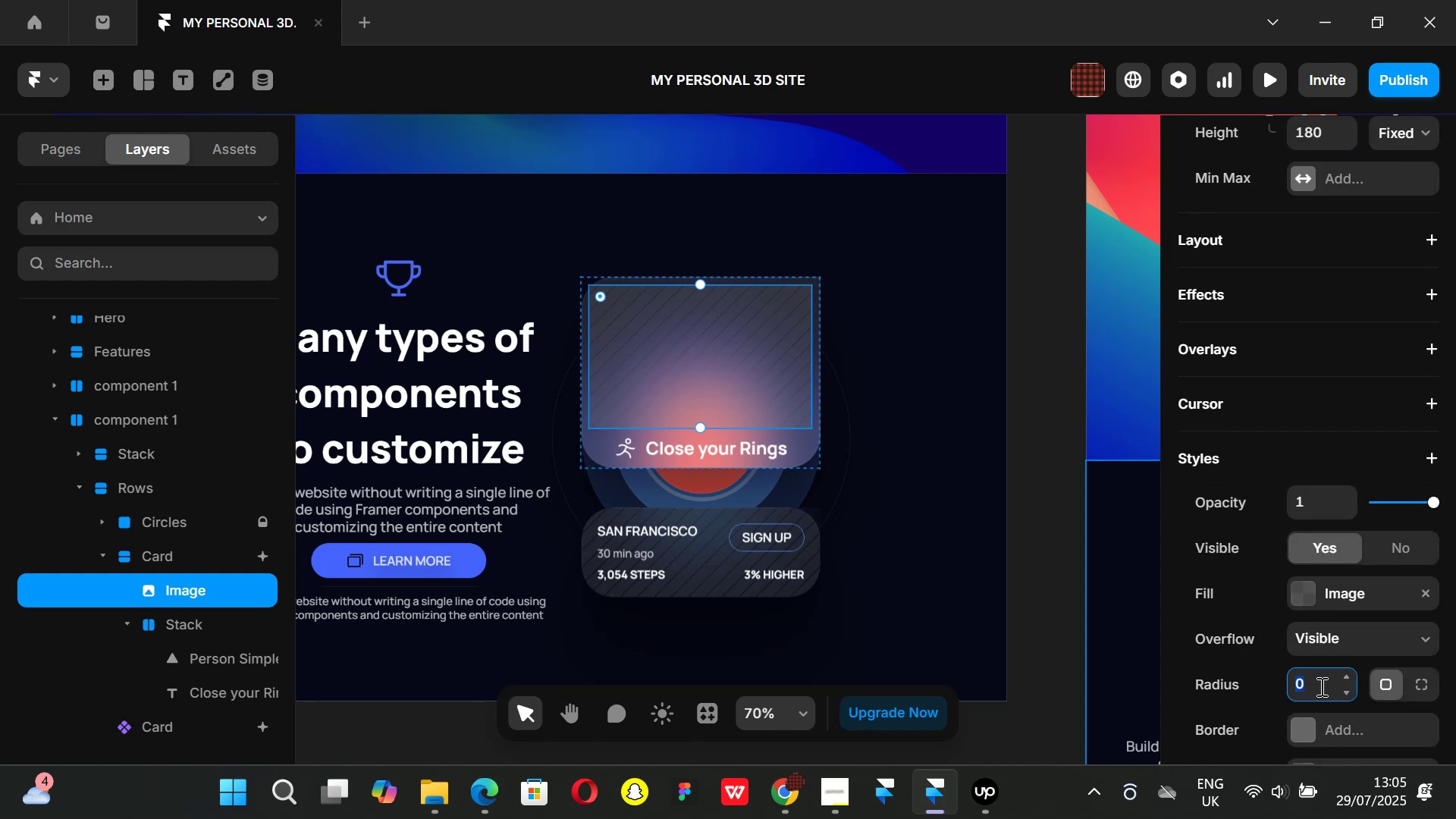 
type(30)
 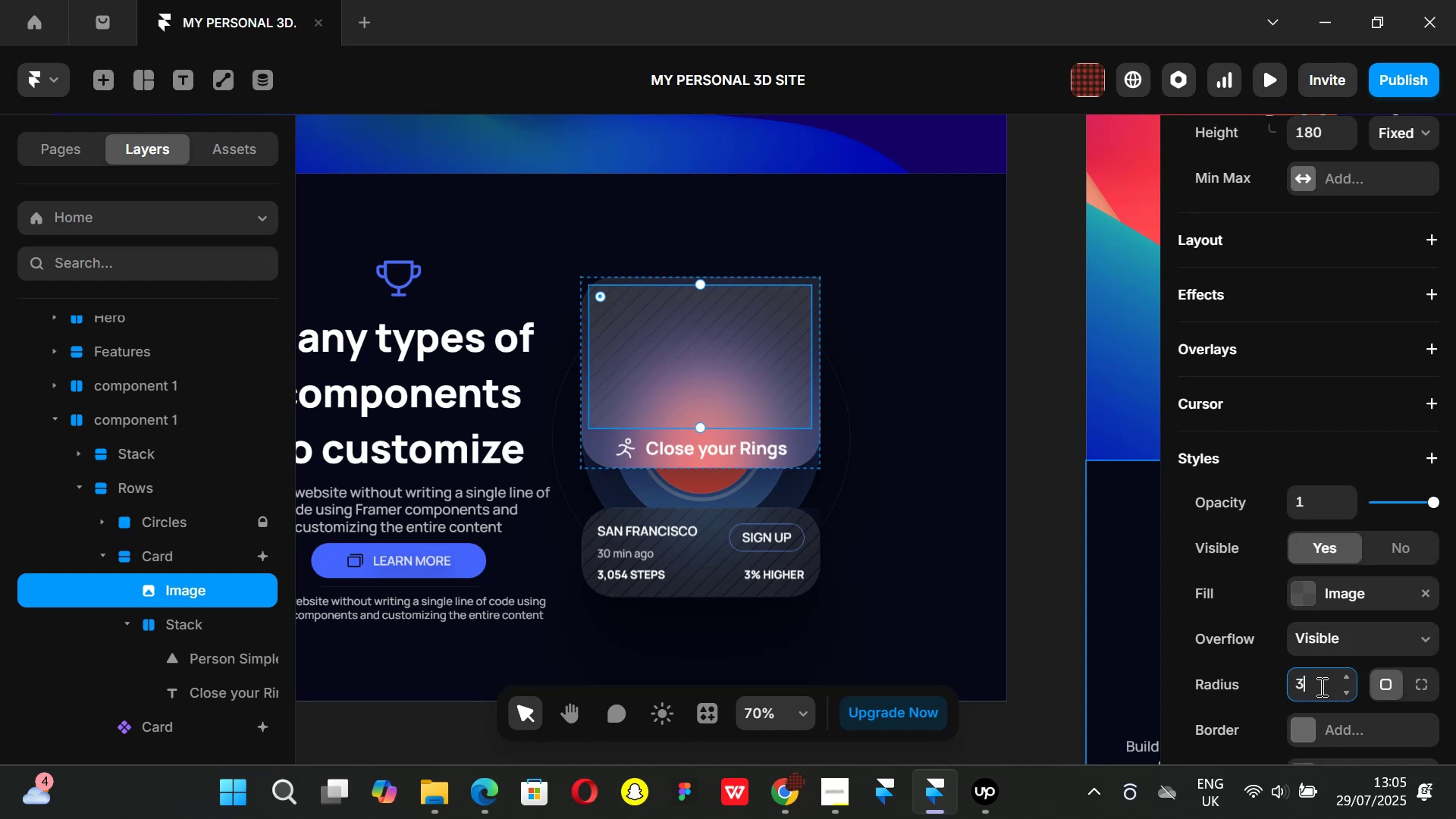 
key(Enter)
 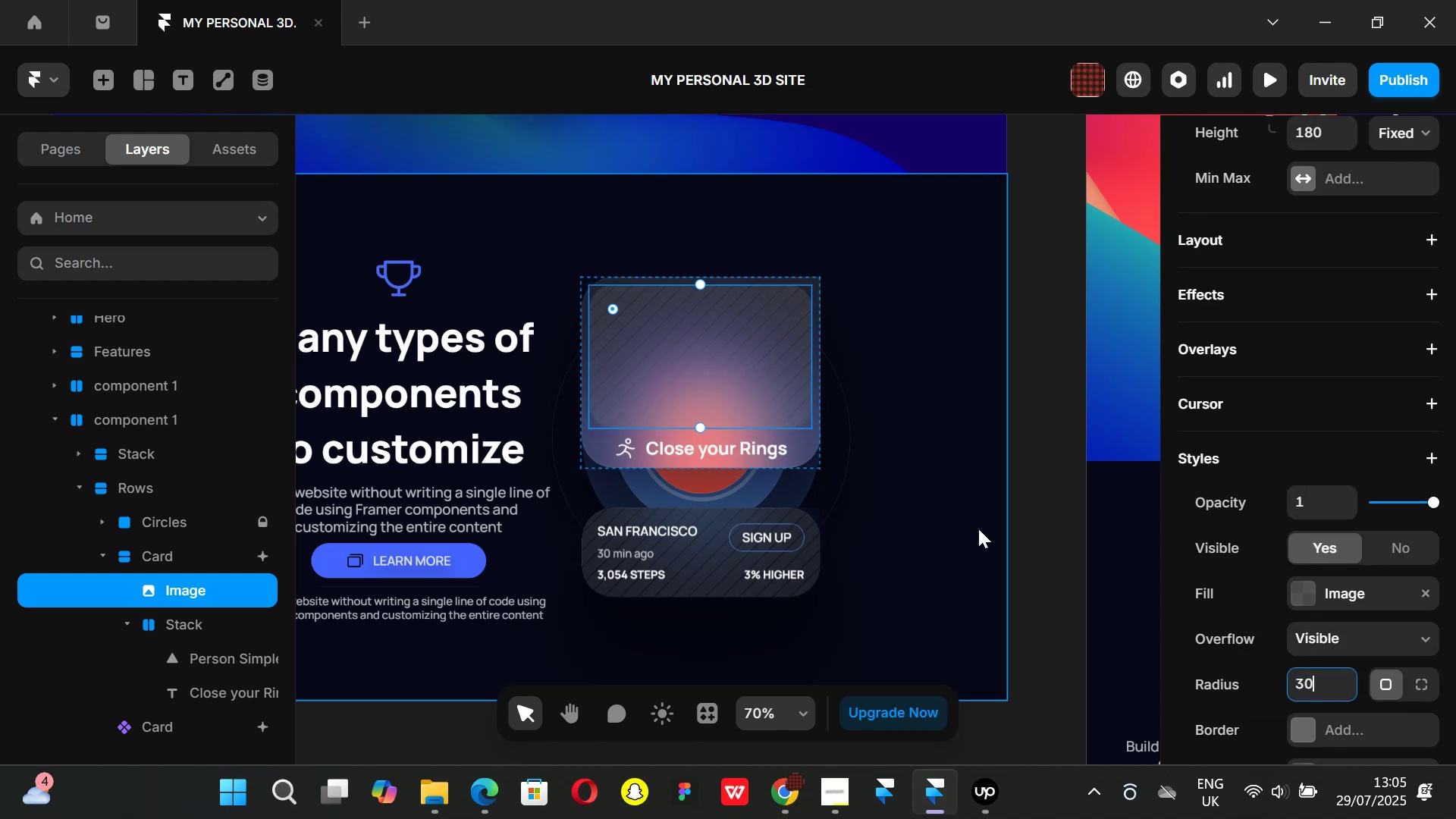 
scroll: coordinate [1305, 495], scroll_direction: down, amount: 4.0
 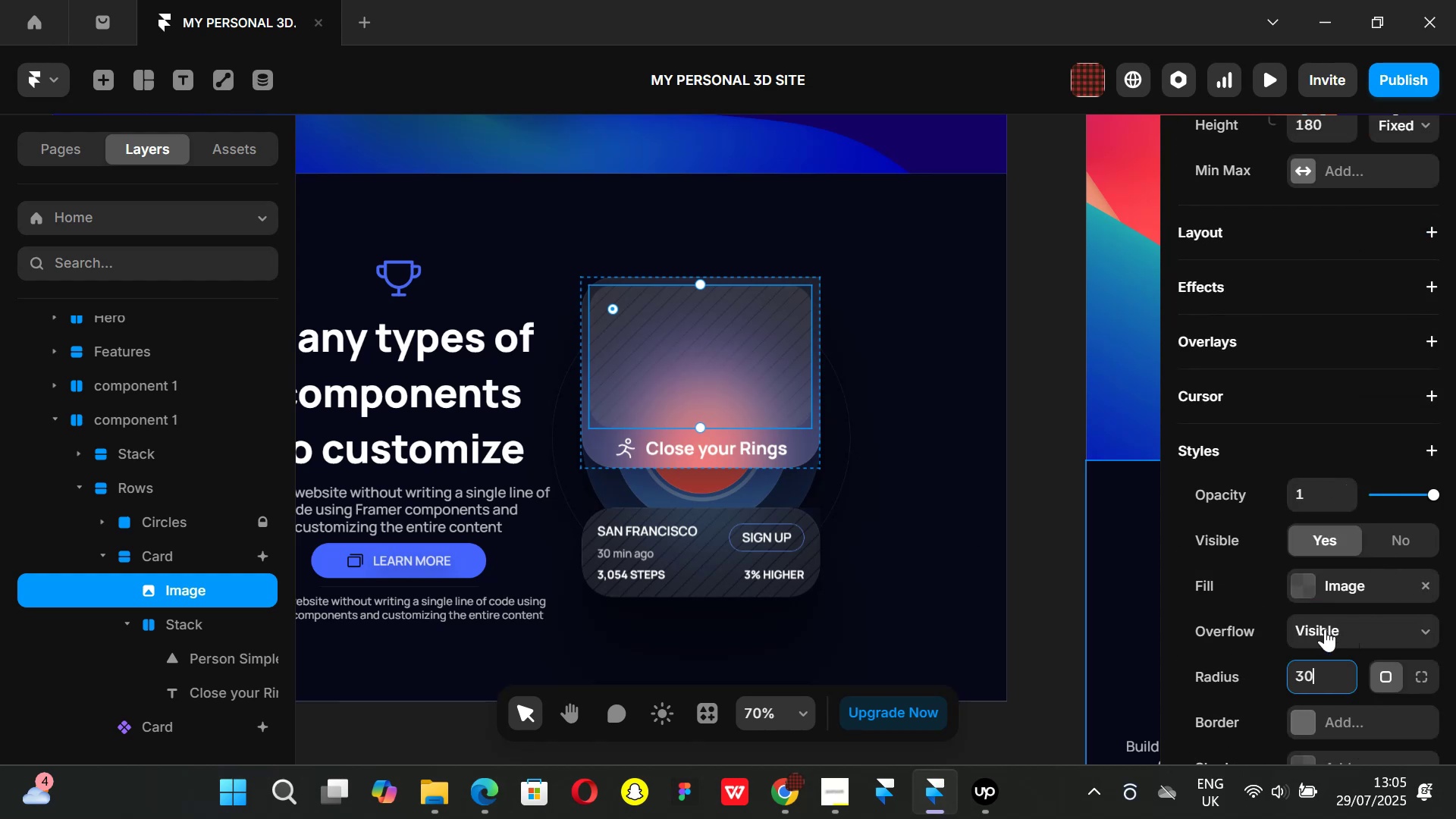 
left_click([1307, 585])
 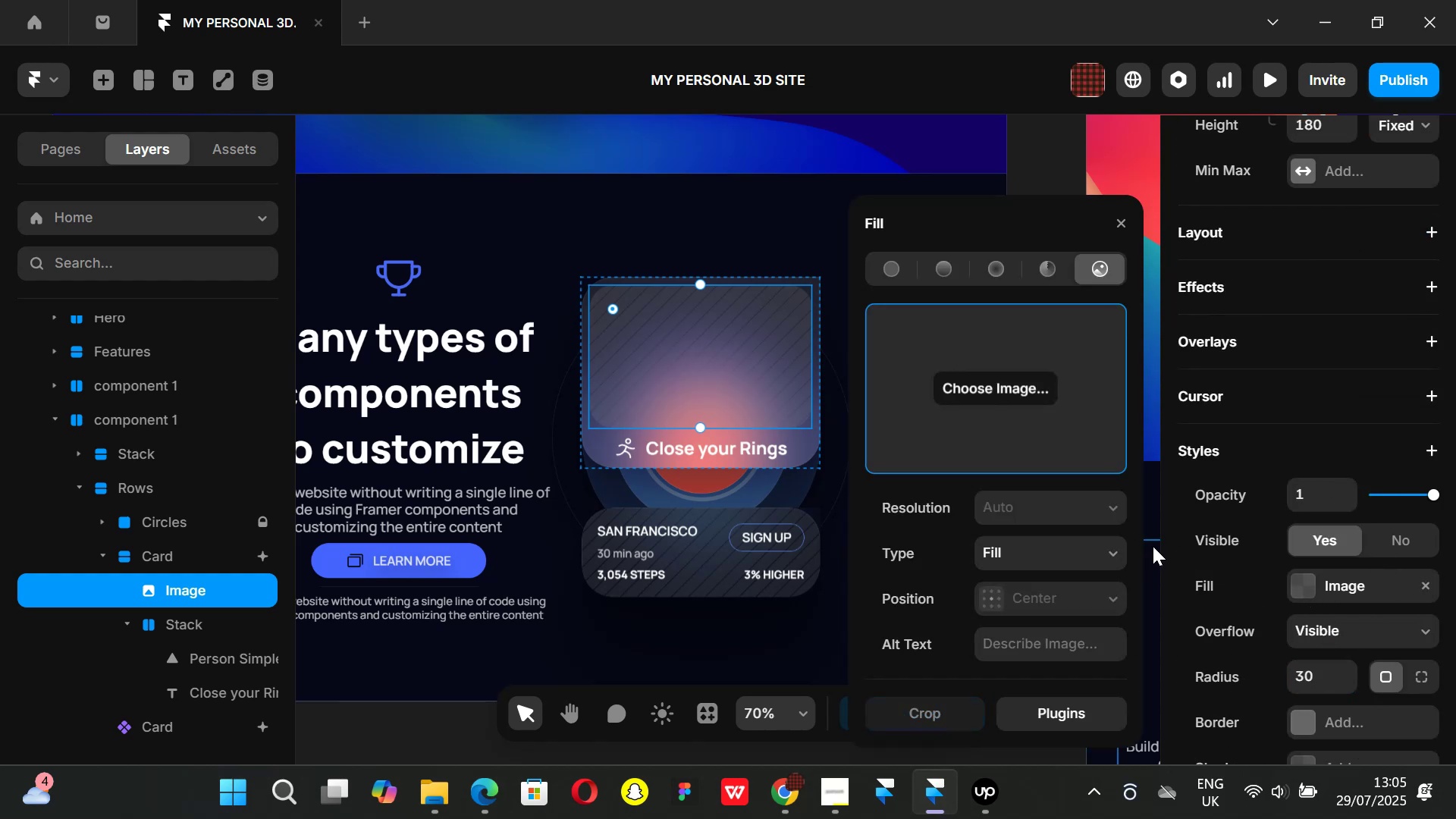 
left_click([1041, 713])
 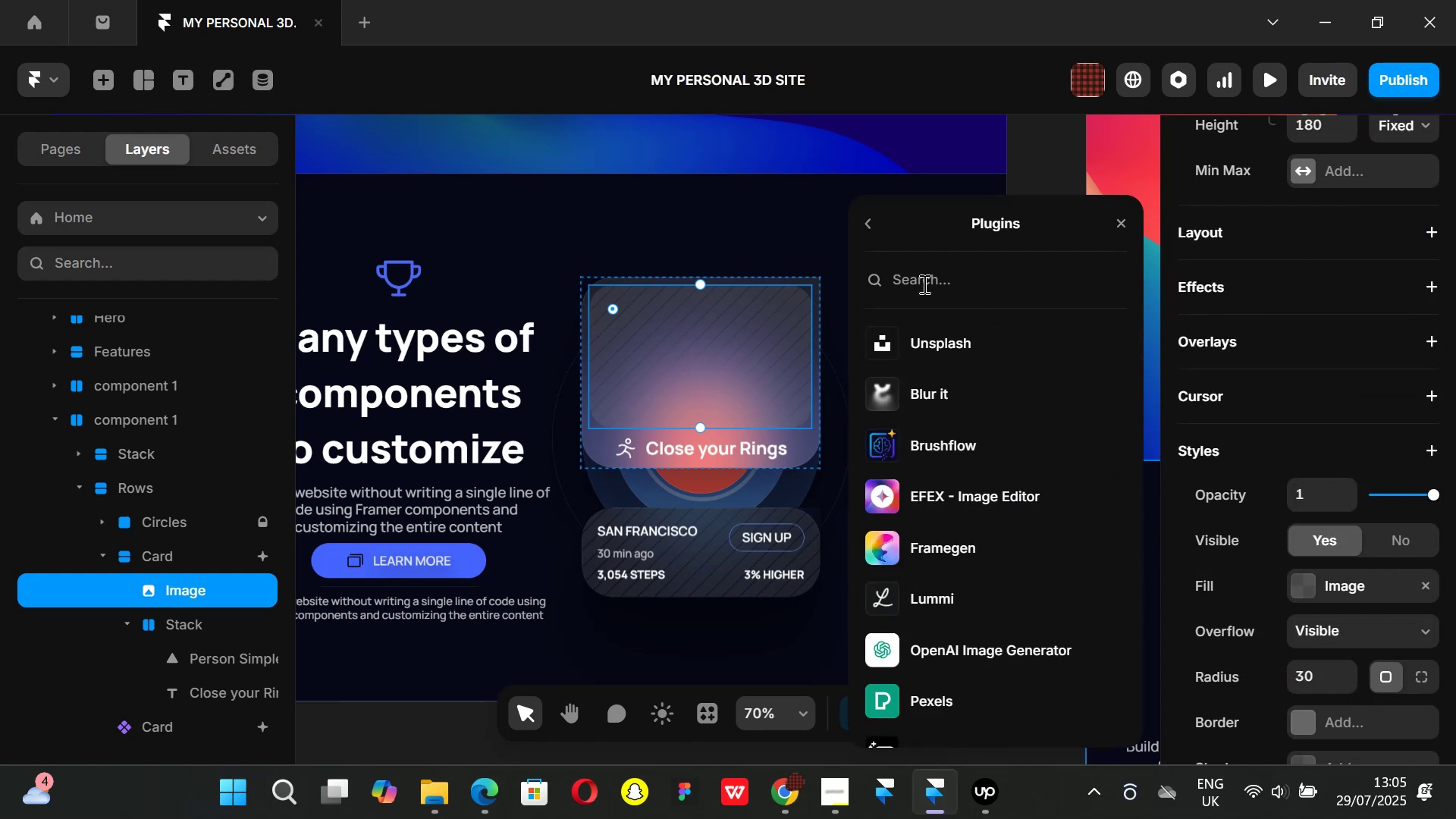 
left_click([924, 337])
 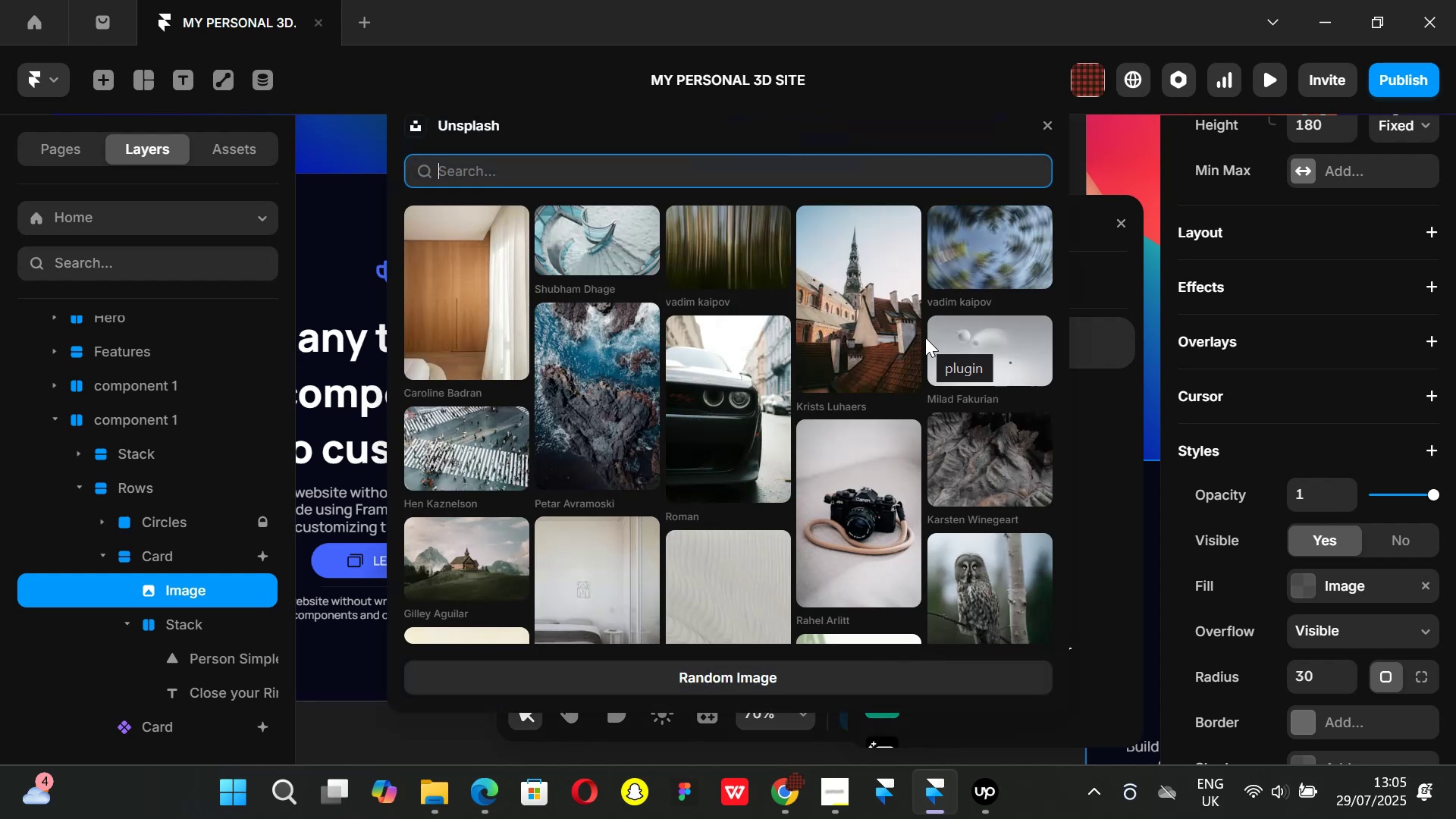 
left_click([622, 169])
 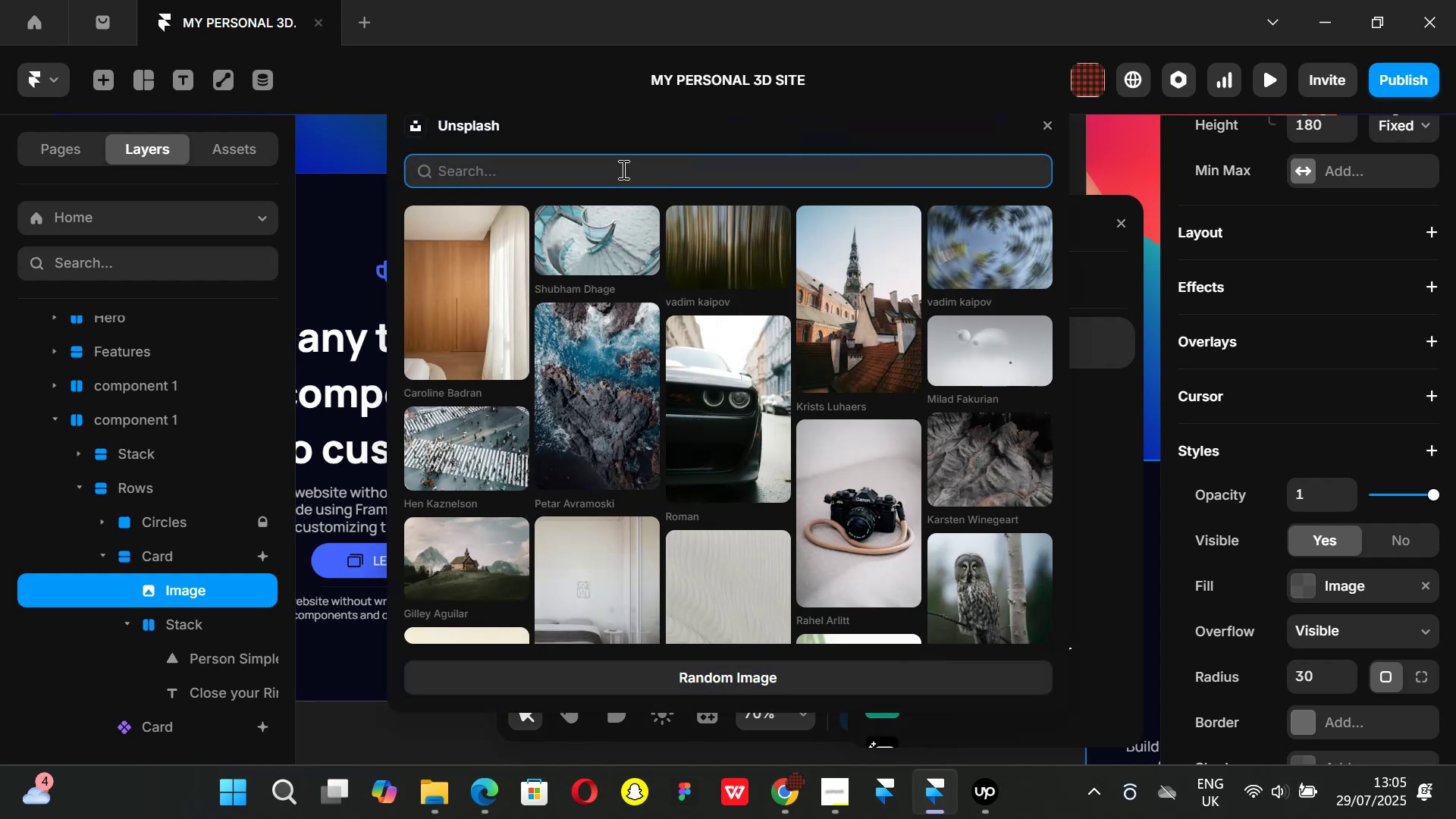 
type(3d abstract)
 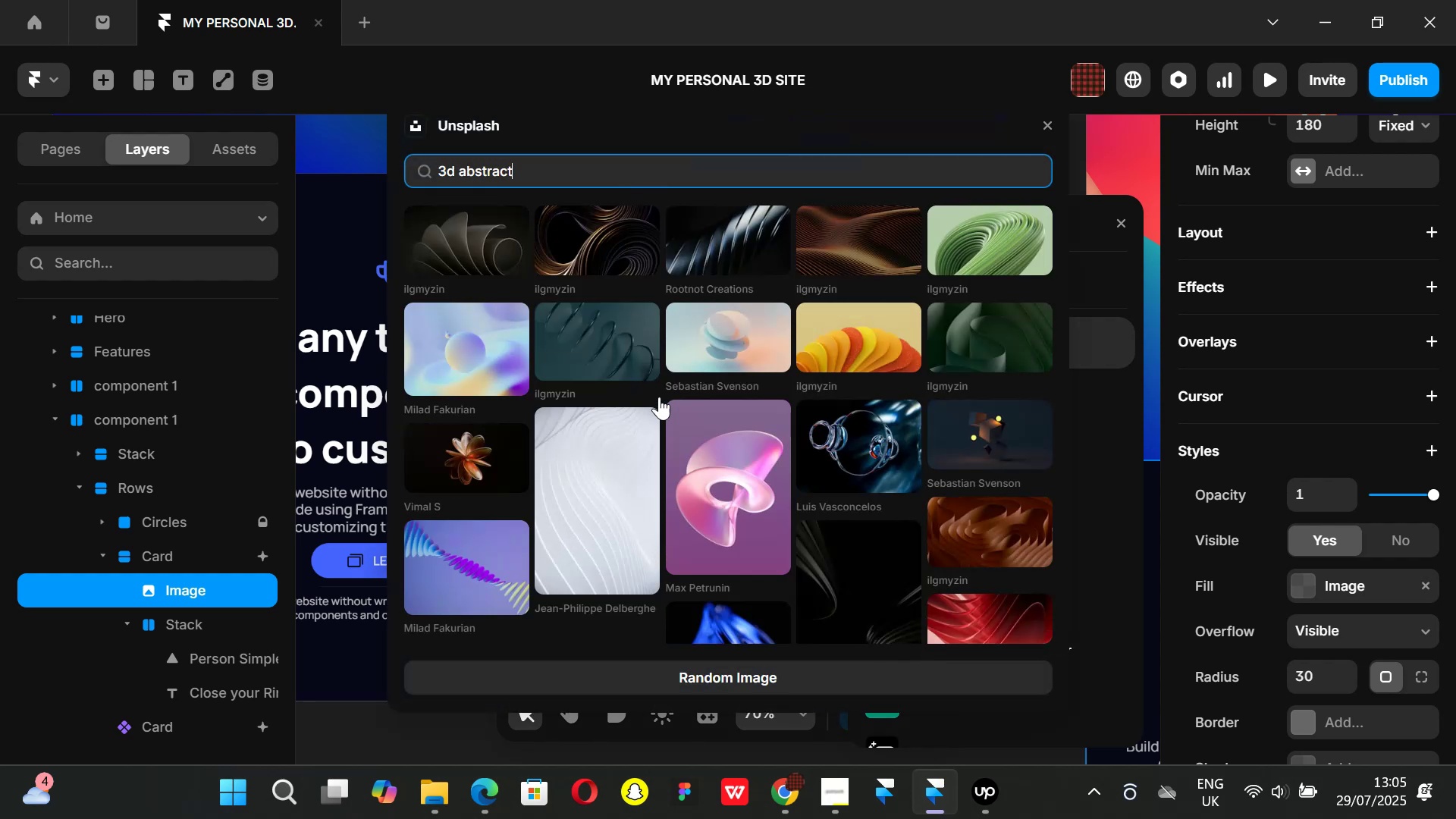 
scroll: coordinate [665, 356], scroll_direction: up, amount: 7.0
 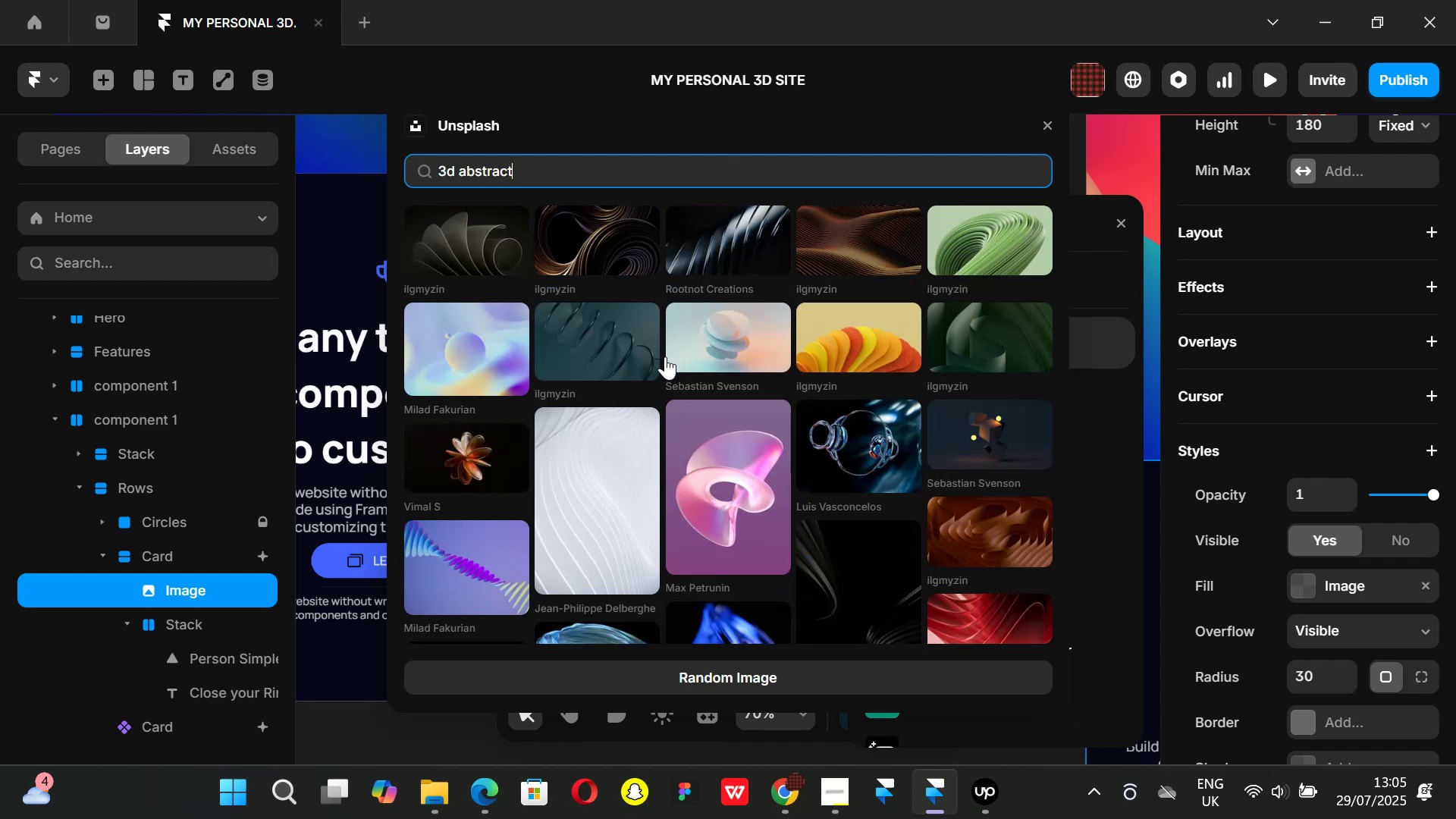 
scroll: coordinate [670, 356], scroll_direction: down, amount: 12.0
 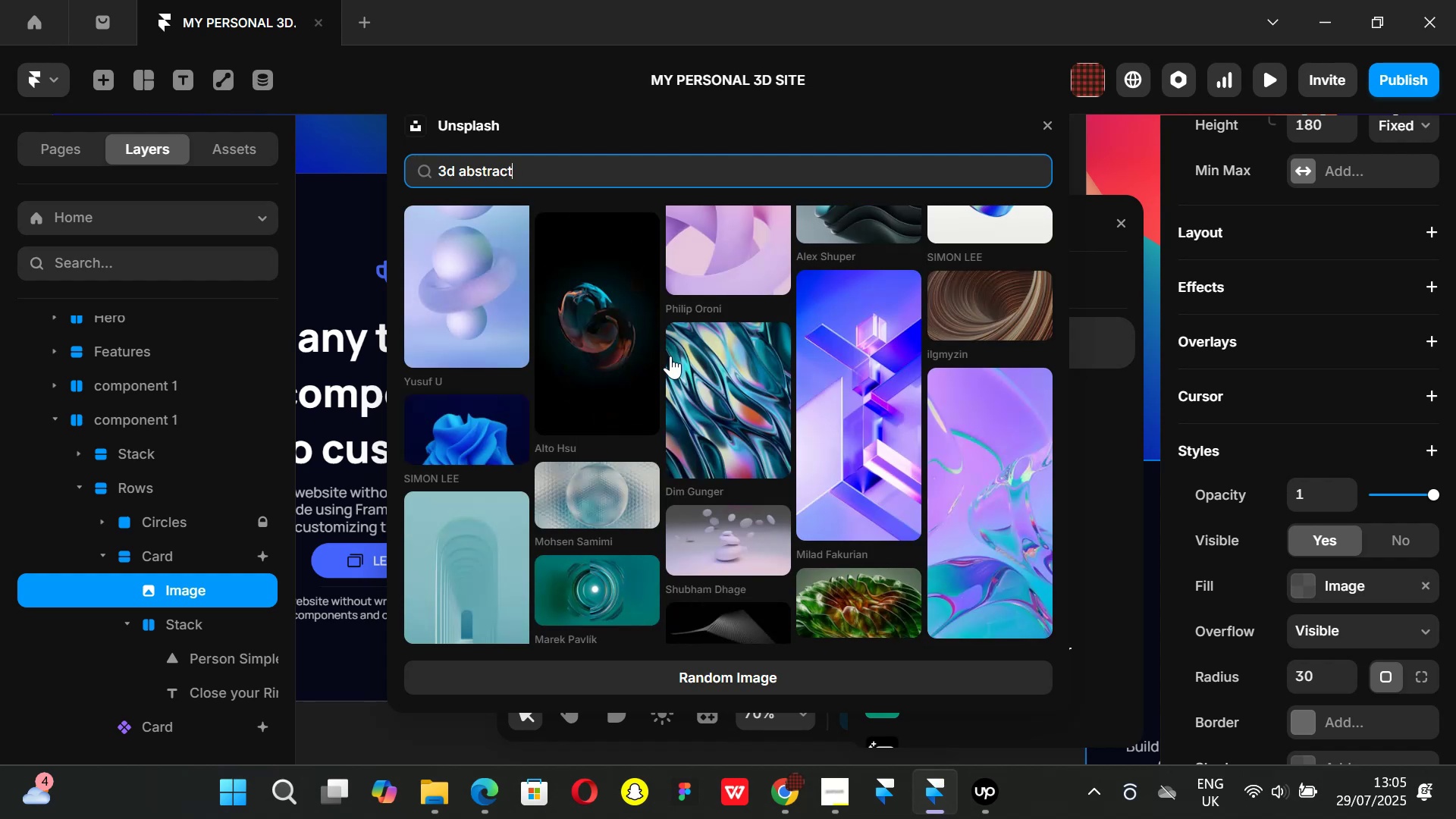 
scroll: coordinate [674, 356], scroll_direction: up, amount: 15.0
 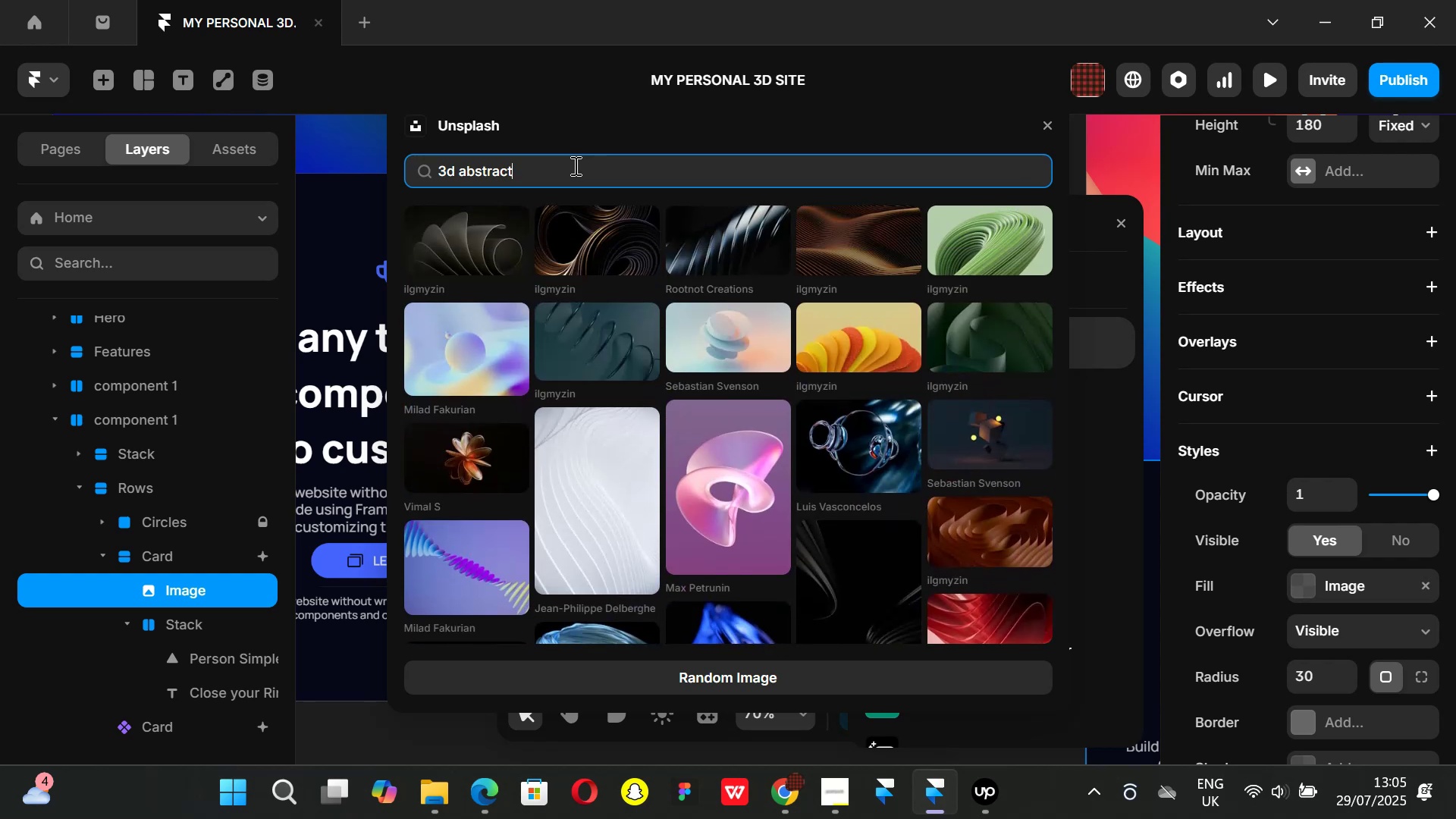 
type( shoe)
 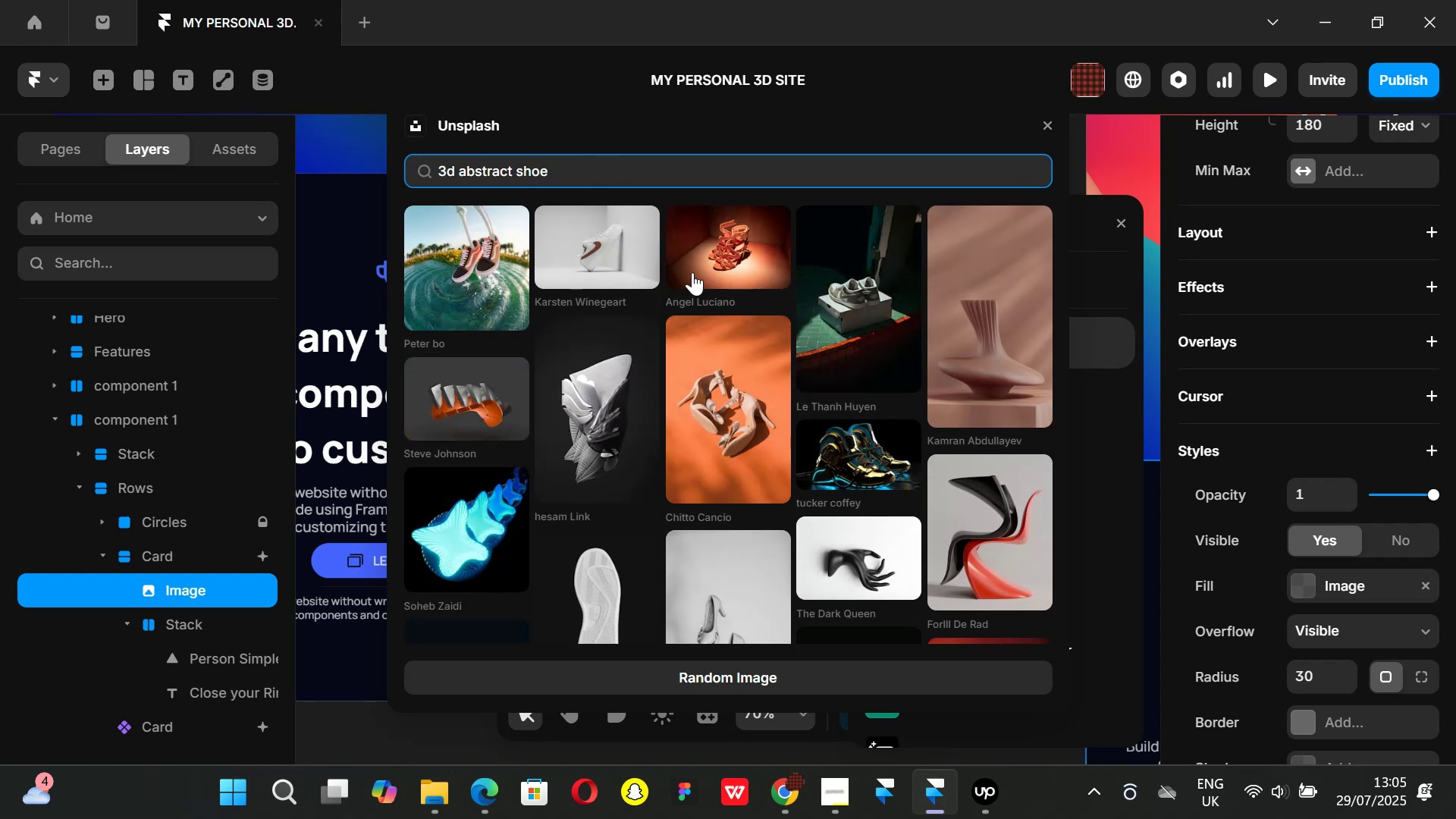 
scroll: coordinate [652, 309], scroll_direction: down, amount: 4.0
 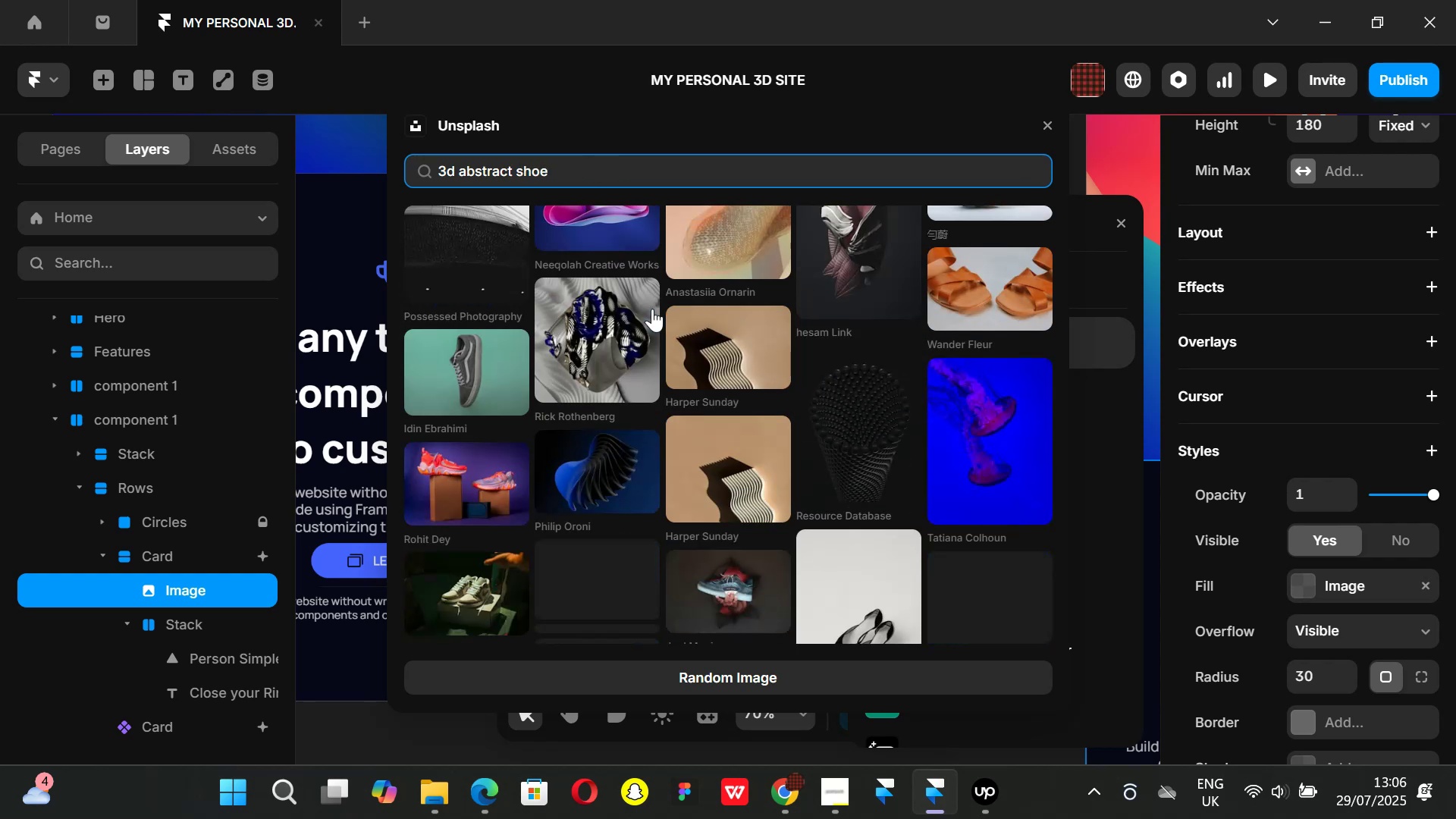 
scroll: coordinate [652, 309], scroll_direction: up, amount: 1.0
 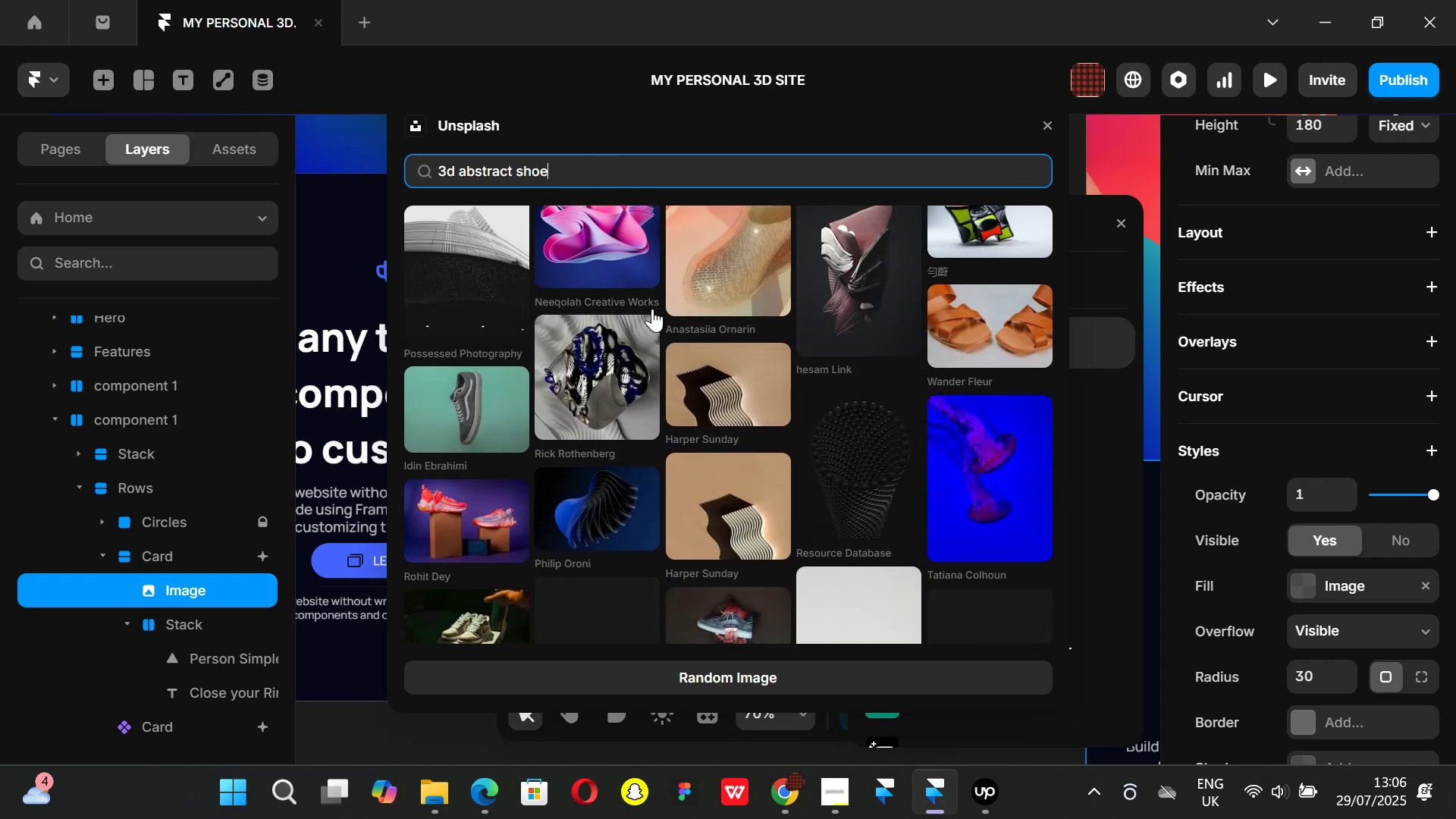 
scroll: coordinate [652, 309], scroll_direction: down, amount: 4.0
 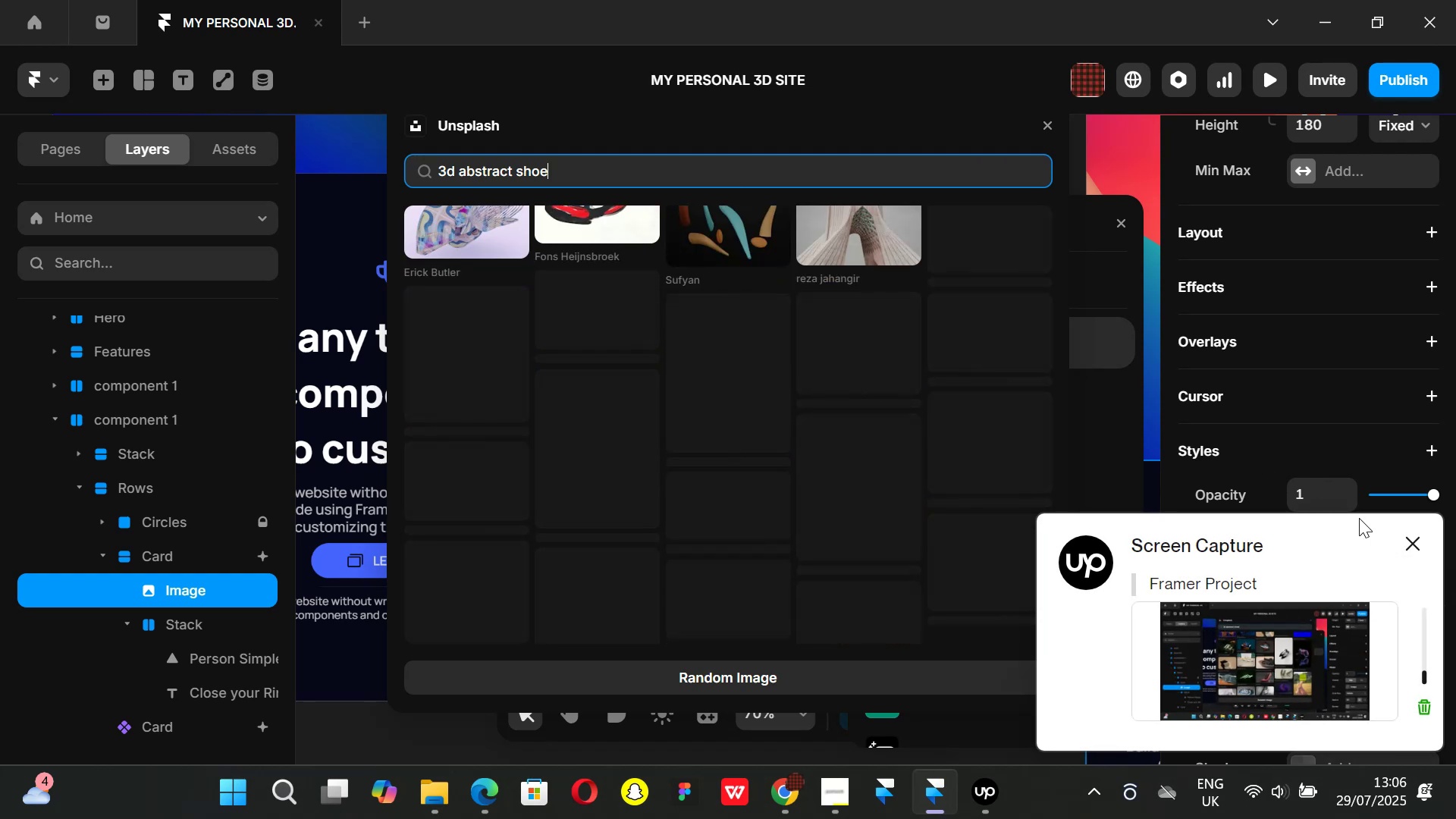 
left_click([1414, 537])
 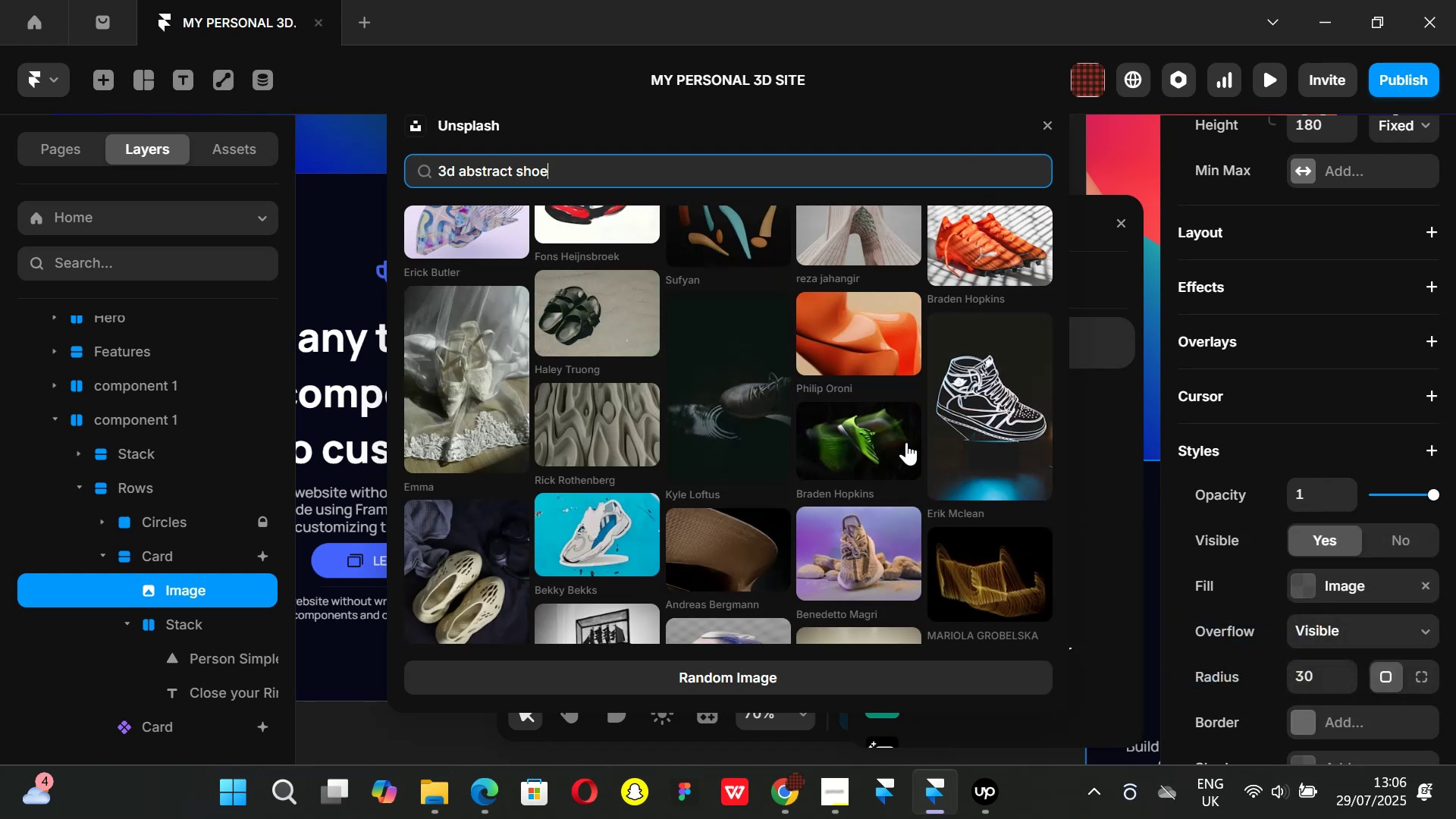 
scroll: coordinate [650, 375], scroll_direction: down, amount: 5.0
 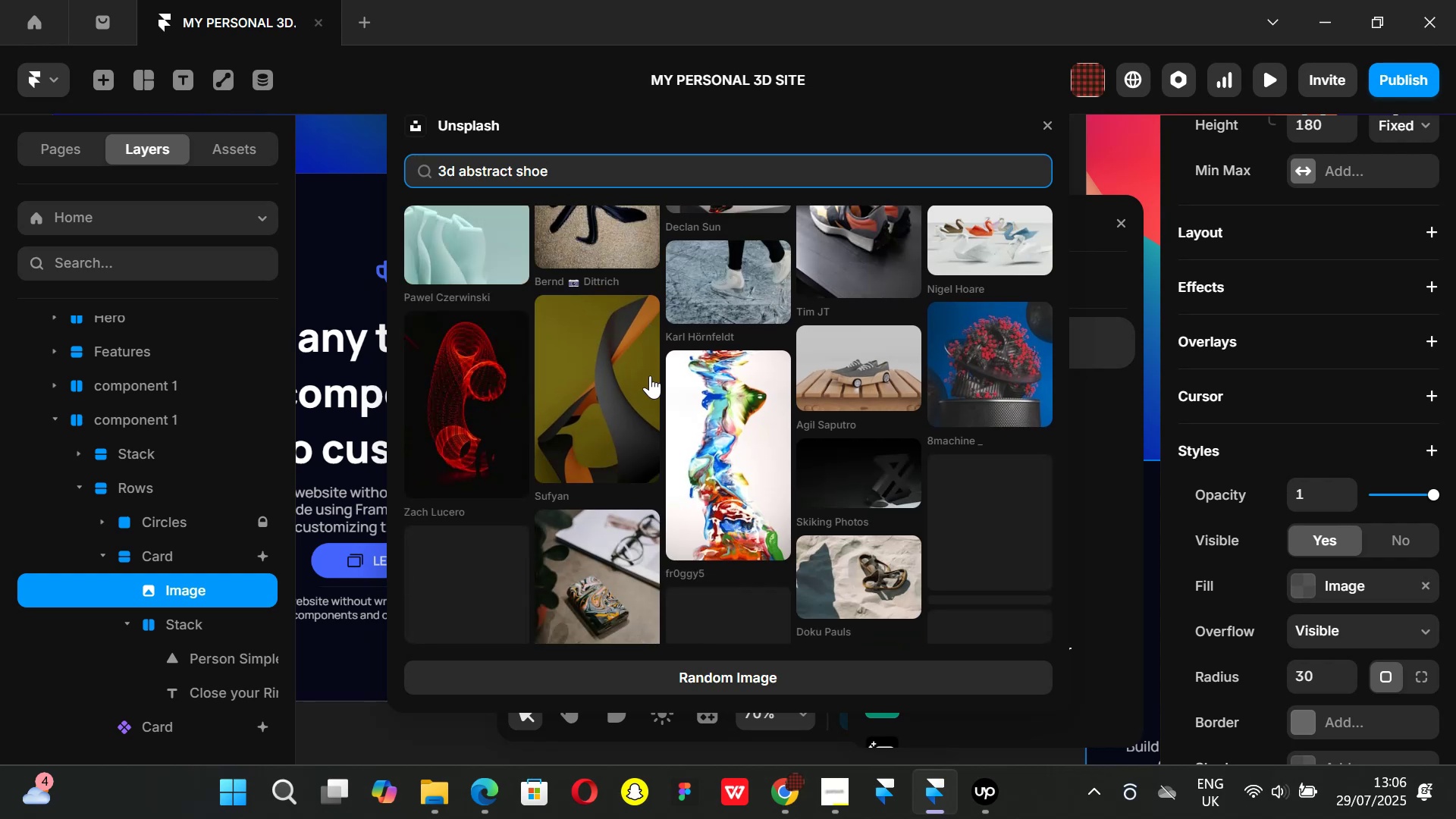 
scroll: coordinate [650, 375], scroll_direction: up, amount: 1.0
 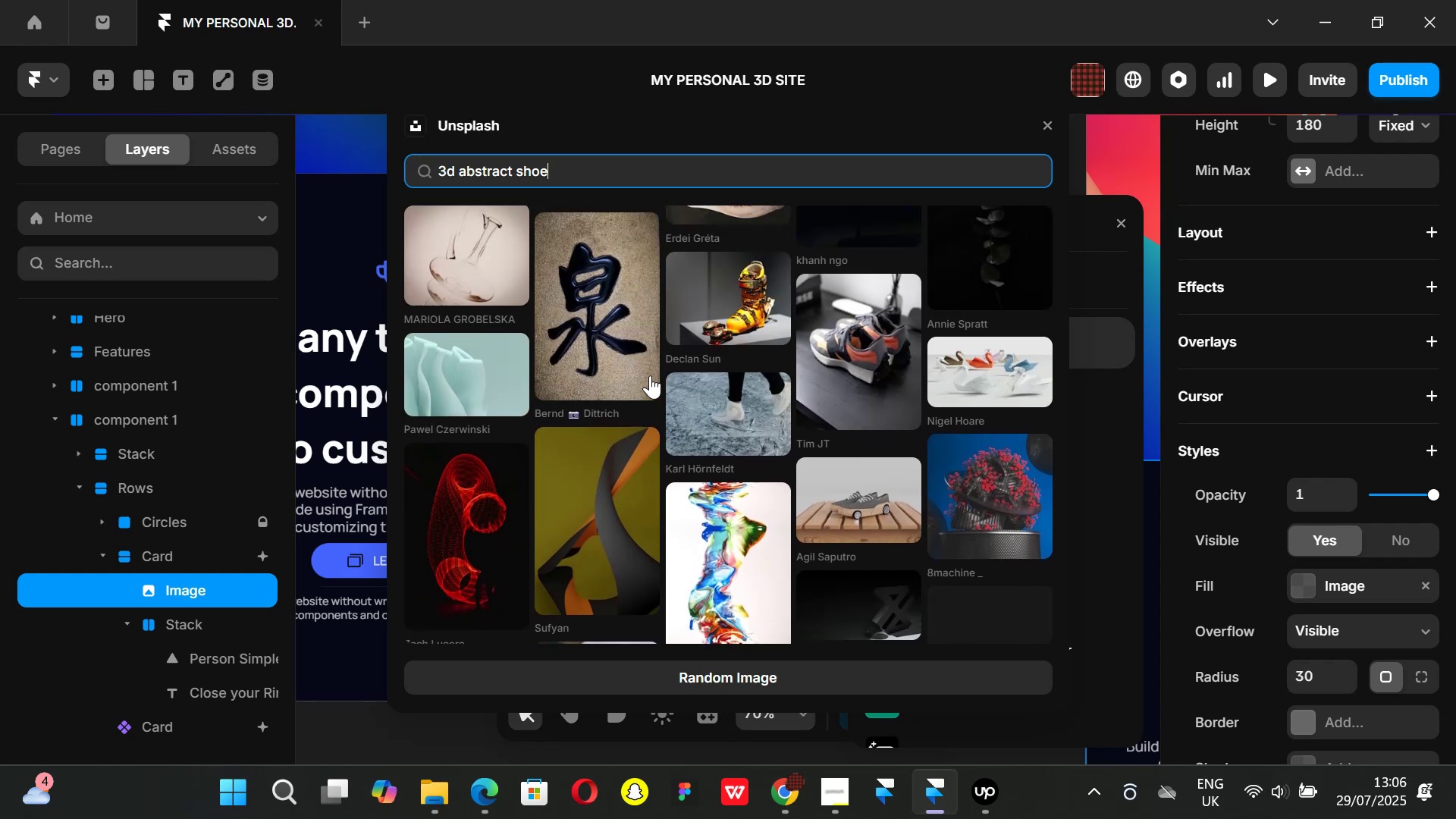 
scroll: coordinate [649, 375], scroll_direction: down, amount: 7.0
 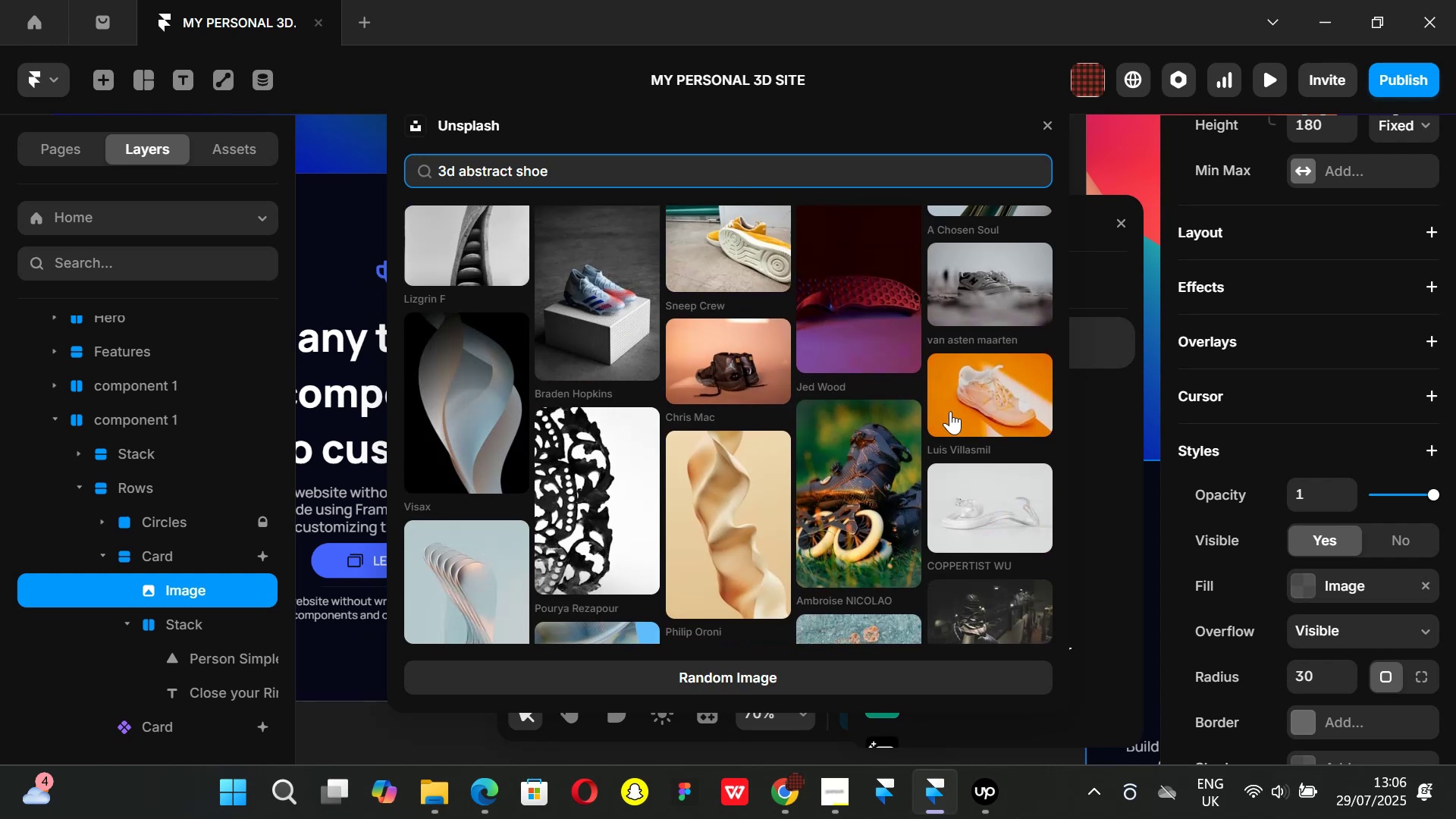 
left_click([984, 388])
 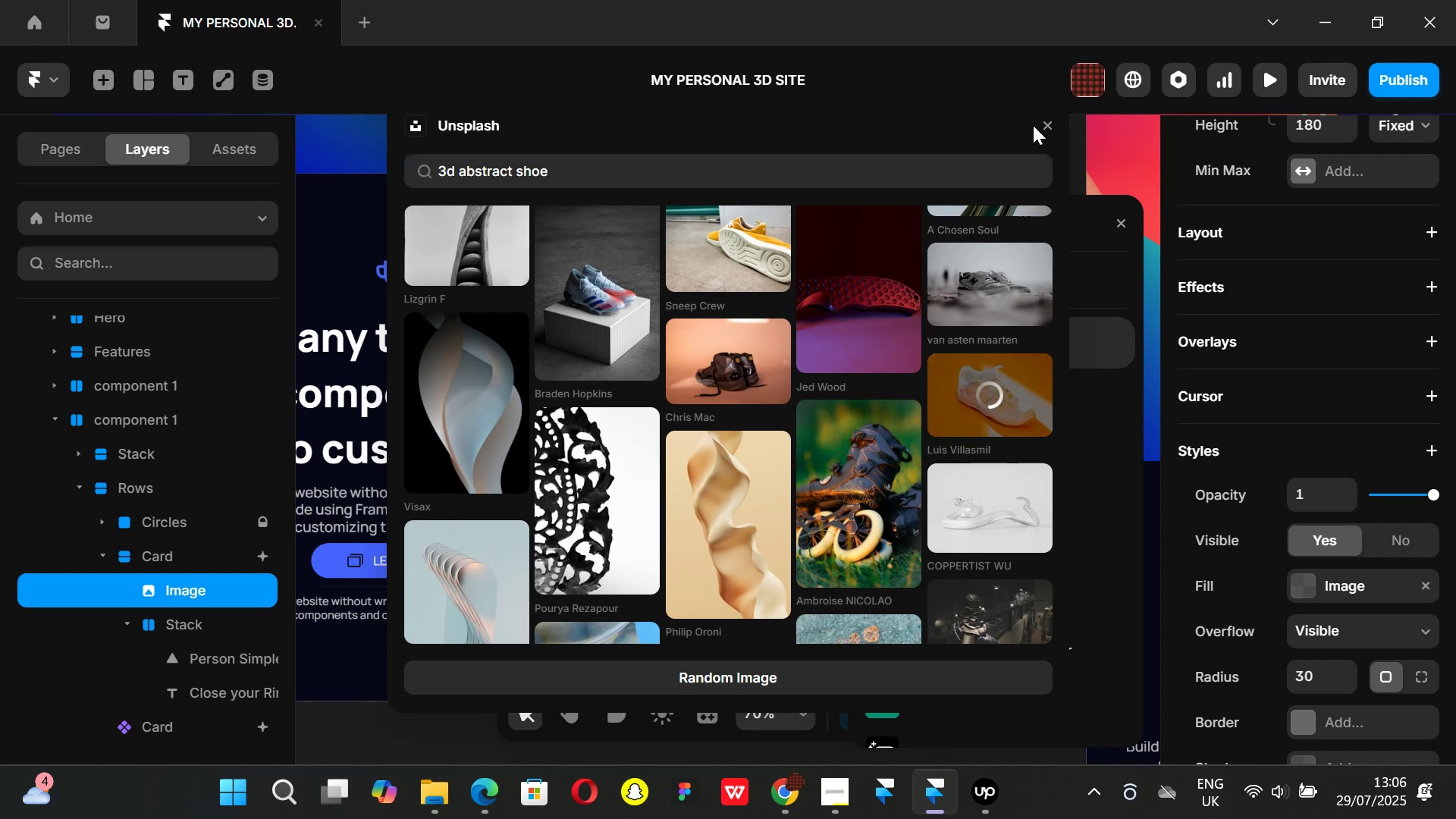 
mouse_move([1019, 116])
 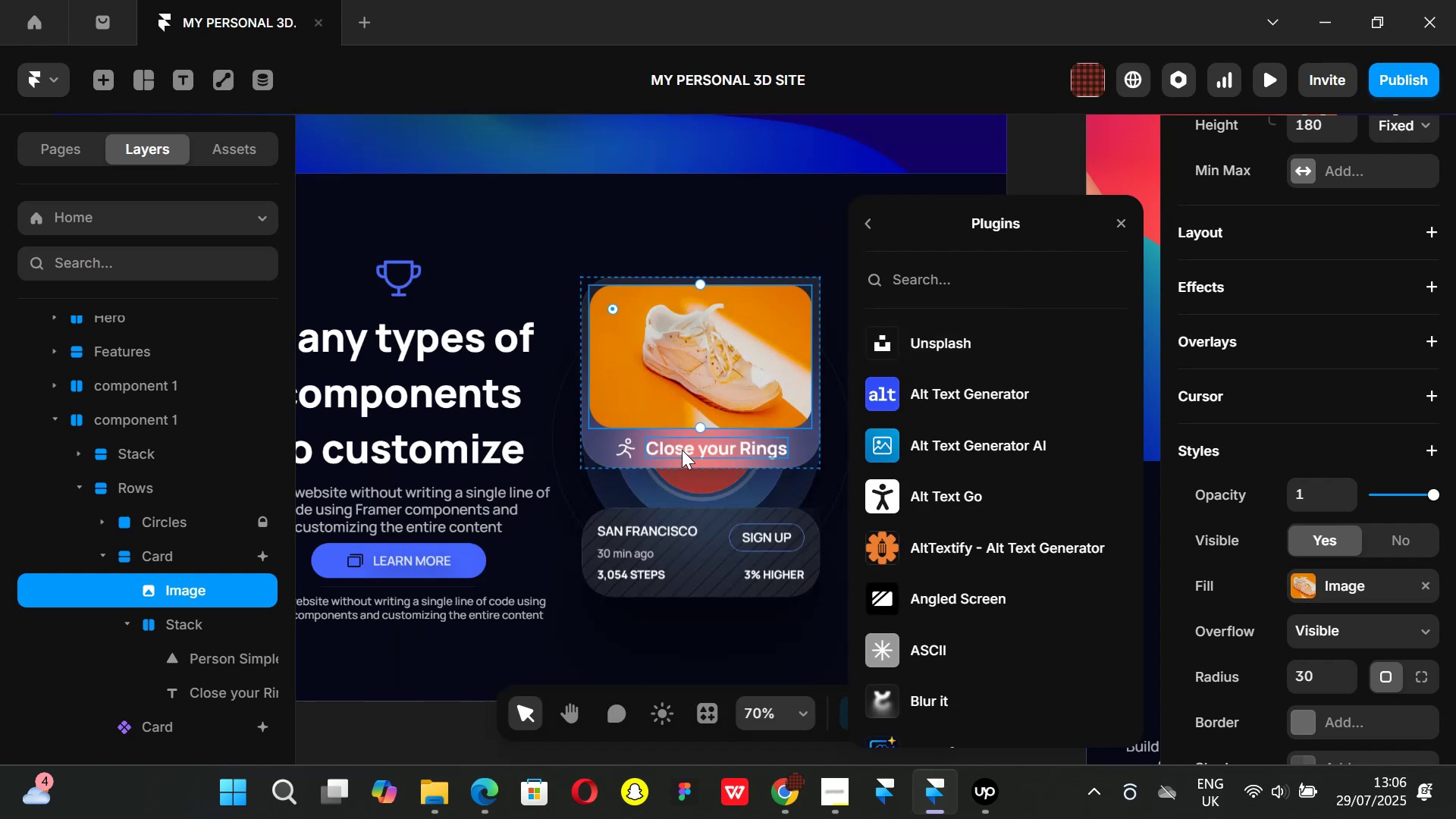 
double_click([704, 443])
 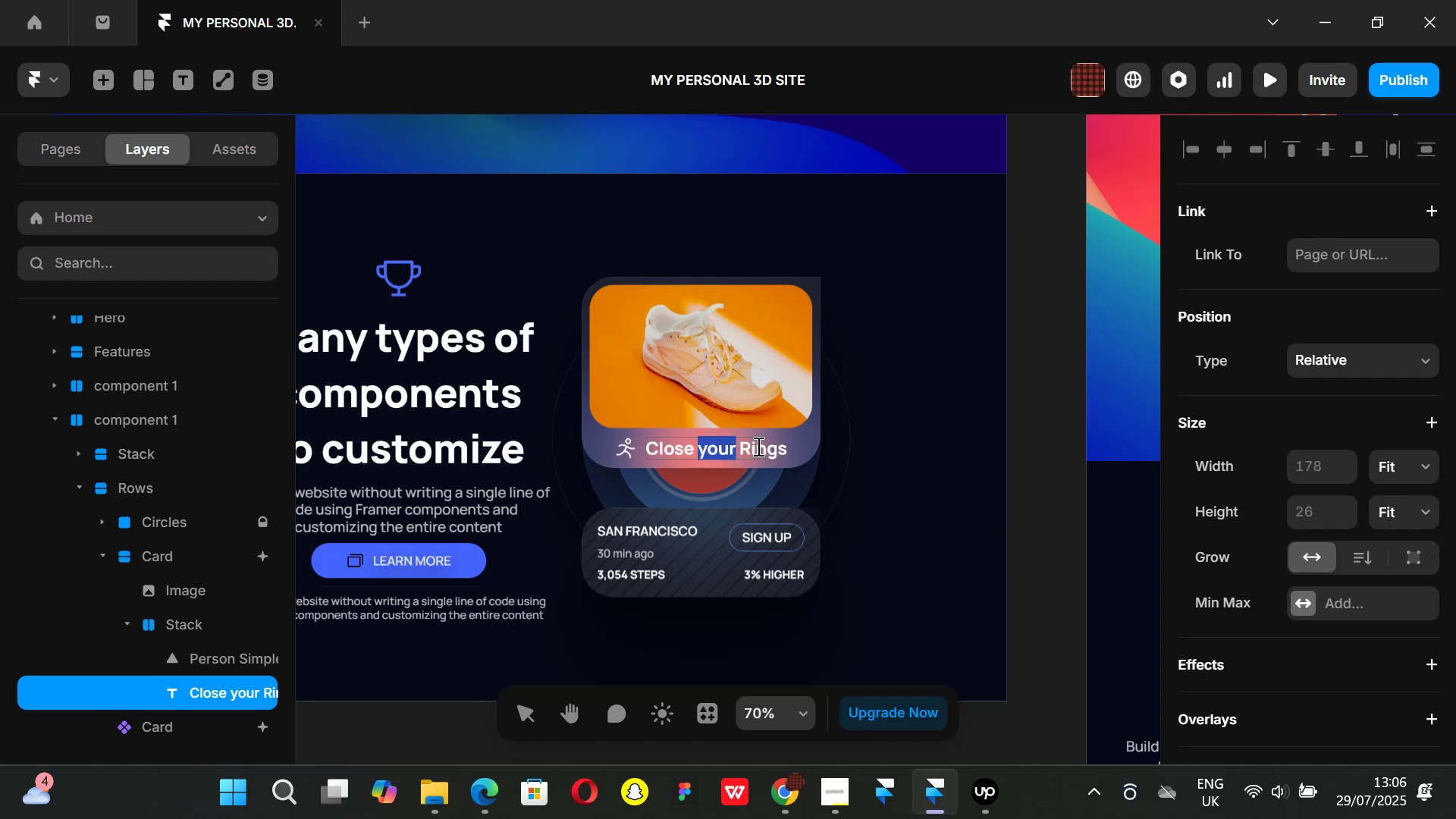 
key(Backspace)
 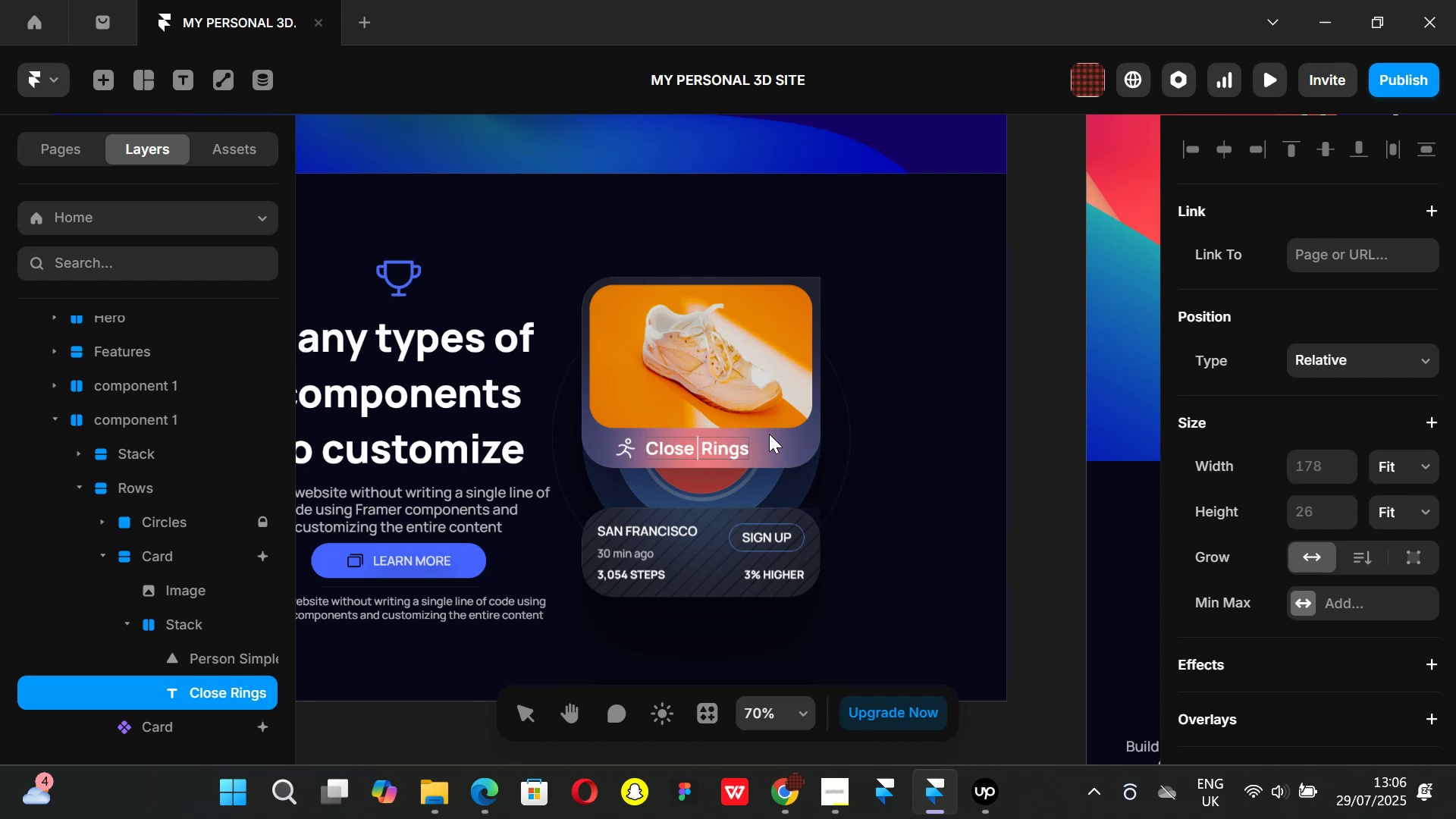 
key(Backspace)
 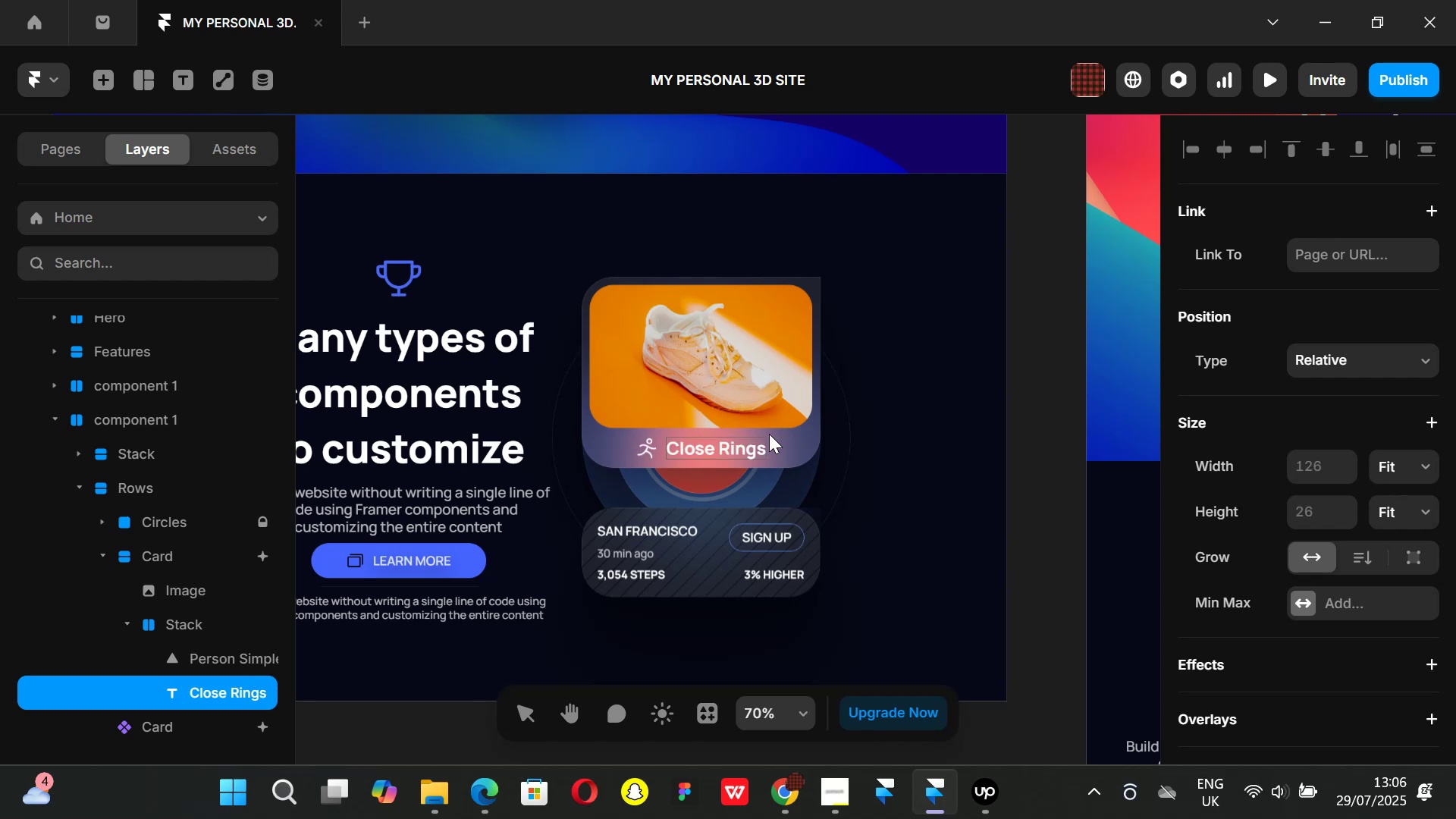 
key(ArrowRight)
 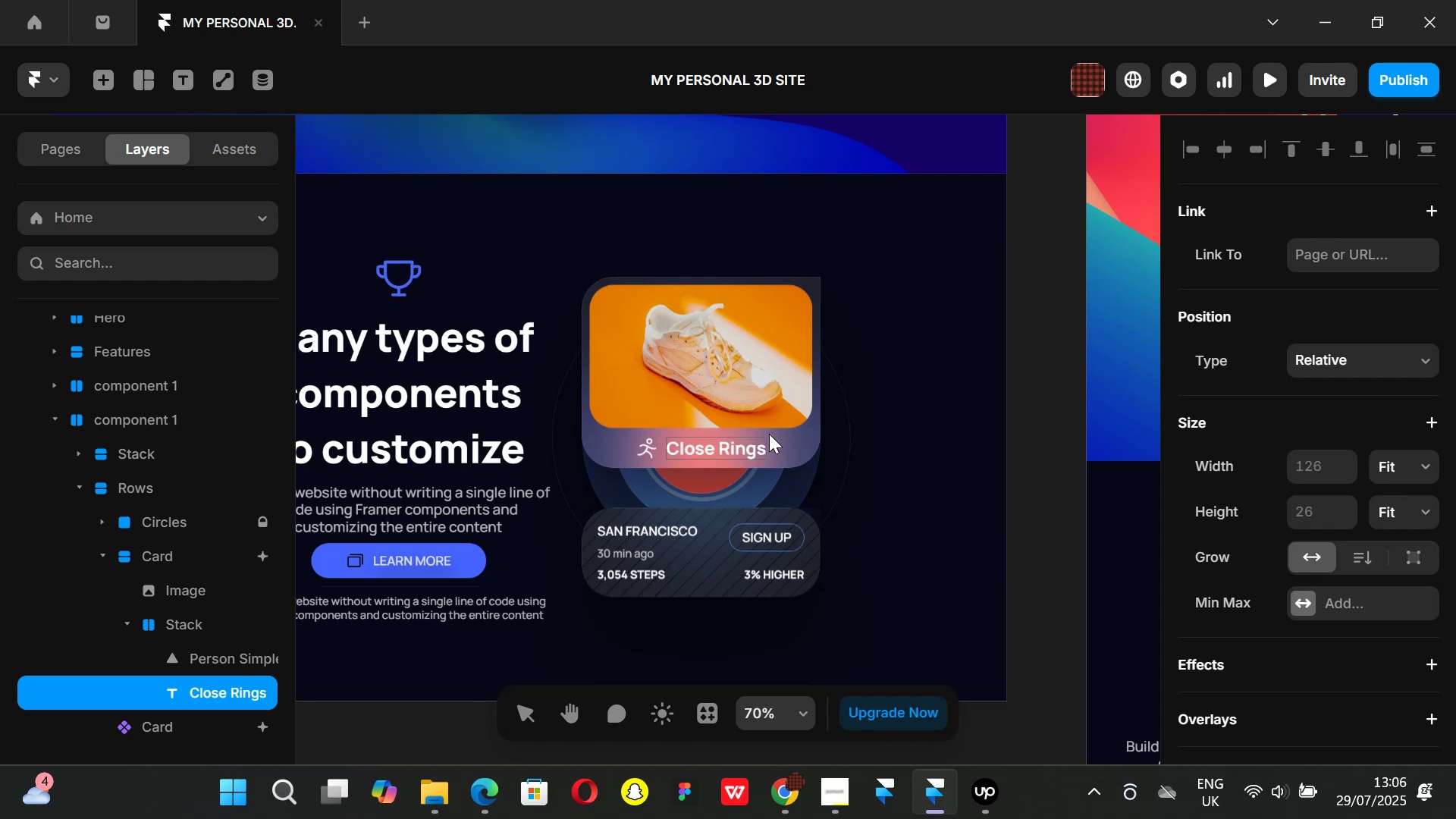 
key(ArrowRight)
 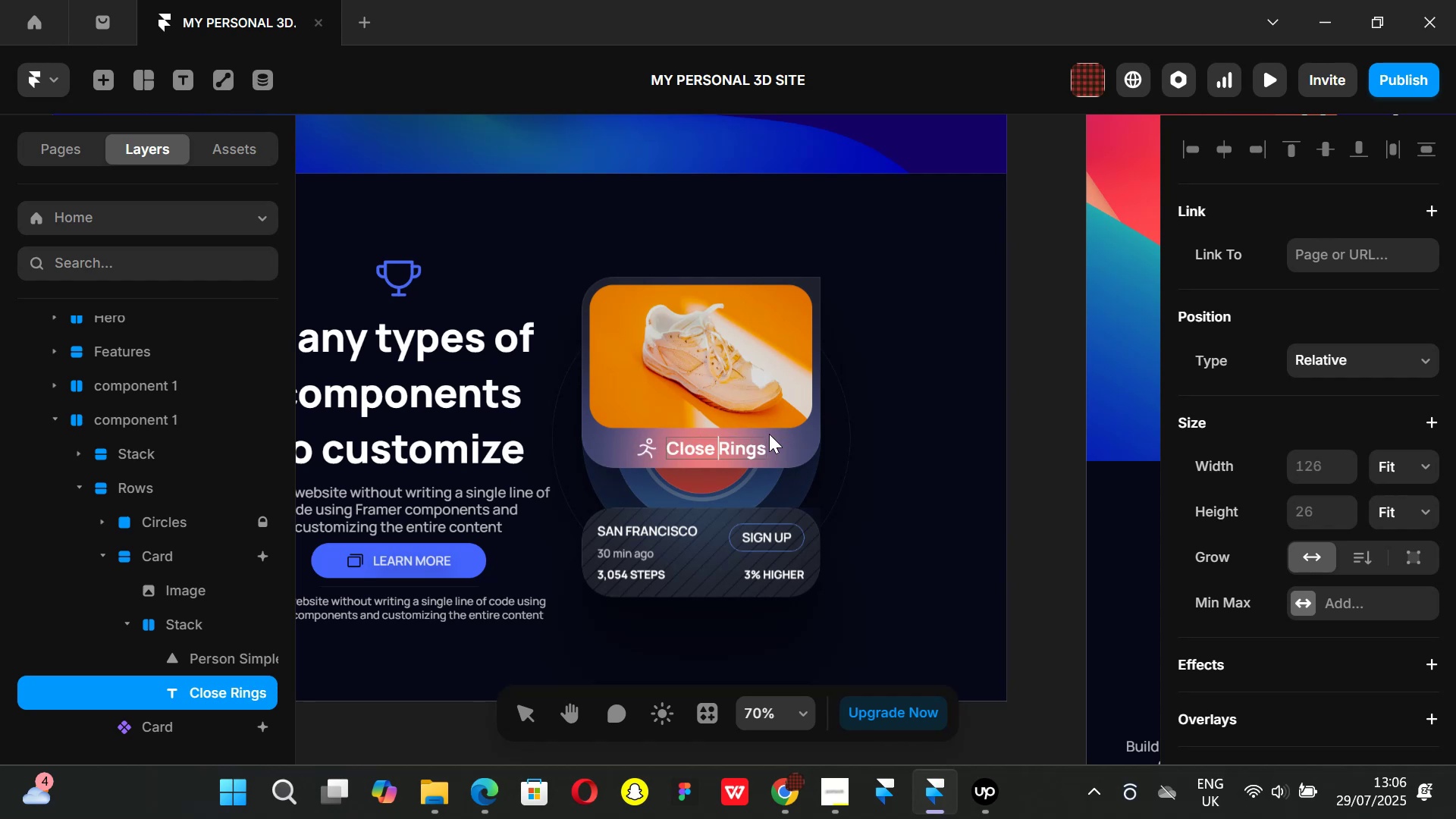 
key(ArrowRight)
 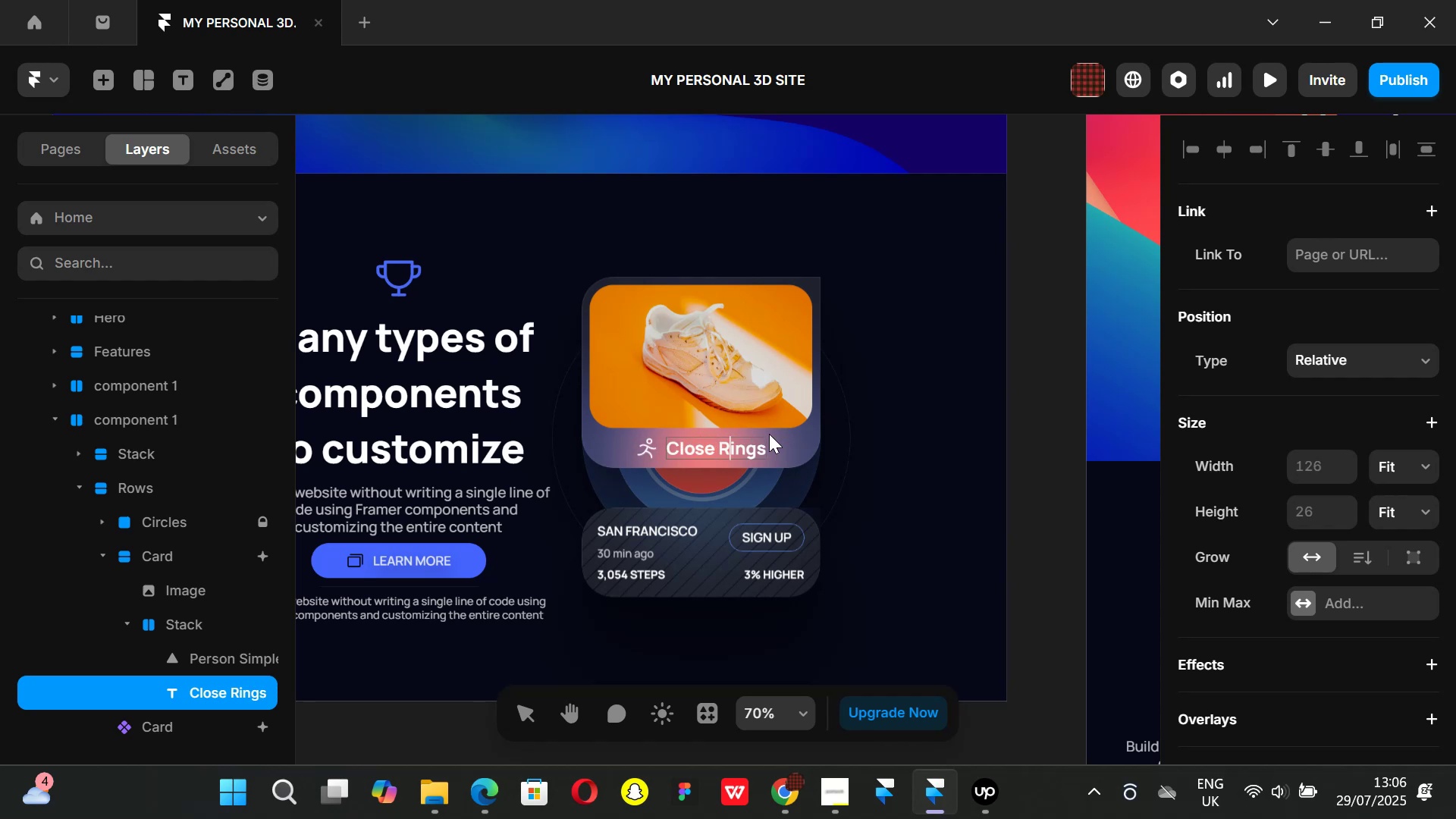 
key(ArrowRight)
 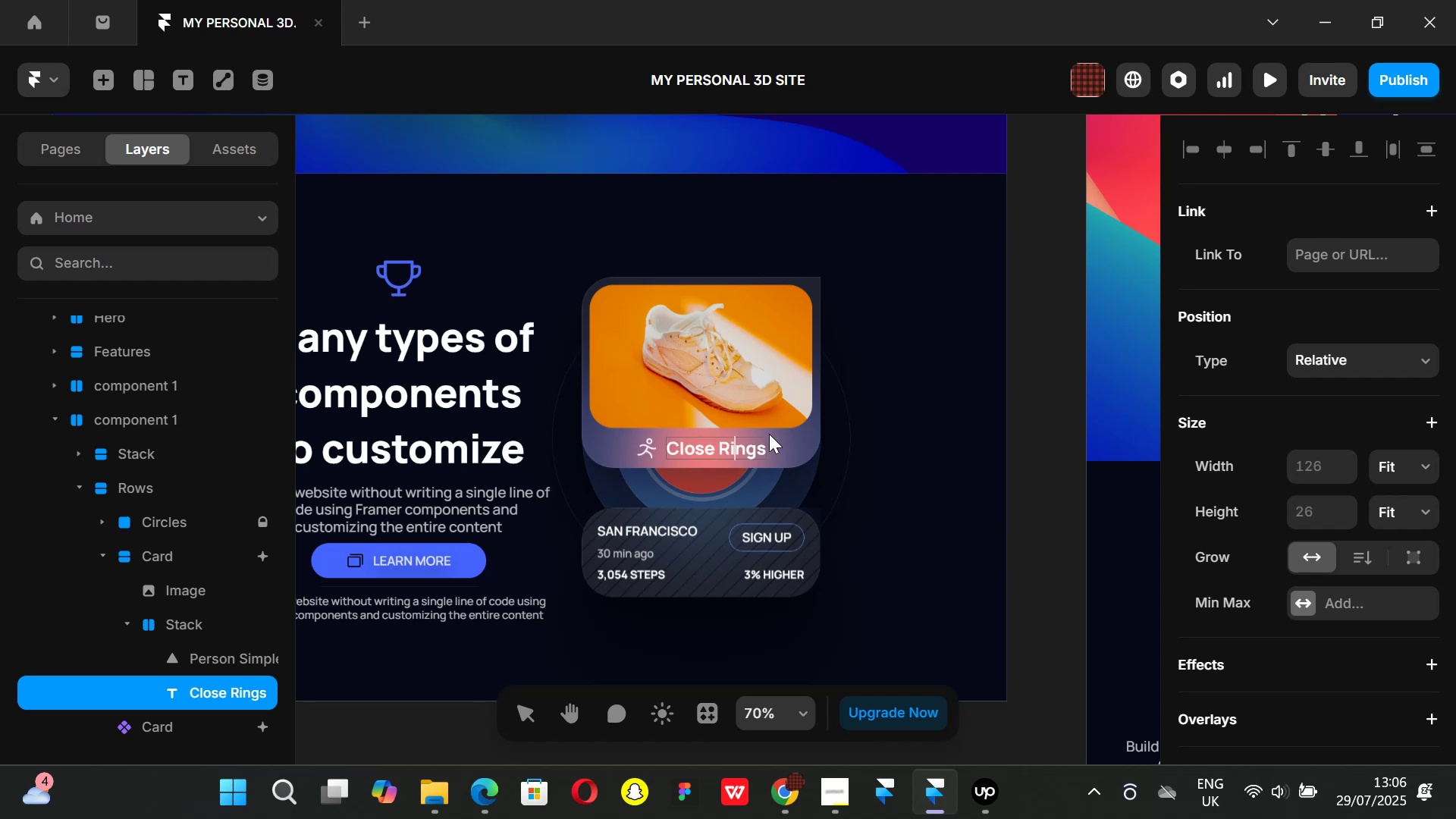 
key(ArrowRight)
 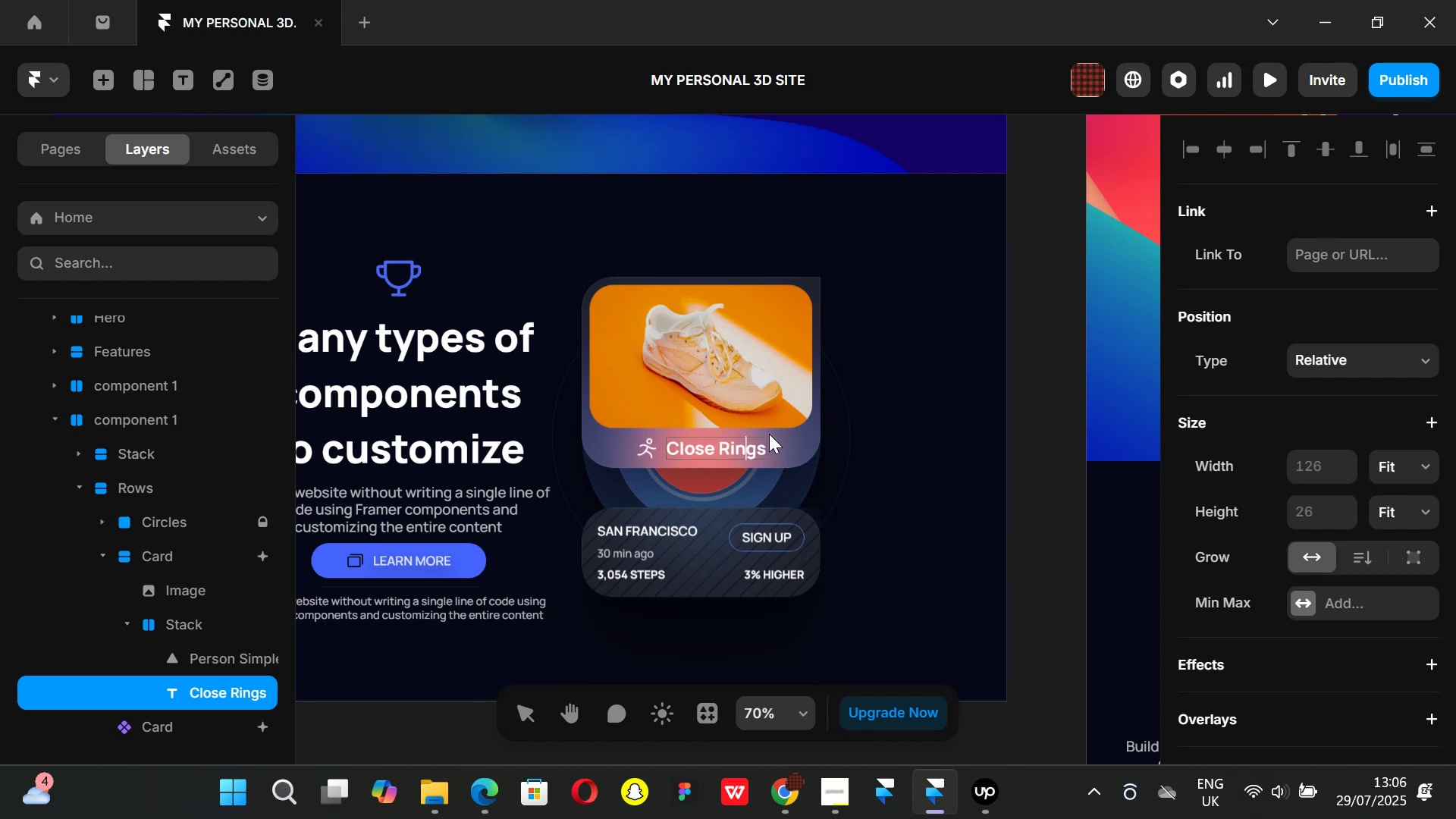 
key(ArrowRight)
 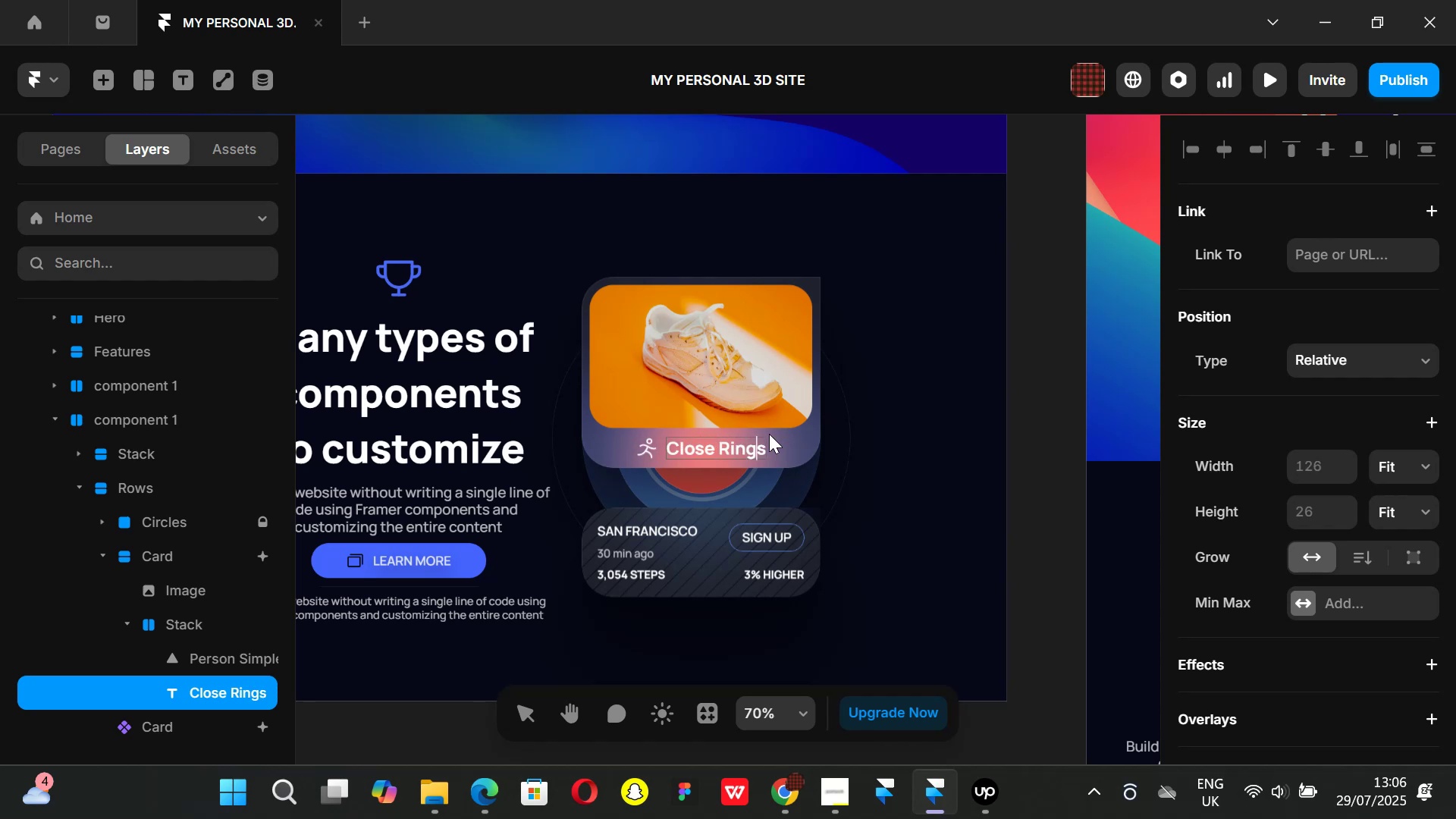 
key(Backspace)
key(Backspace)
key(Backspace)
key(Backspace)
key(Backspace)
key(Backspace)
key(Backspace)
key(Backspace)
key(Backspace)
key(Backspace)
key(Backspace)
type(Shoes)
 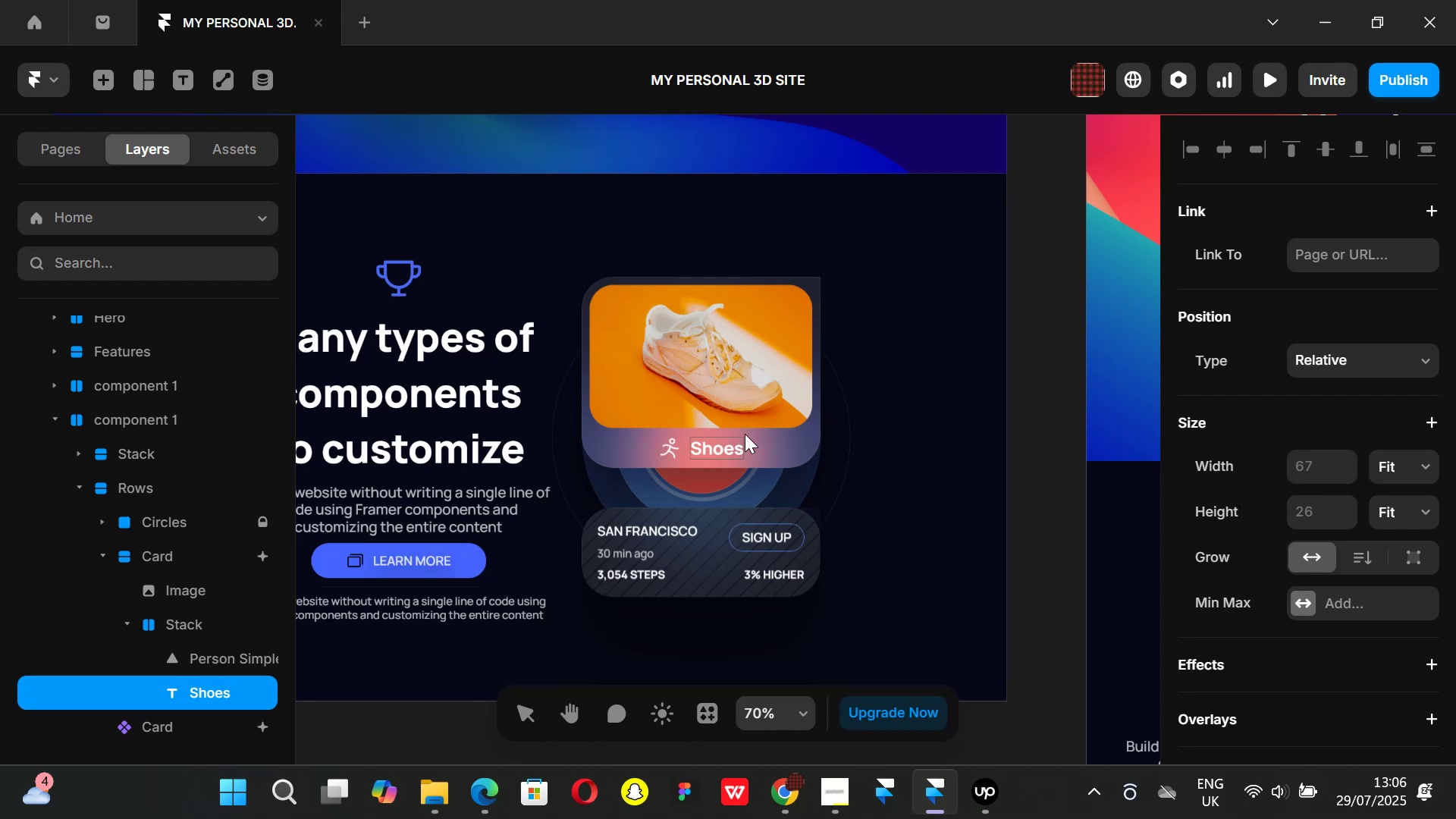 
left_click([667, 448])
 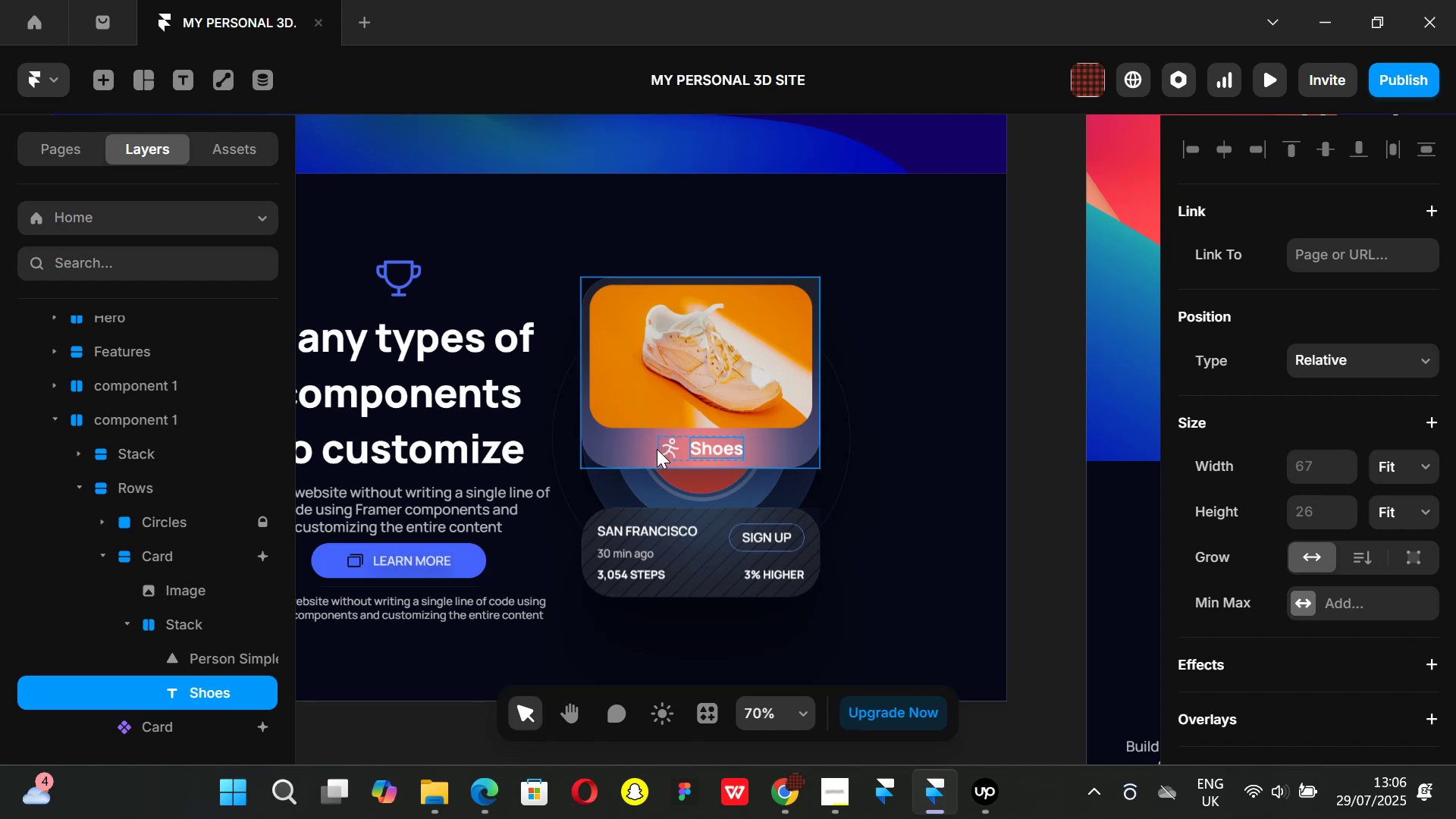 
wait(9.29)
 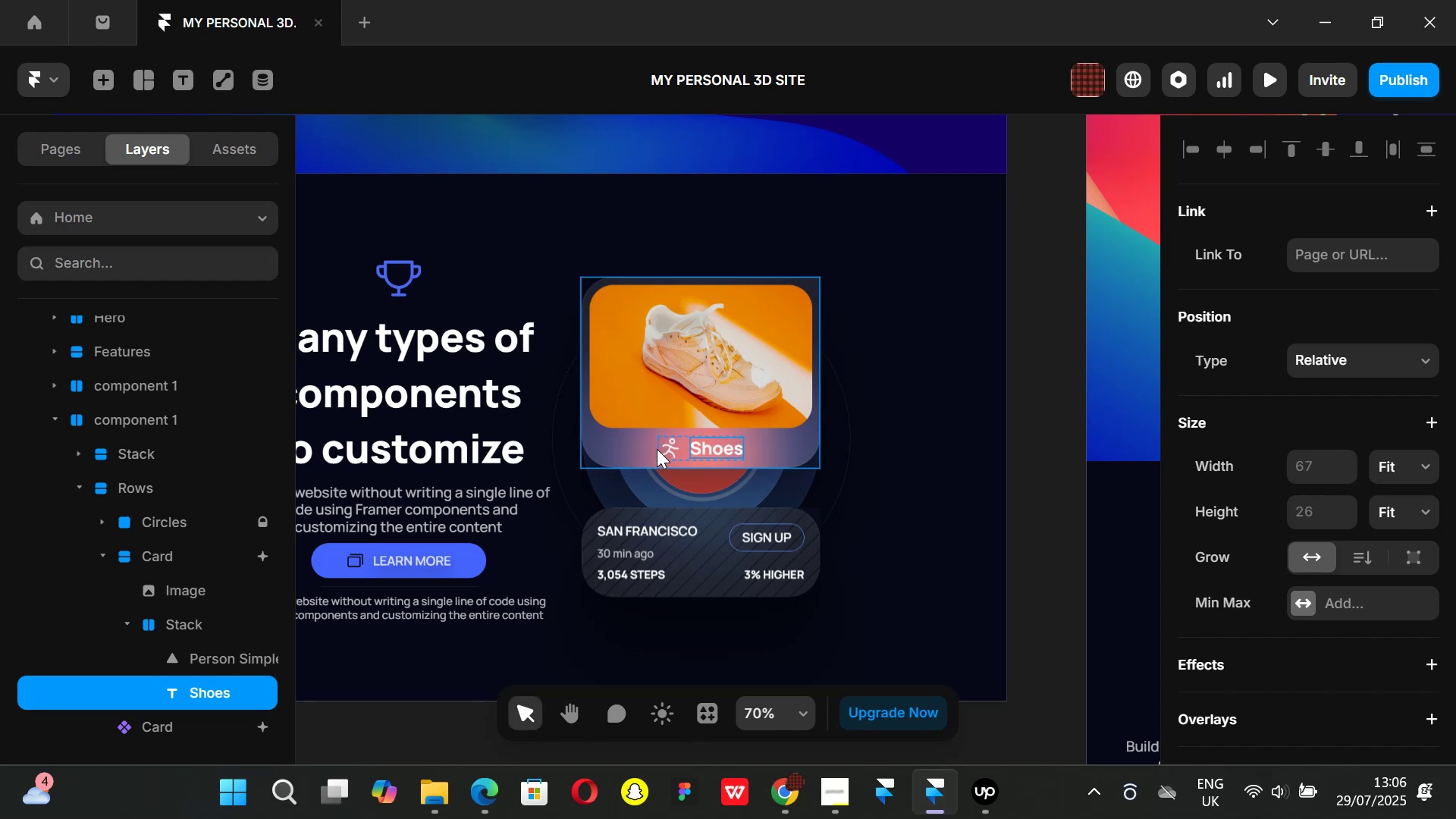 
left_click([204, 659])
 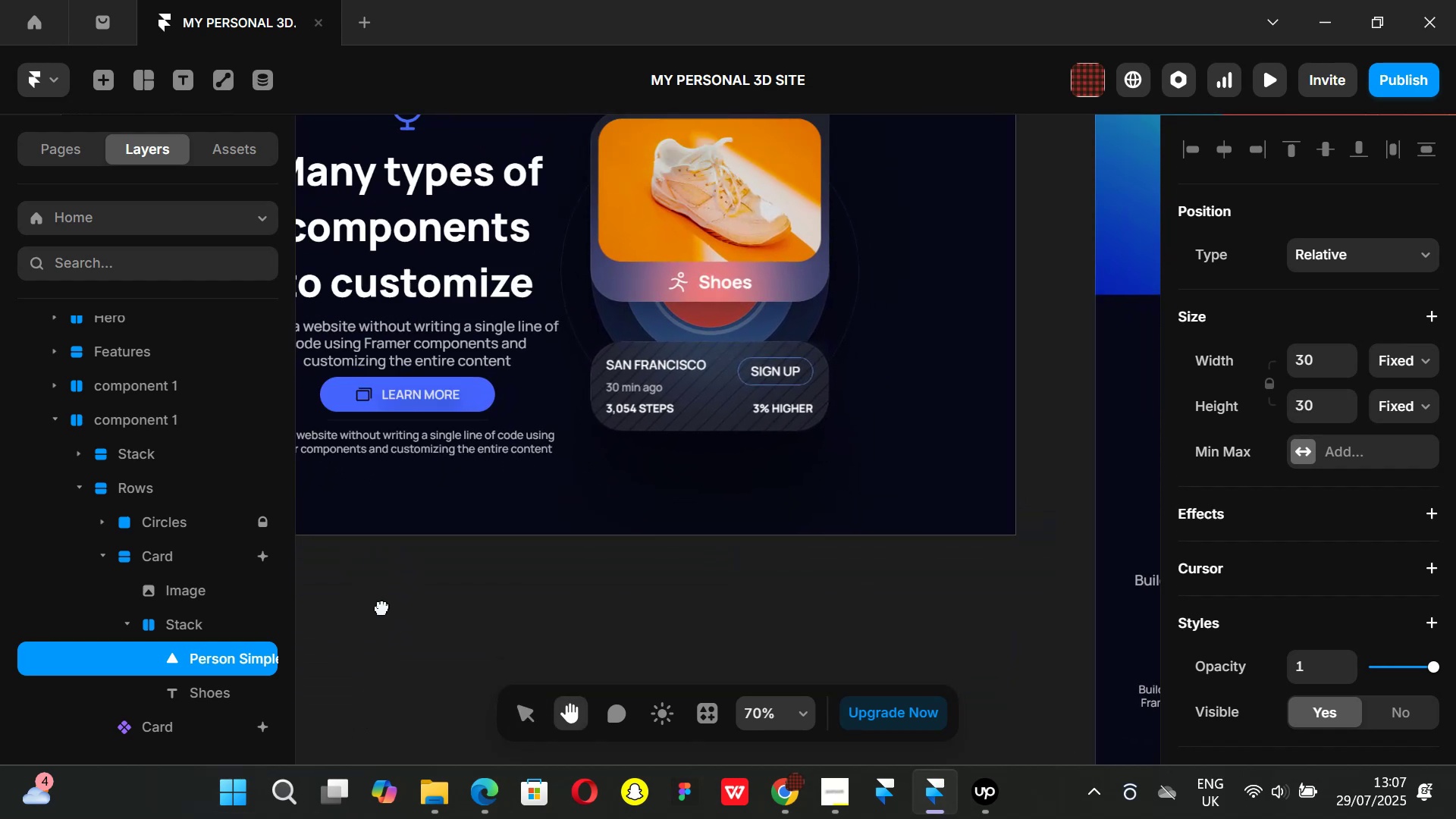 
wait(27.04)
 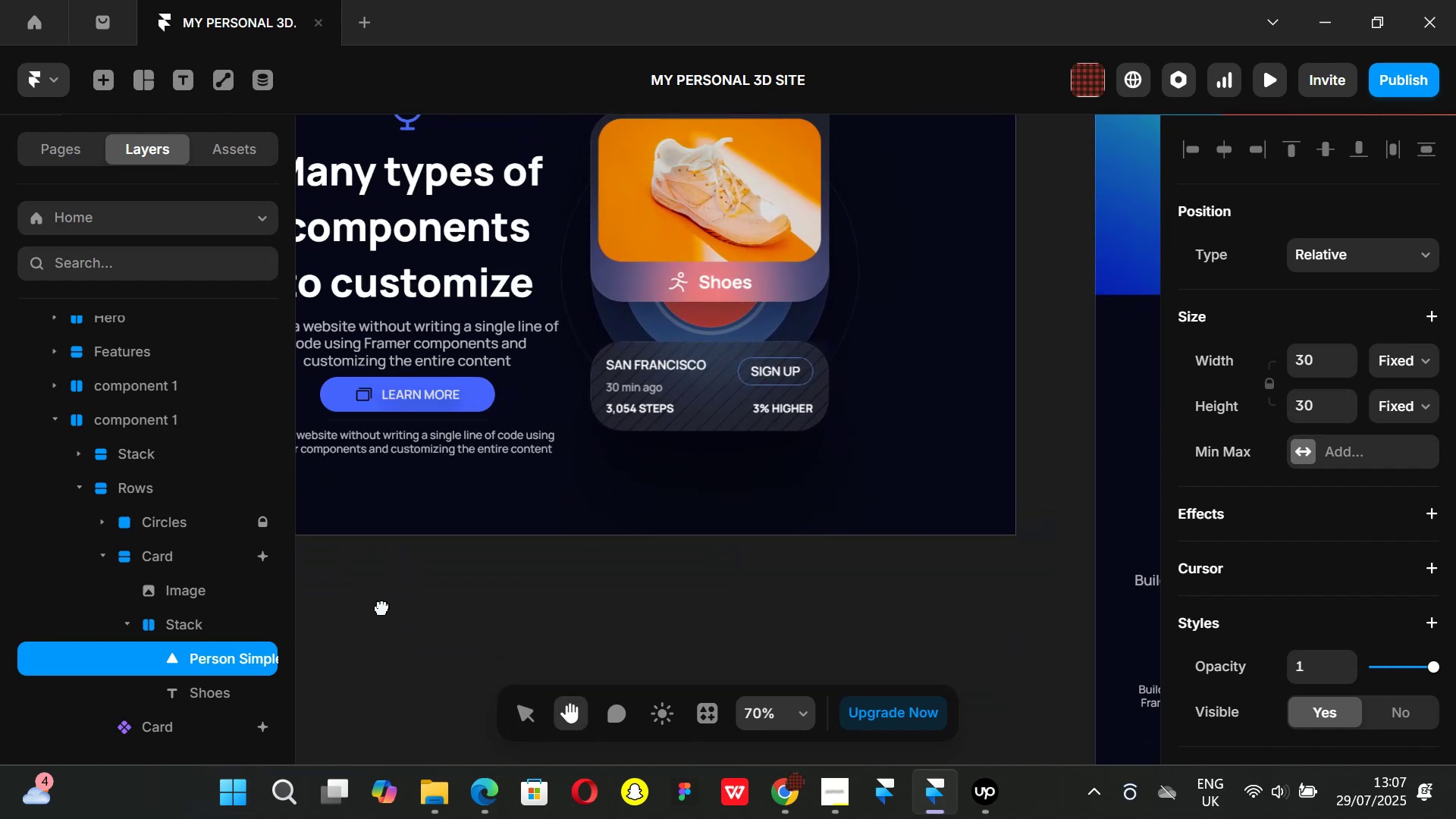 
key(Backspace)
 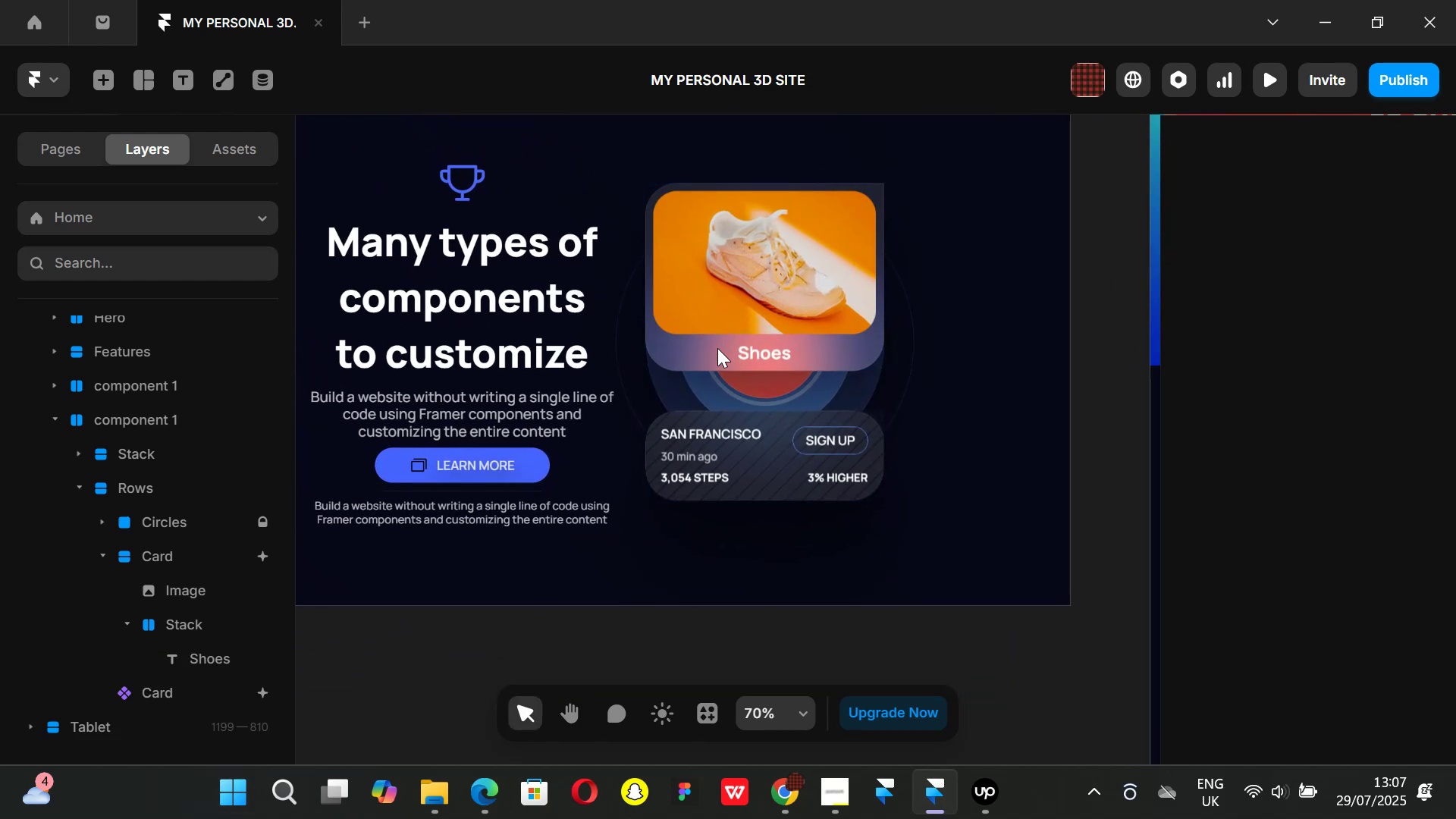 
scroll: coordinate [929, 484], scroll_direction: down, amount: 1.0
 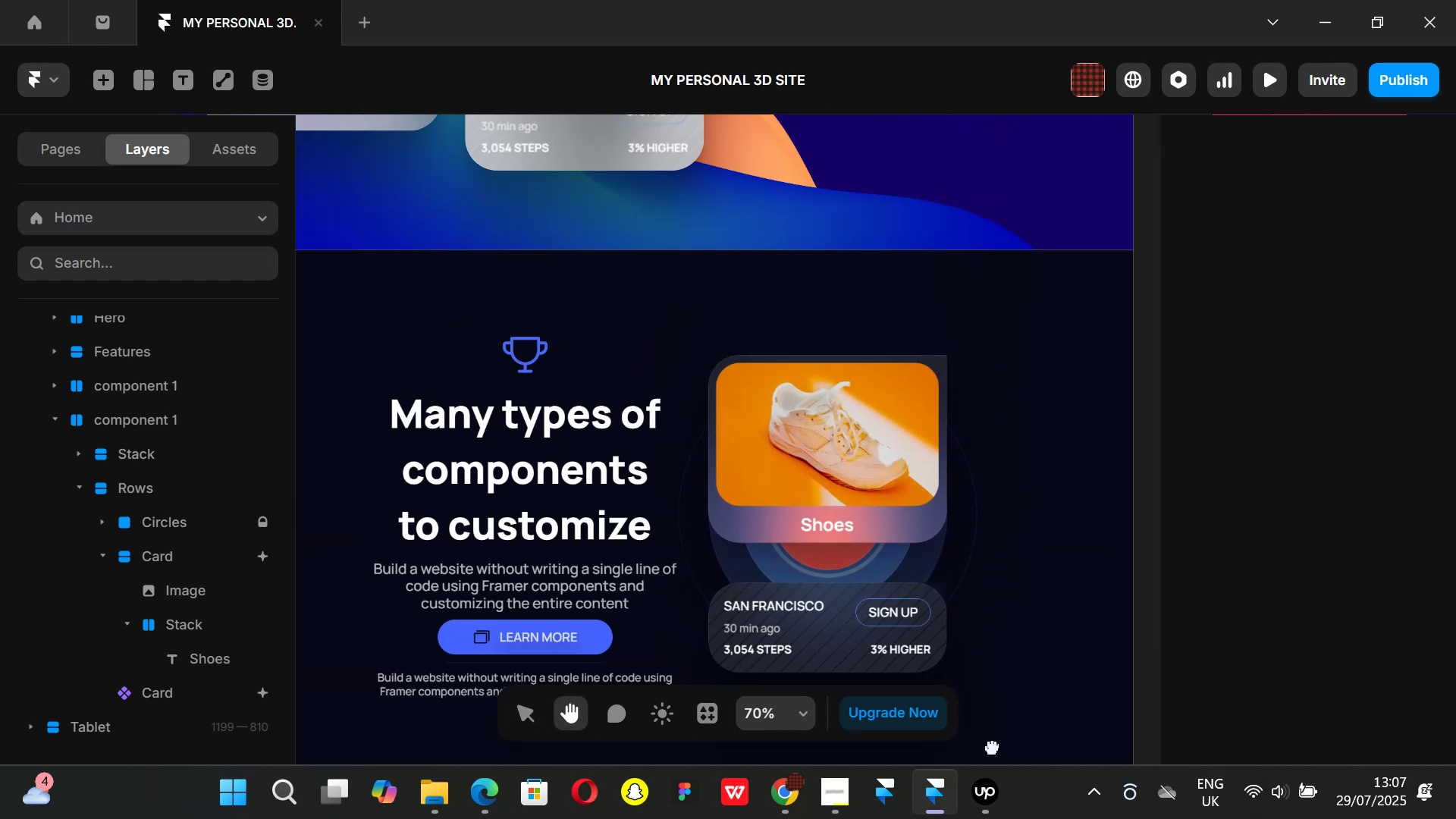 
wait(7.52)
 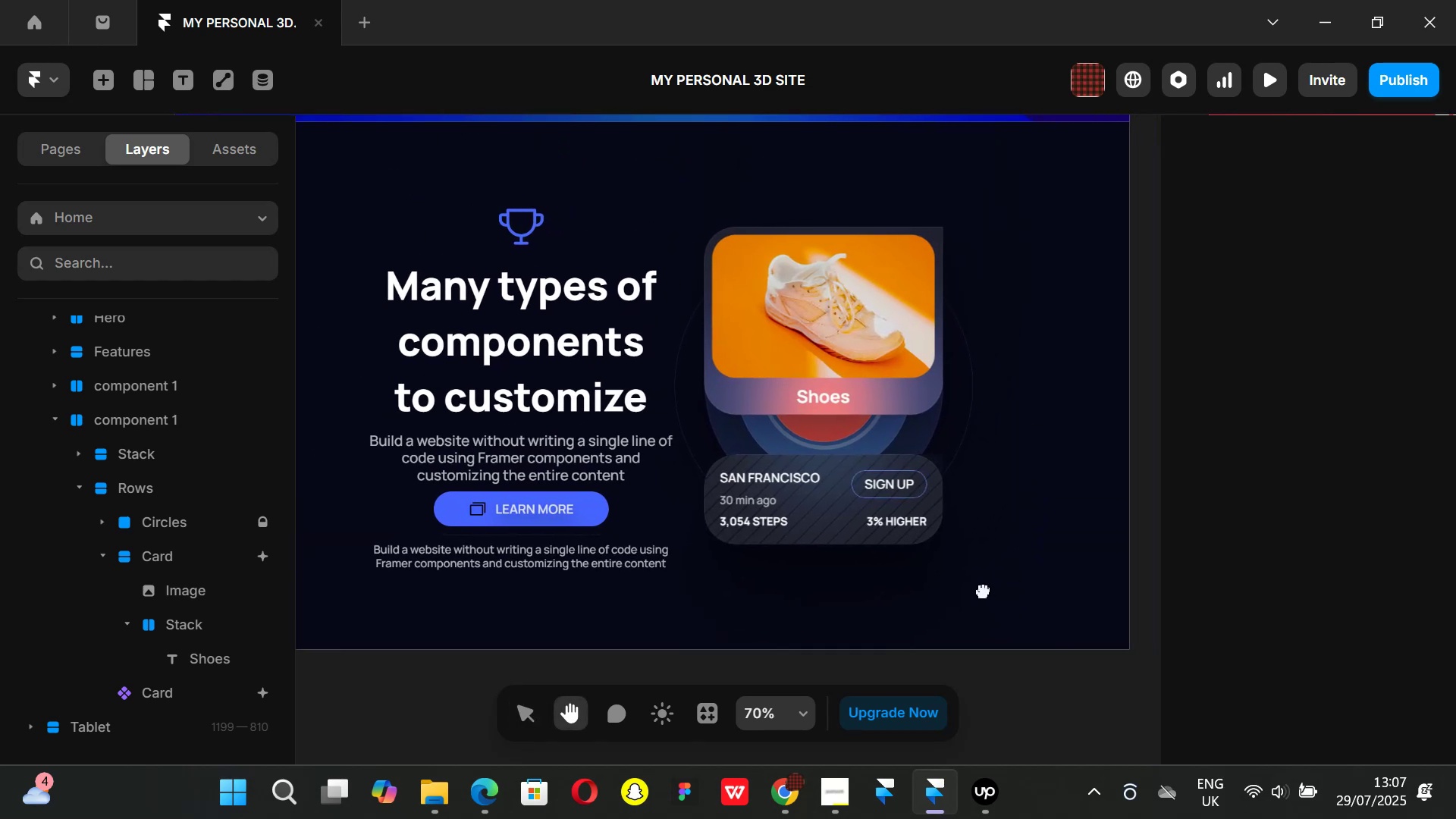 
left_click([510, 484])
 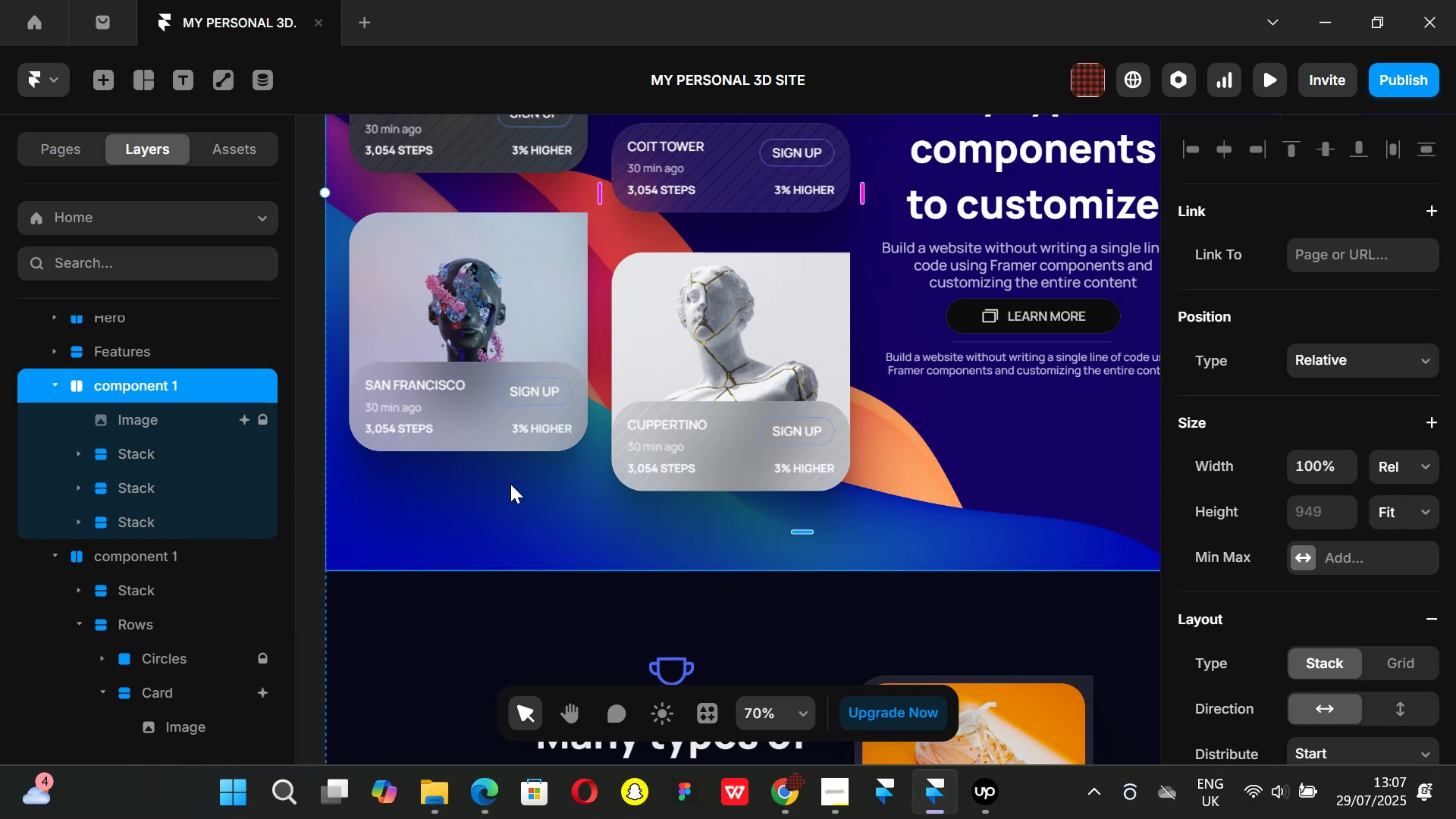 
wait(5.42)
 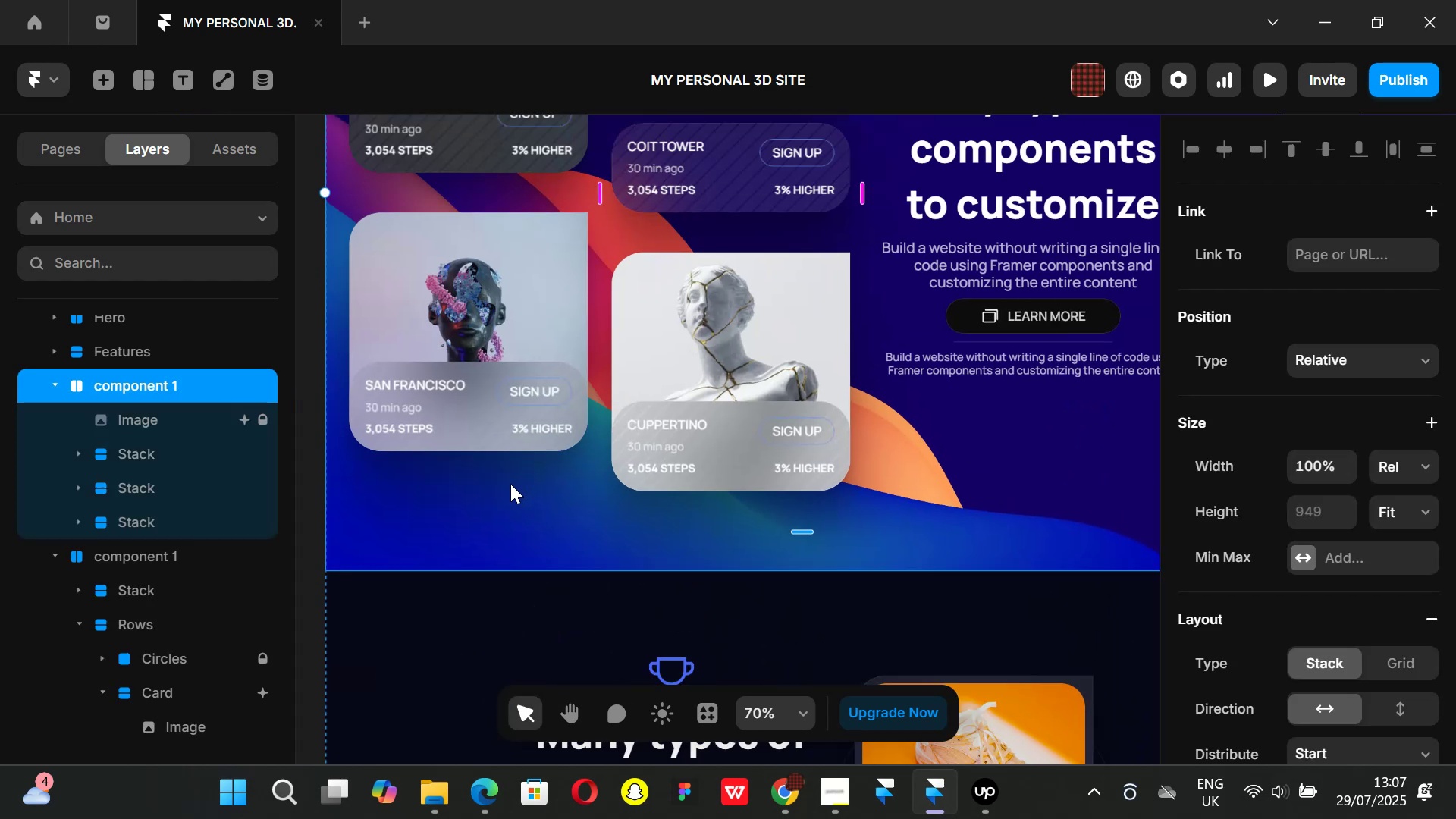 
key(Control+ControlLeft)
 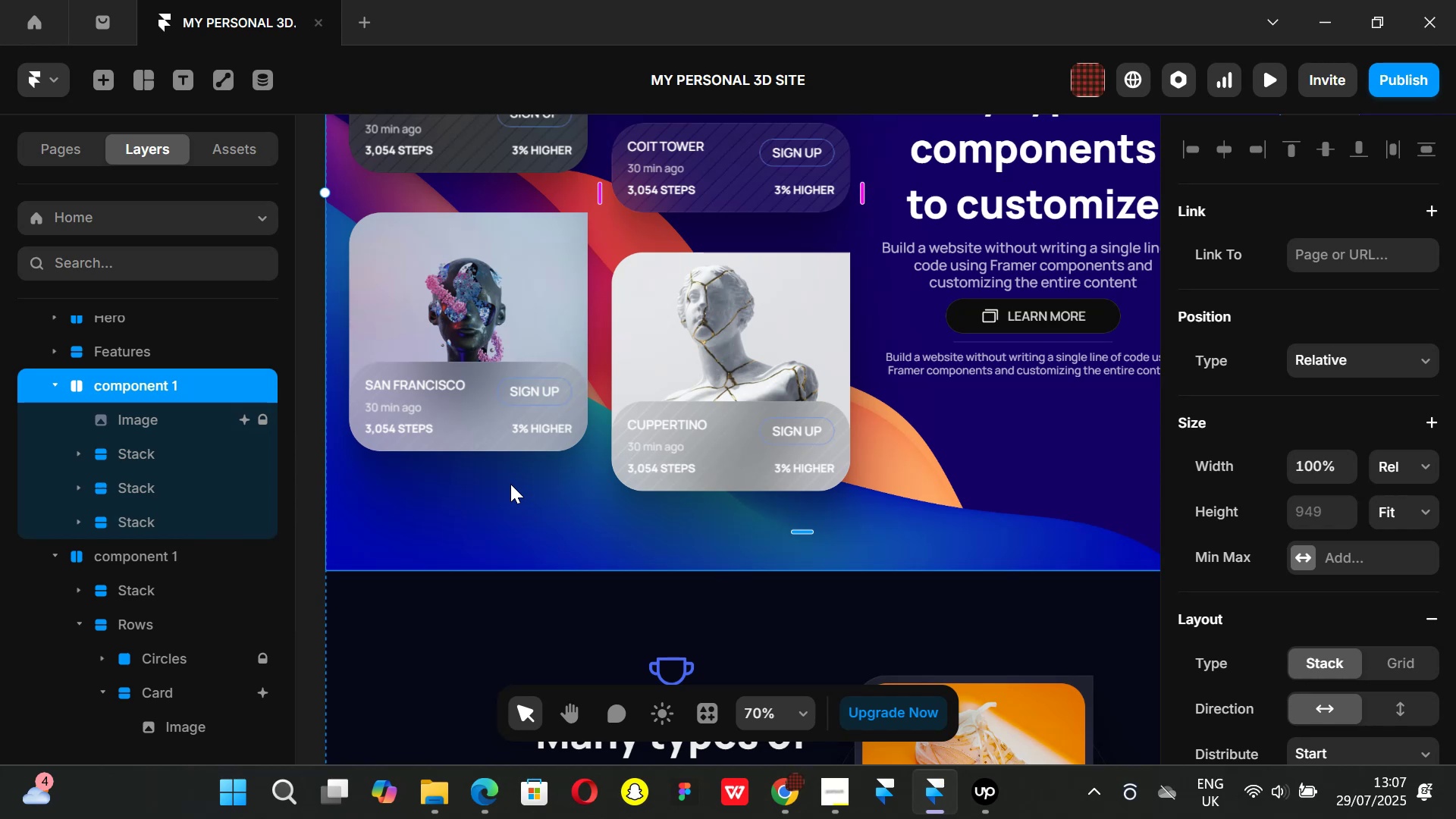 
key(Control+D)
 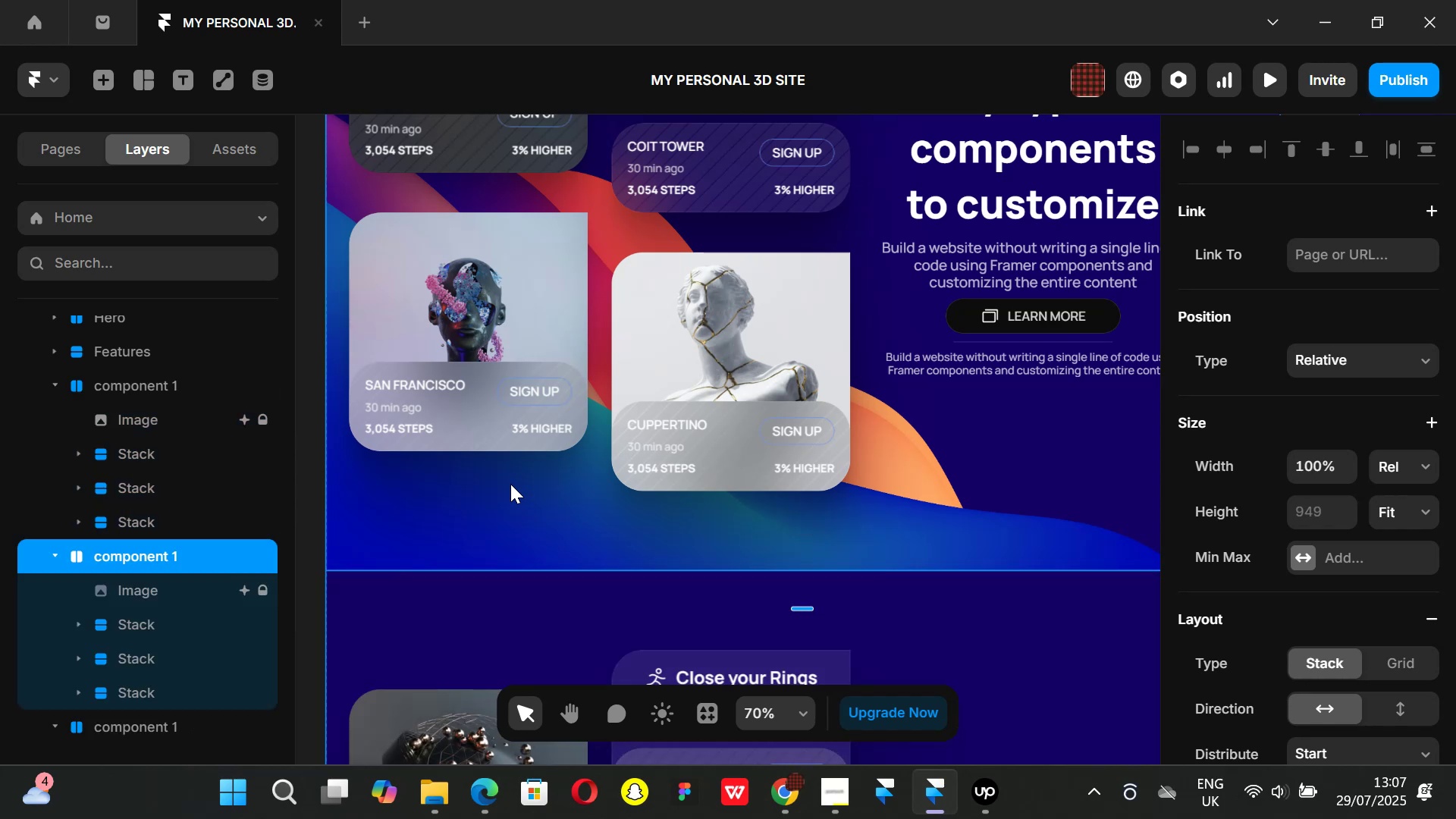 
hold_key(key=ControlLeft, duration=1.24)
scroll: coordinate [524, 484], scroll_direction: down, amount: 3.0
 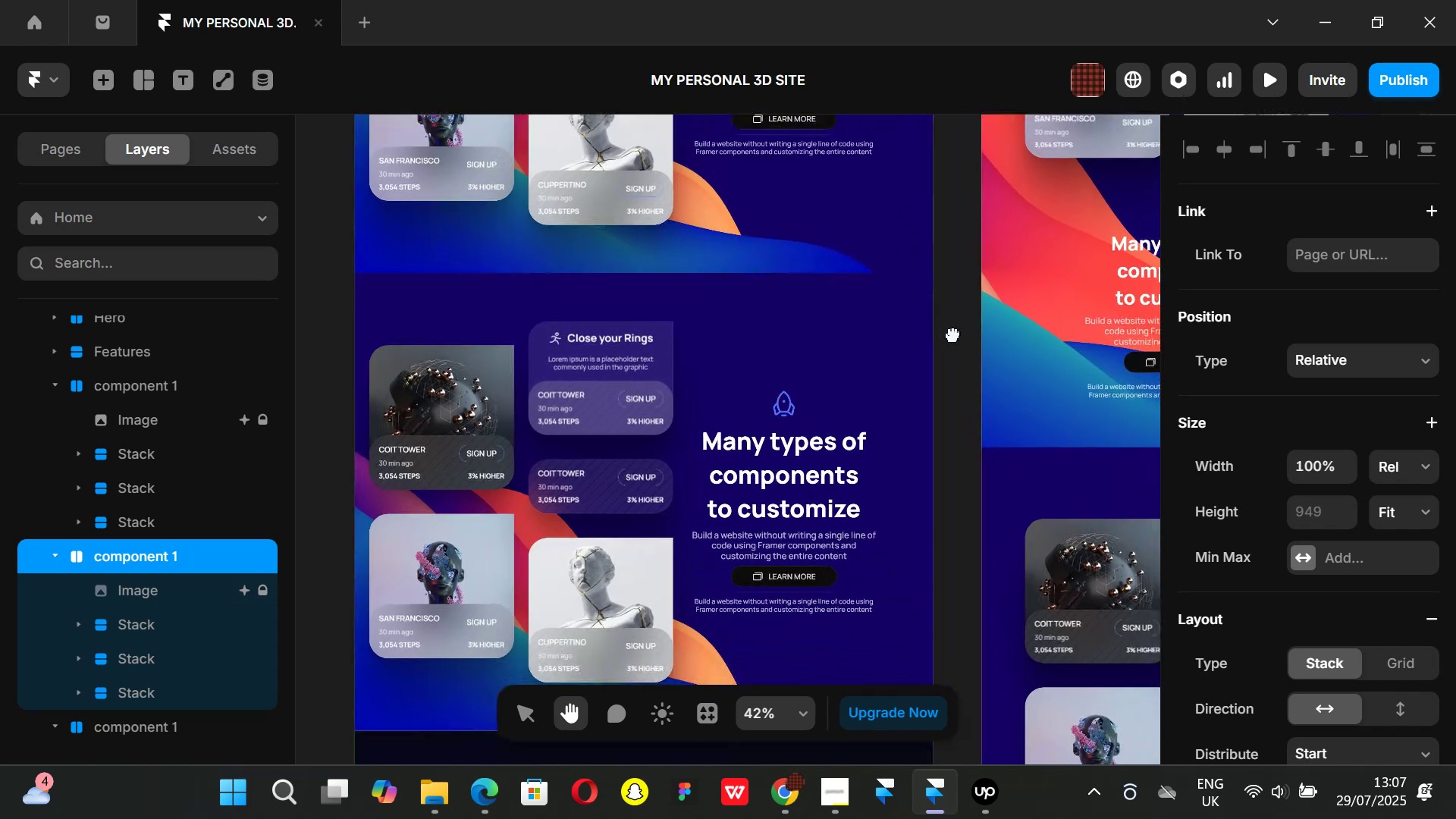 
wait(7.25)
 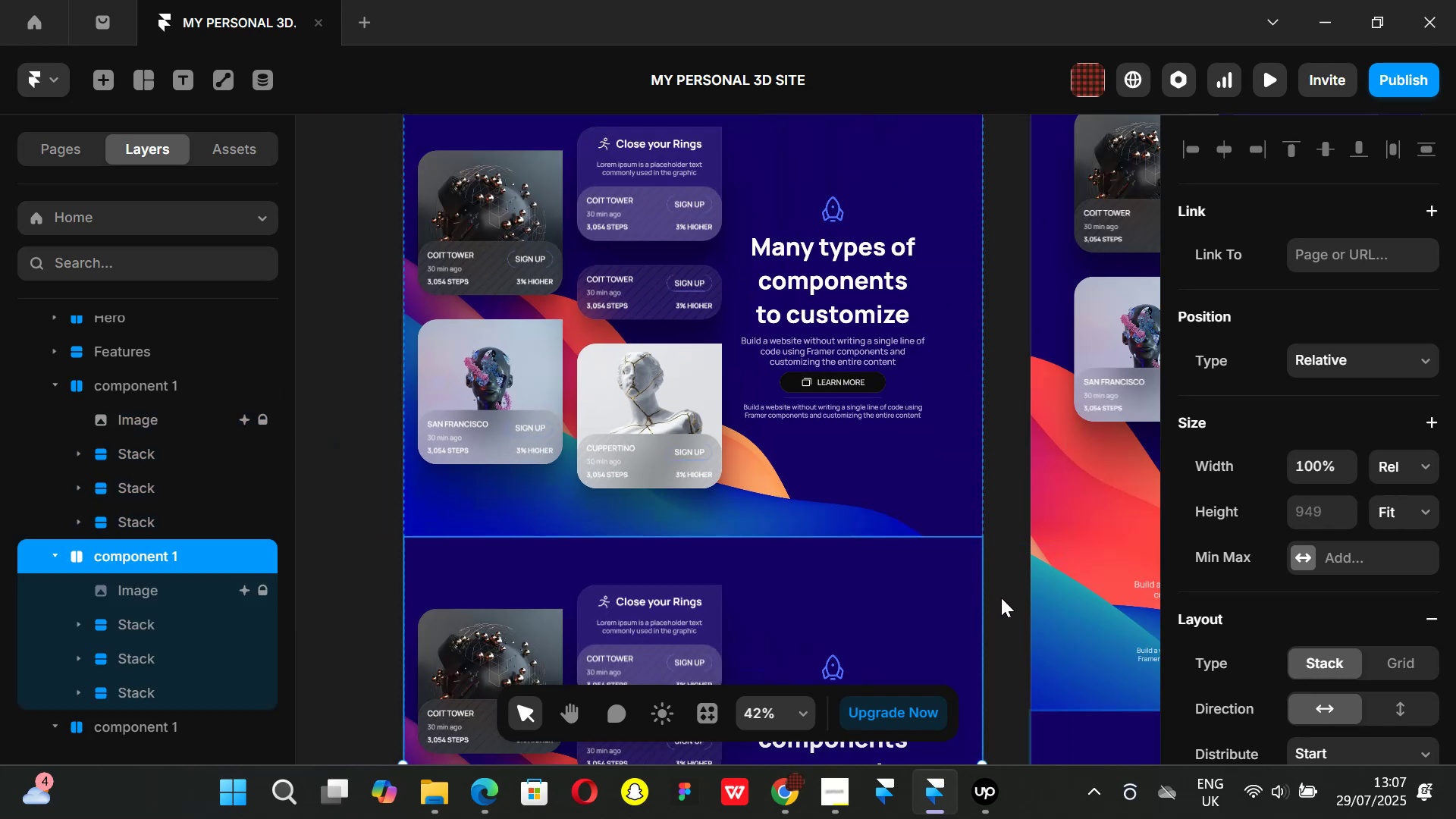 
left_click([888, 310])
 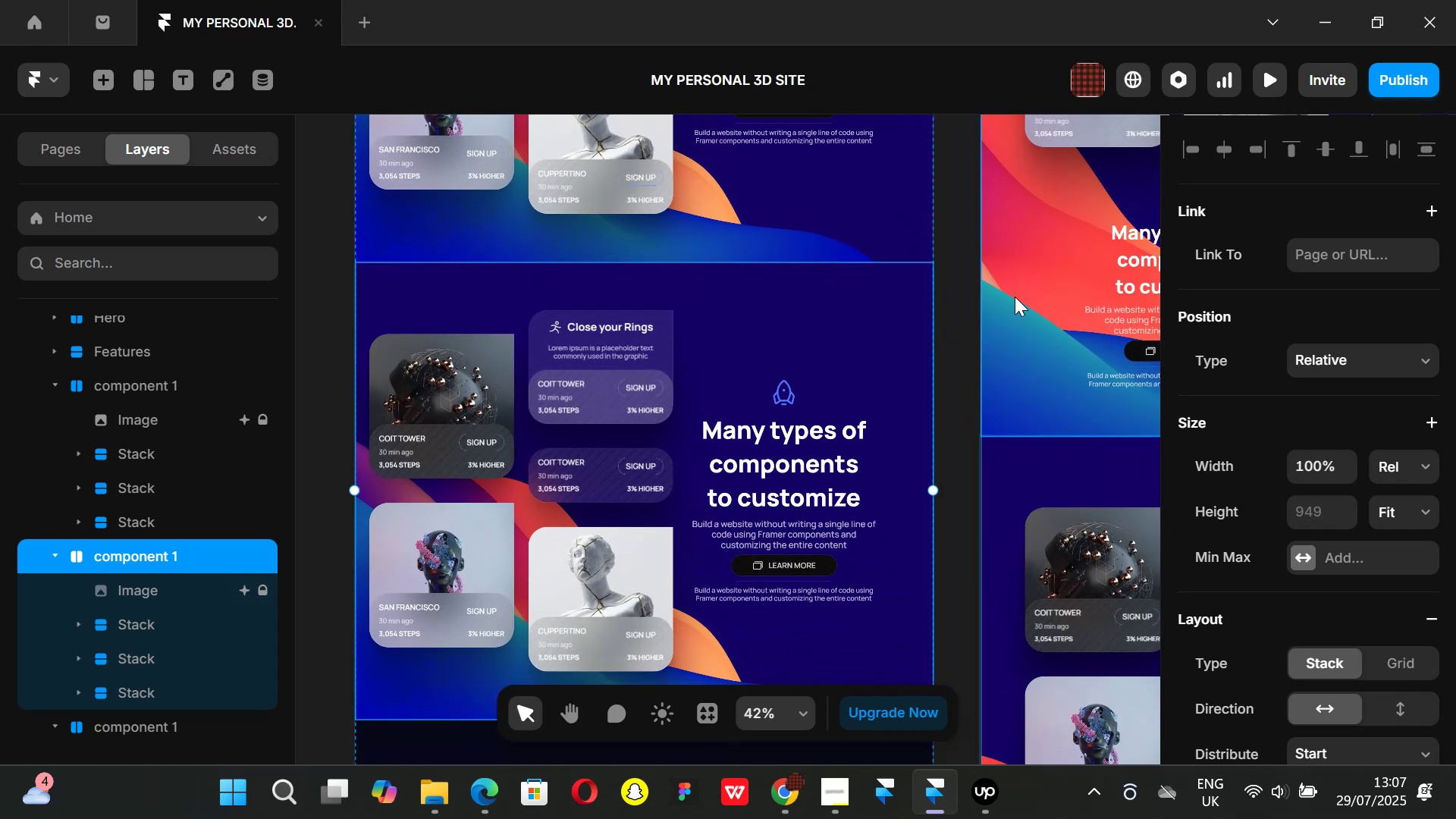 
wait(6.75)
 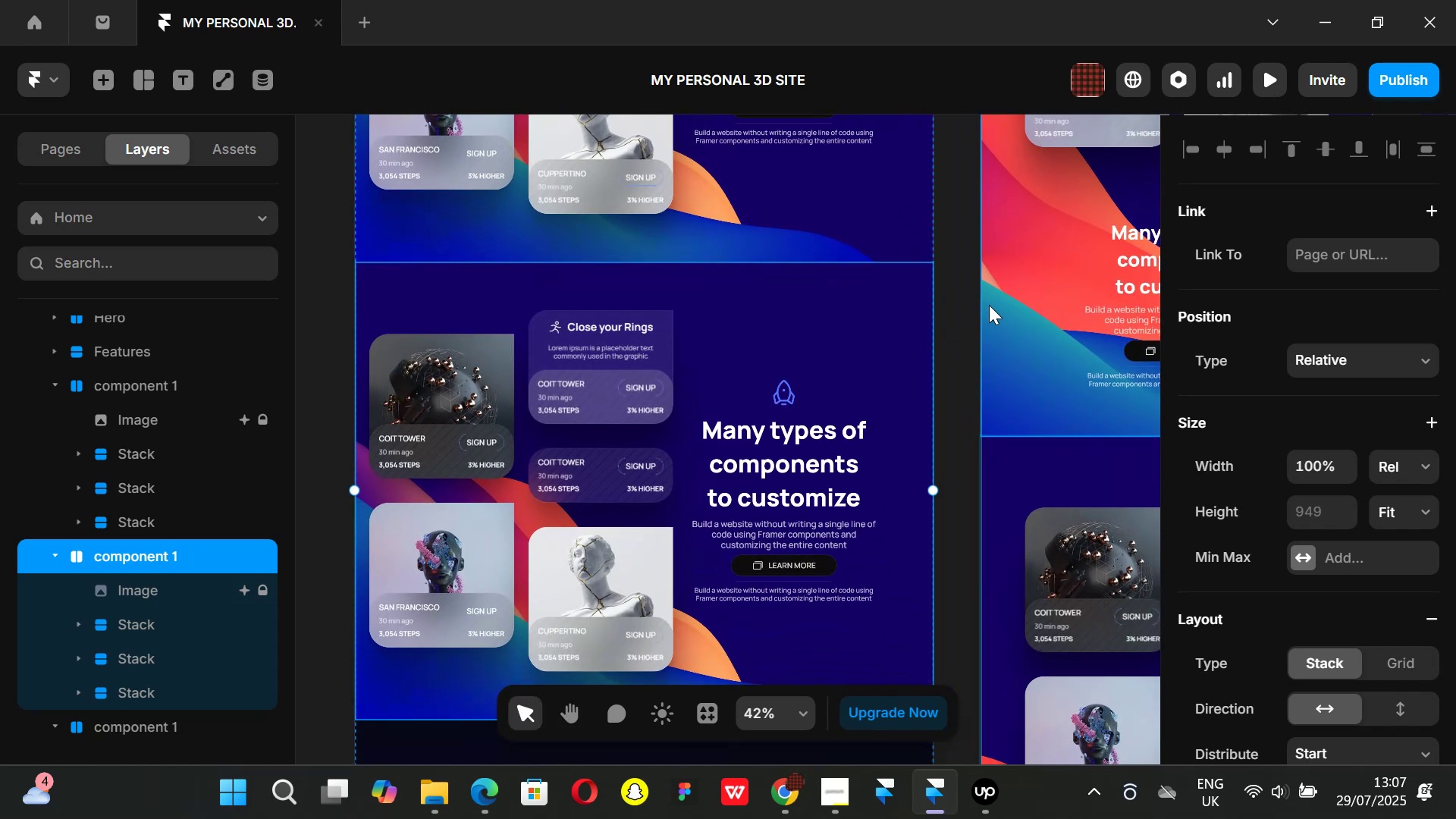 
key(ArrowDown)
 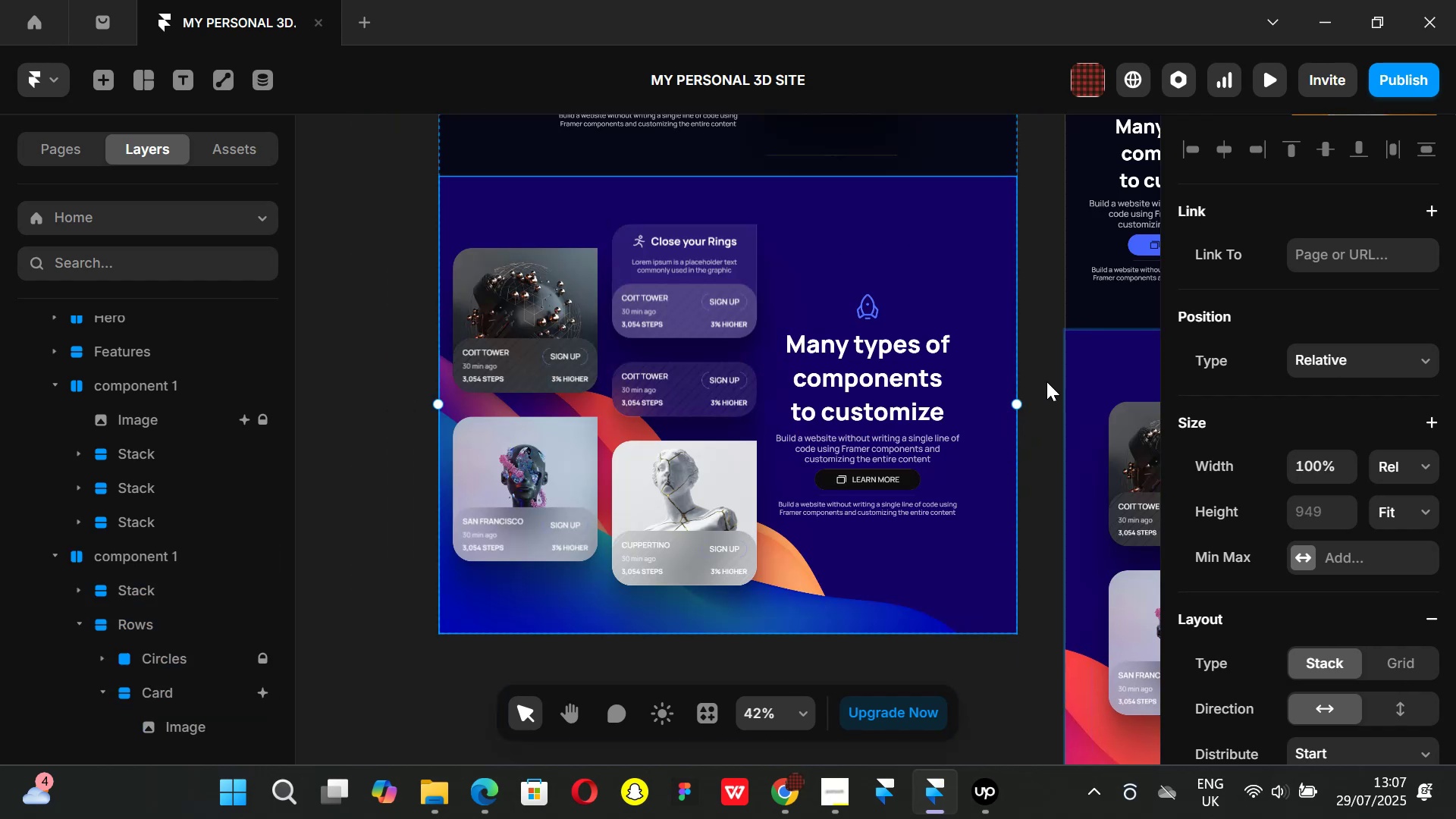 
wait(7.57)
 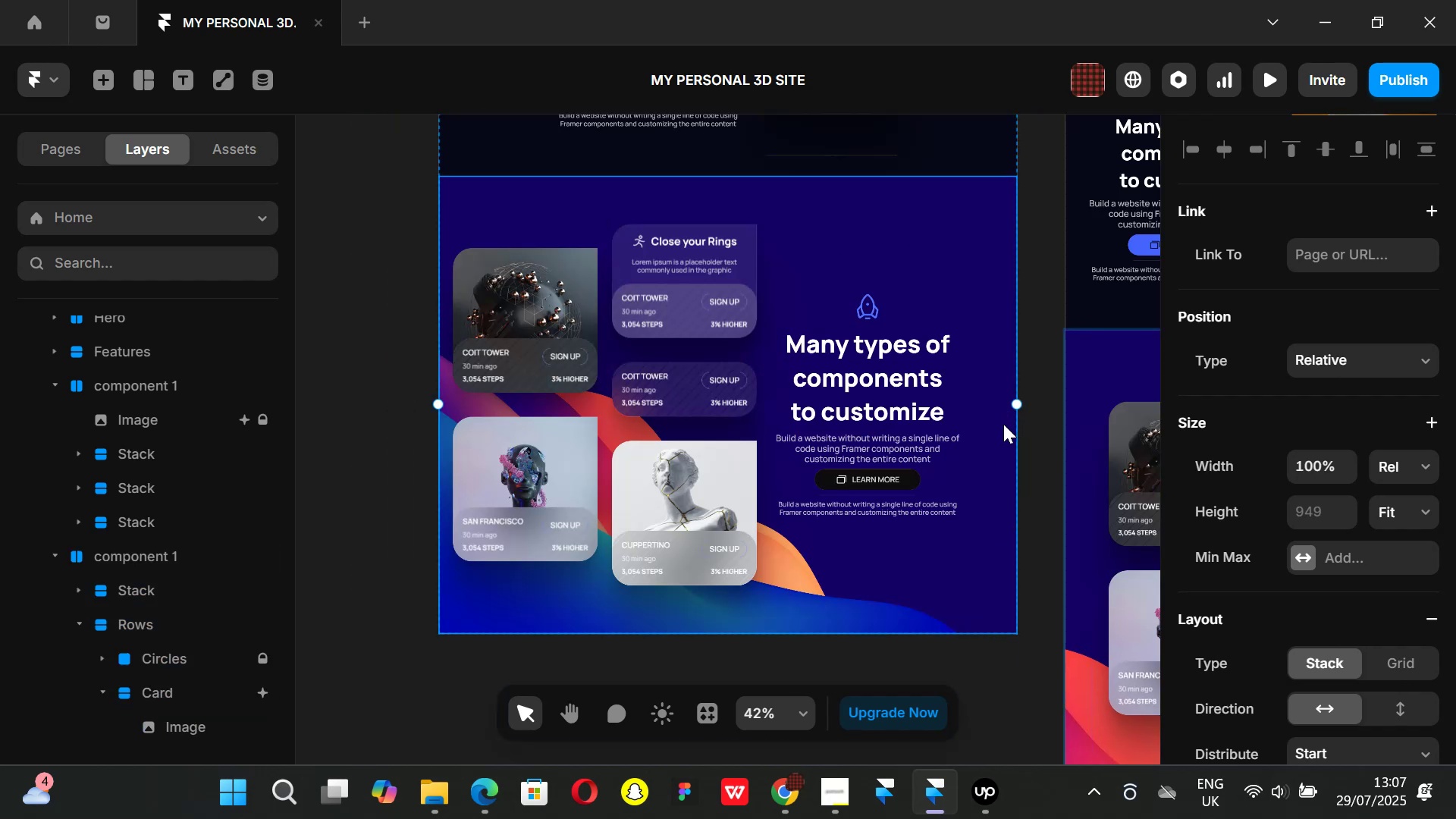 
left_click([507, 199])
 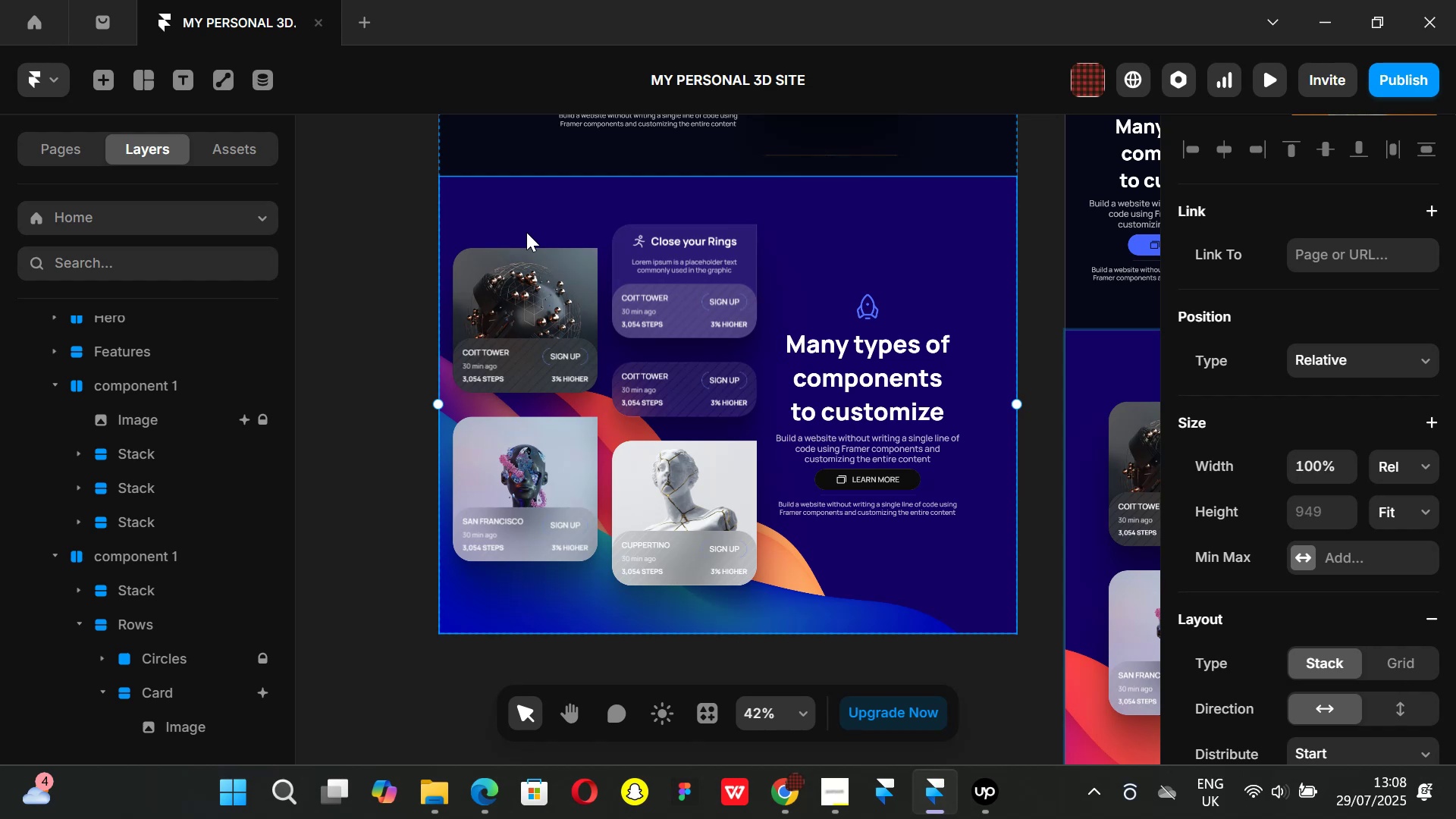 
wait(5.3)
 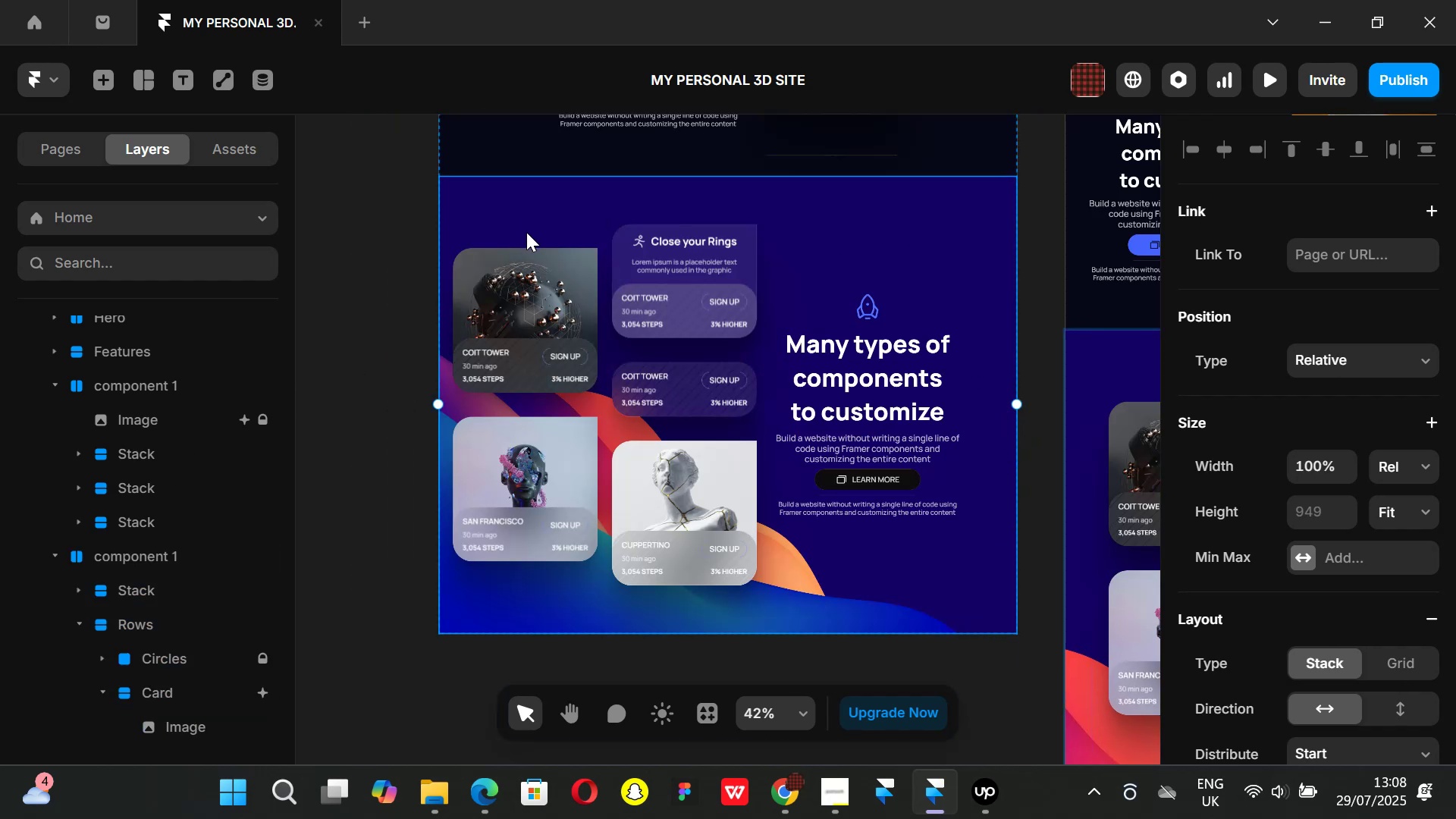 
scroll: coordinate [204, 531], scroll_direction: down, amount: 3.0
 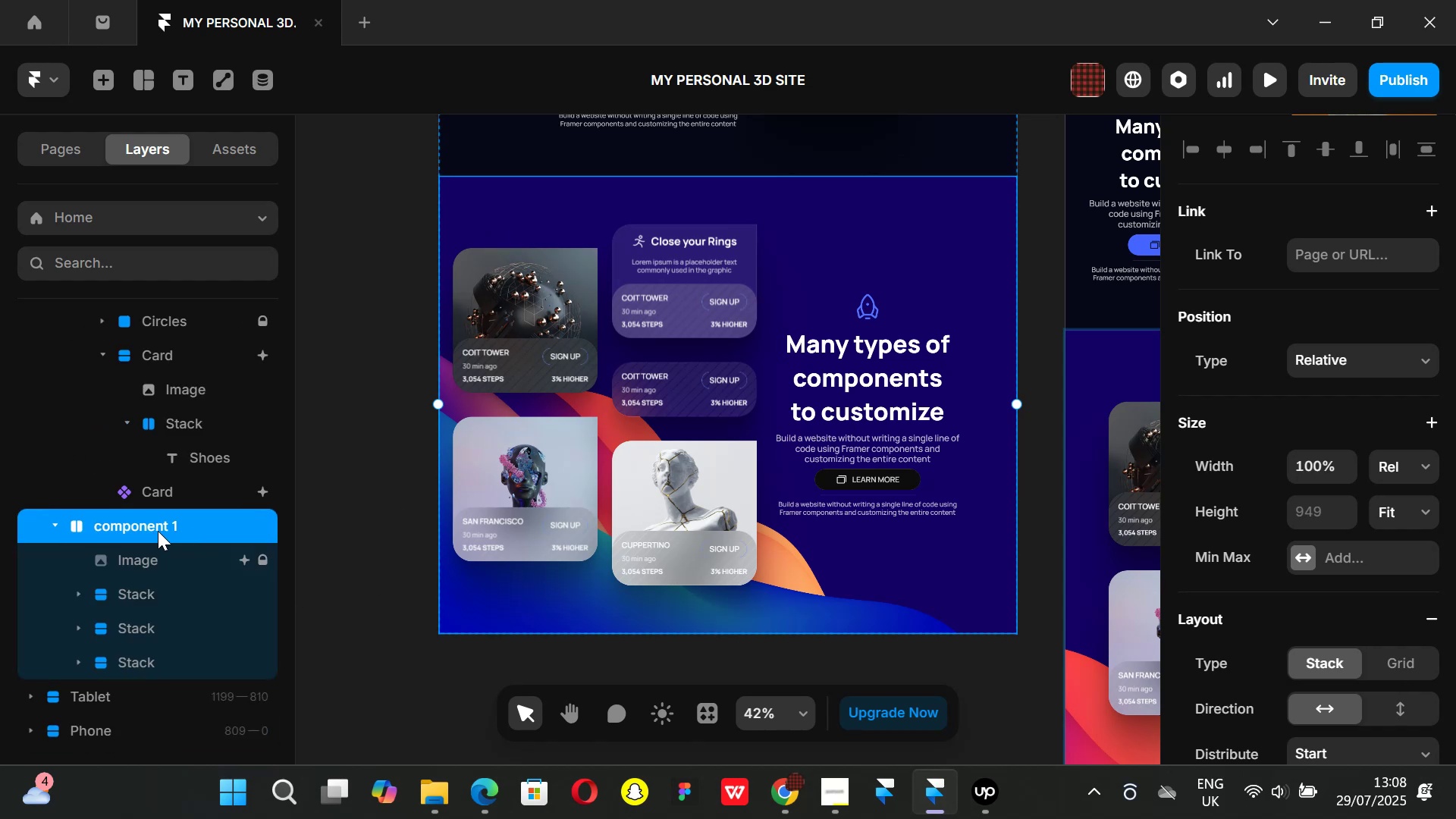 
double_click([162, 524])
 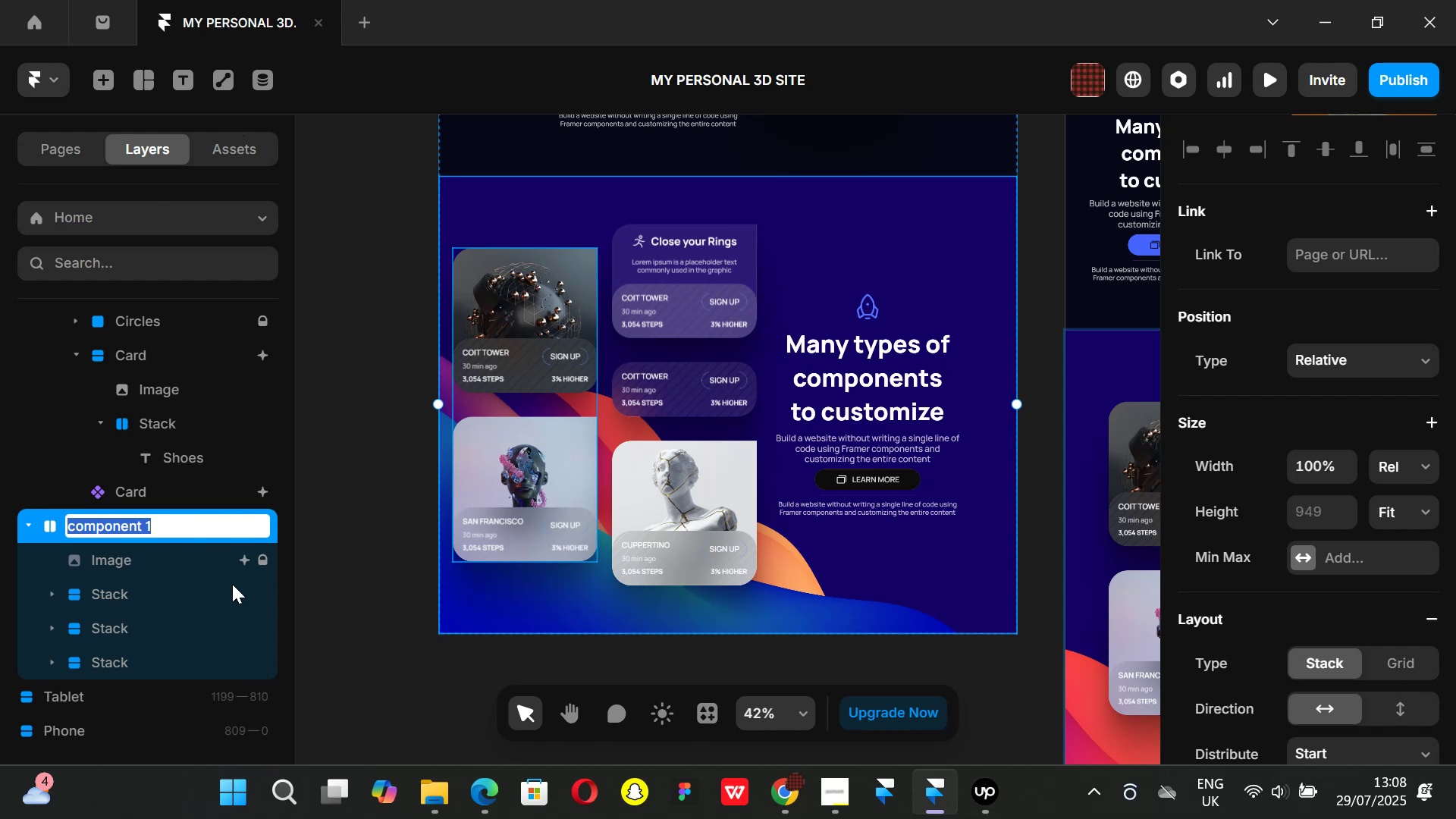 
wait(20.8)
 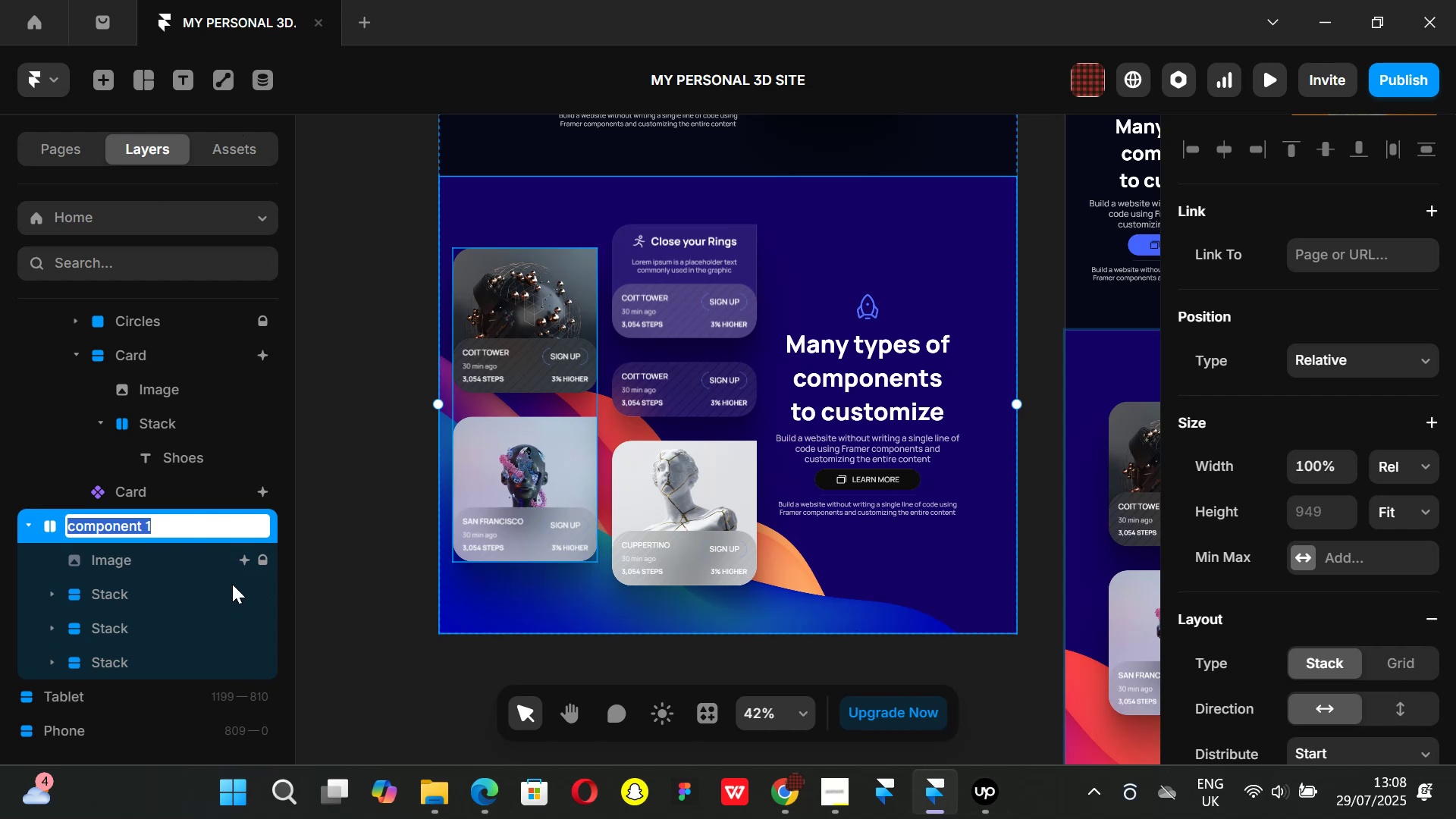 
key(Backspace)
type(Components 3)
 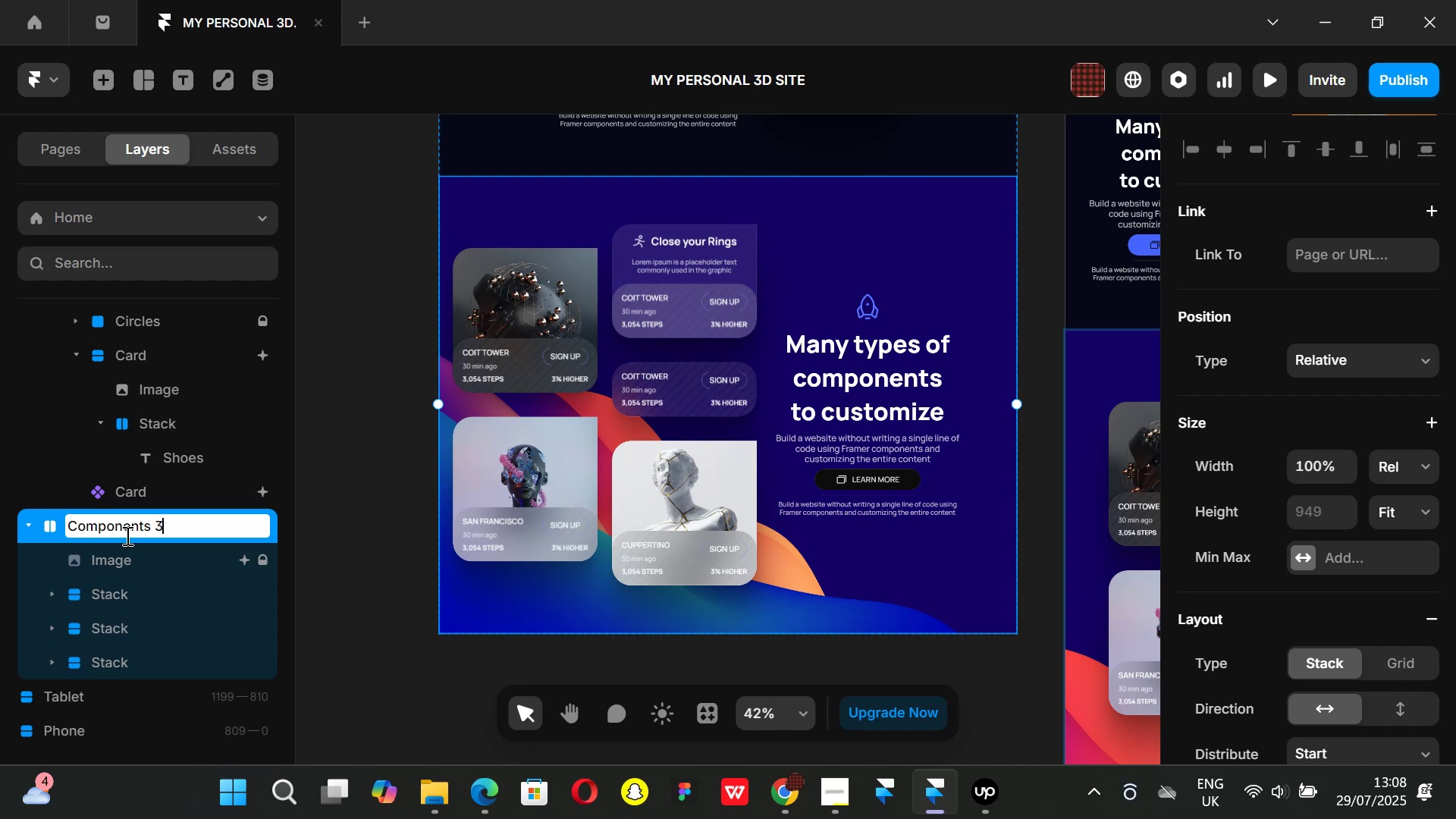 
key(Enter)
 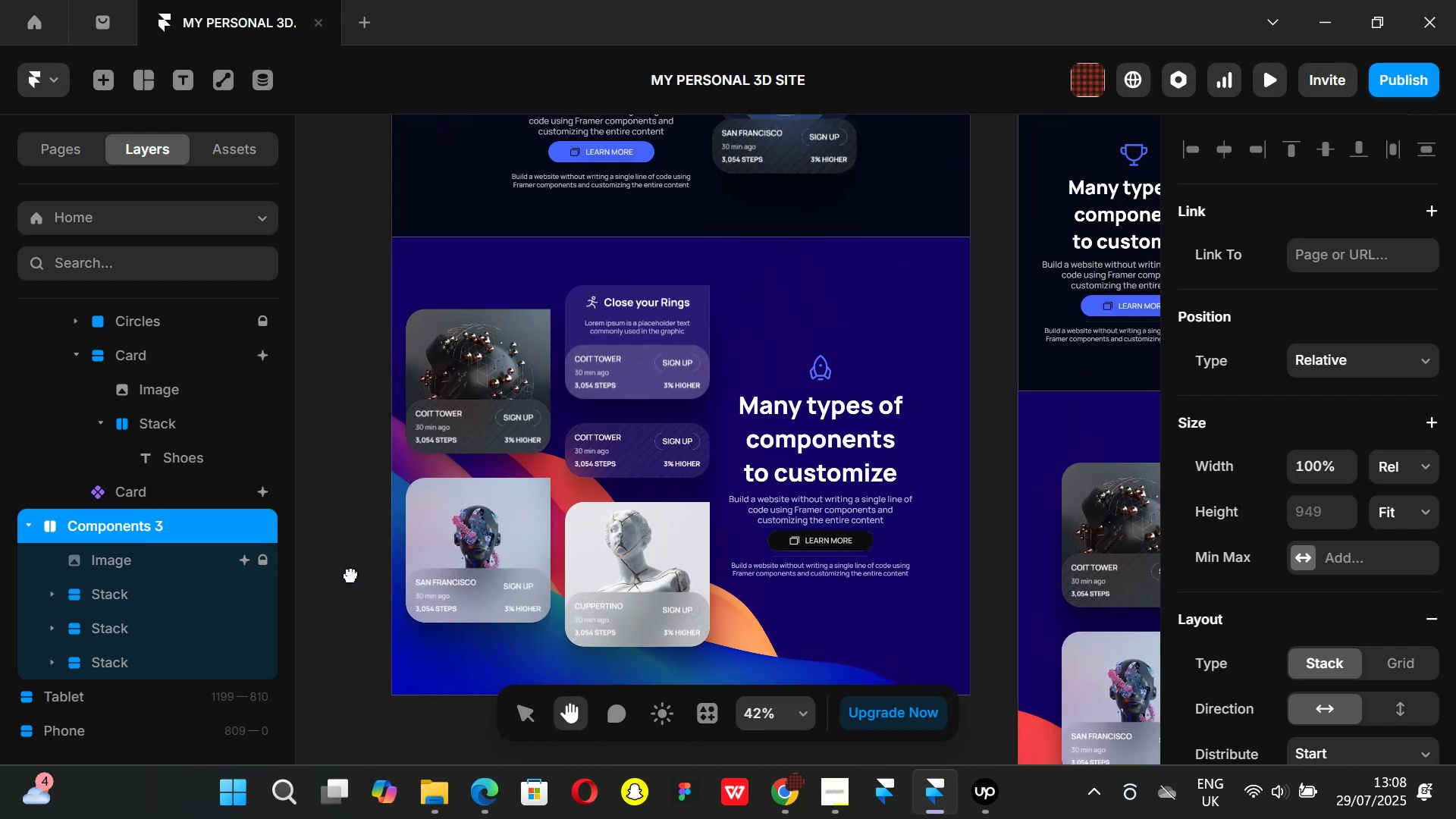 
wait(7.63)
 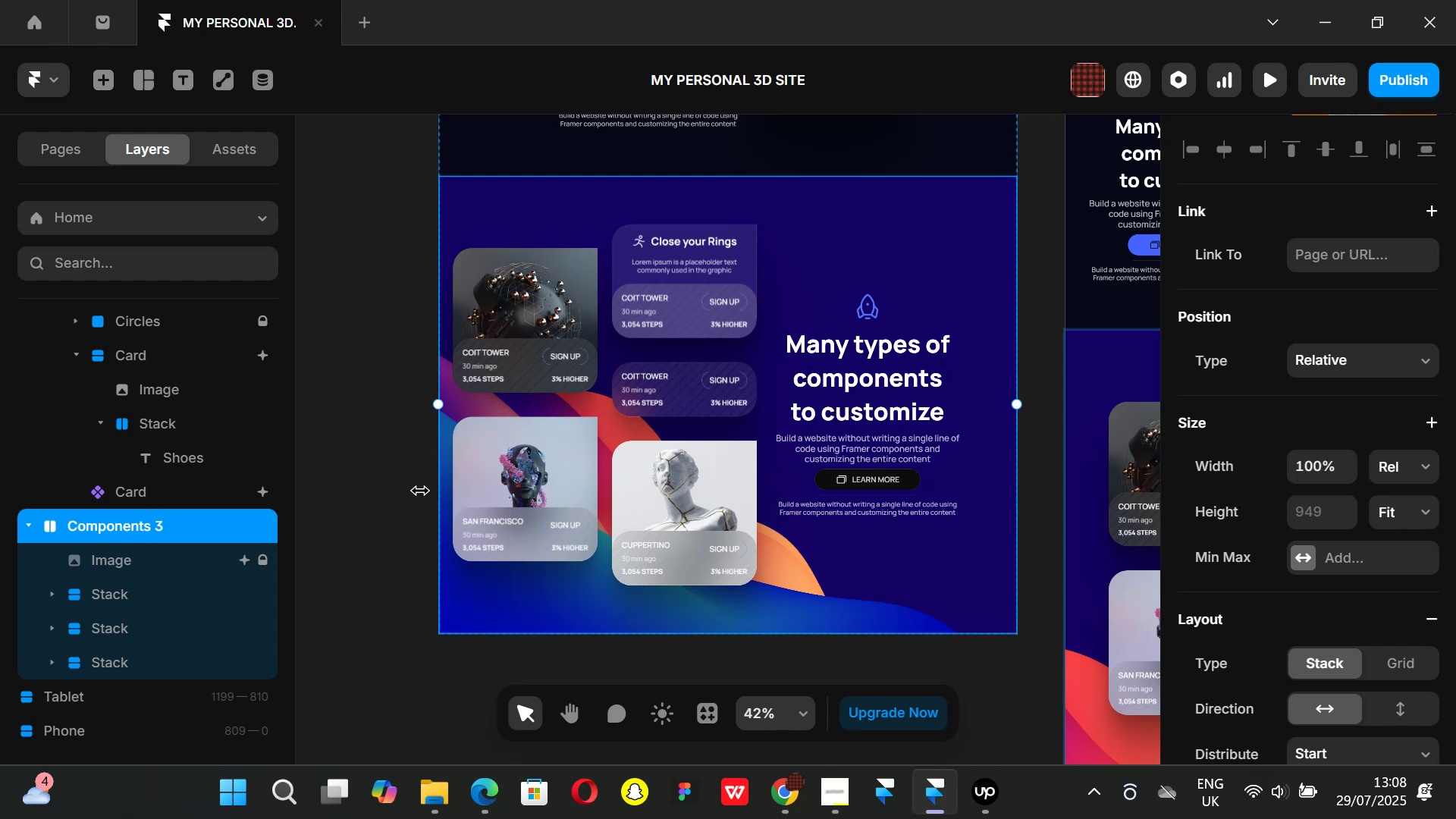 
hold_key(key=ControlLeft, duration=1.16)
scroll: coordinate [764, 408], scroll_direction: up, amount: 4.0
 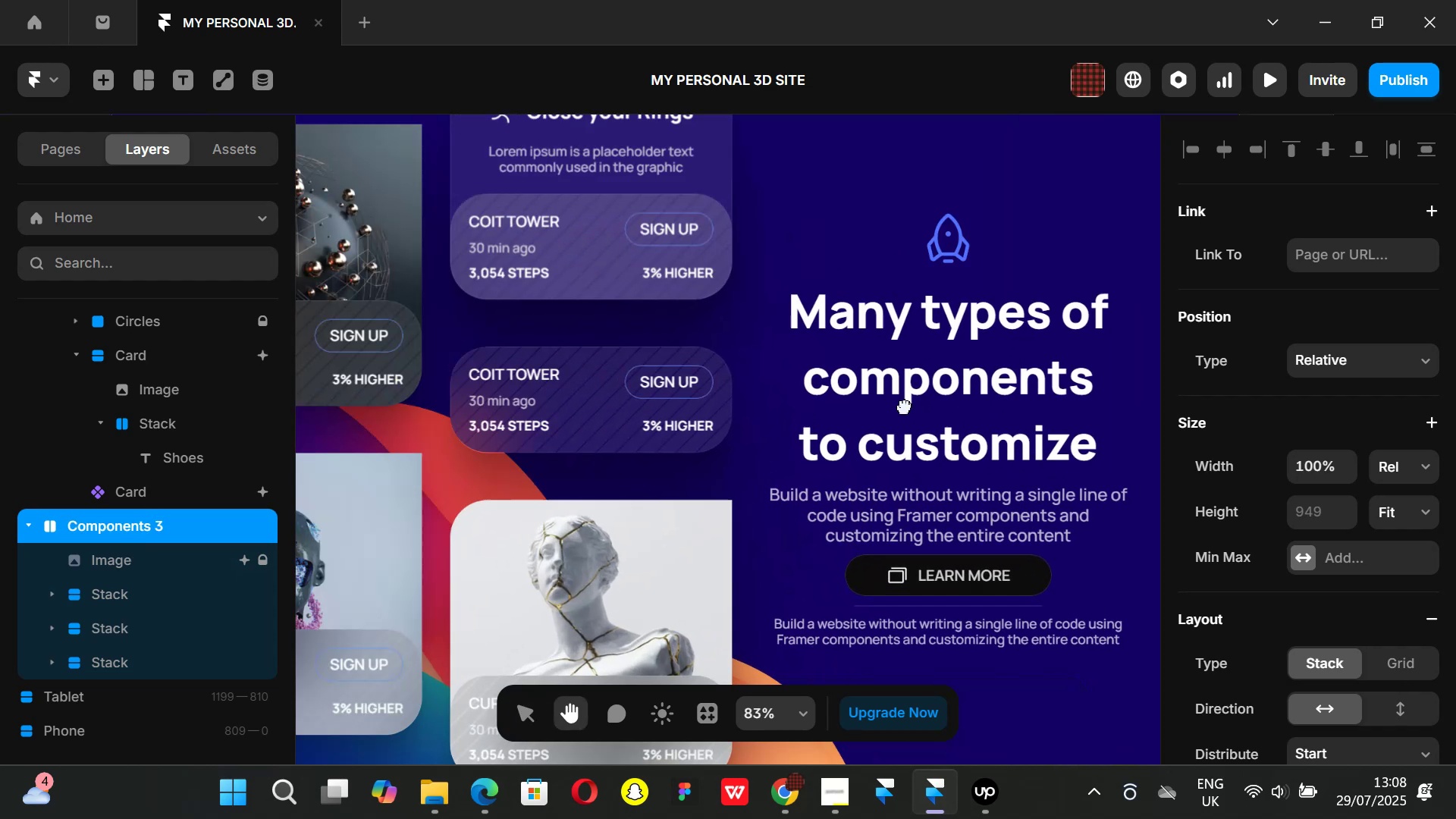 
hold_key(key=ControlLeft, duration=0.92)
scroll: coordinate [962, 406], scroll_direction: down, amount: 3.0
 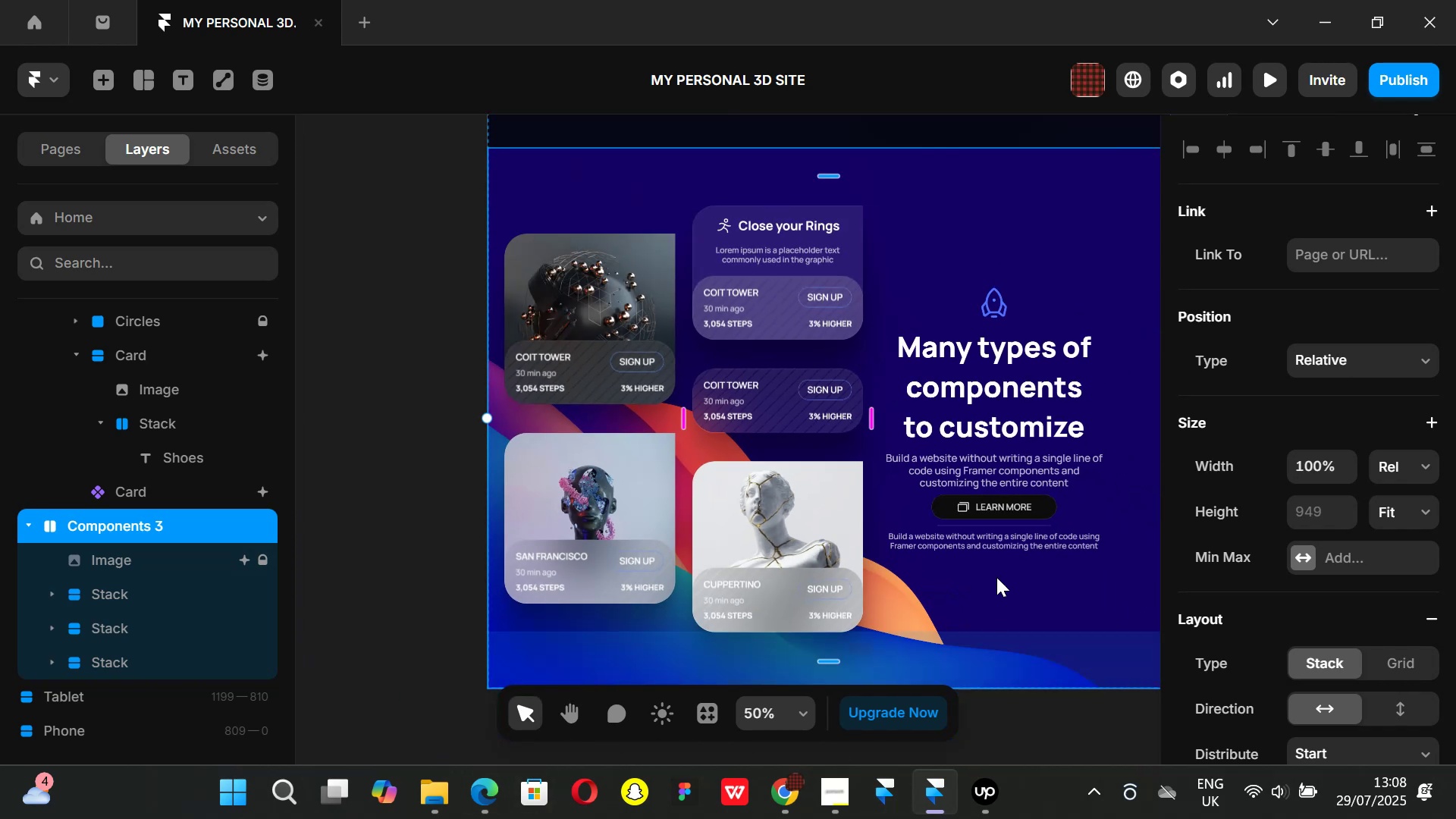 
hold_key(key=ControlLeft, duration=0.66)
scroll: coordinate [867, 466], scroll_direction: up, amount: 3.0
 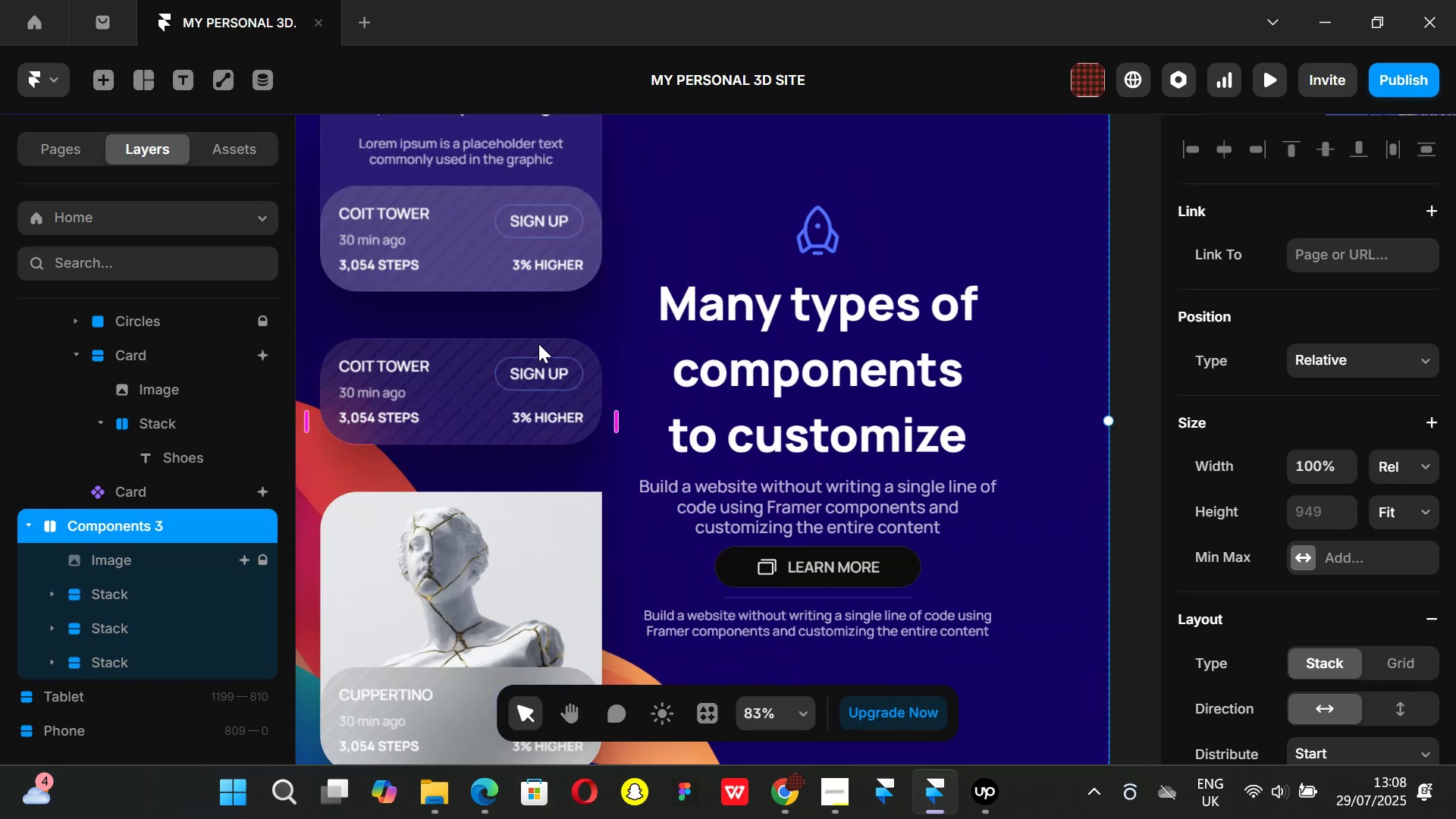 
mouse_move([591, 432])
 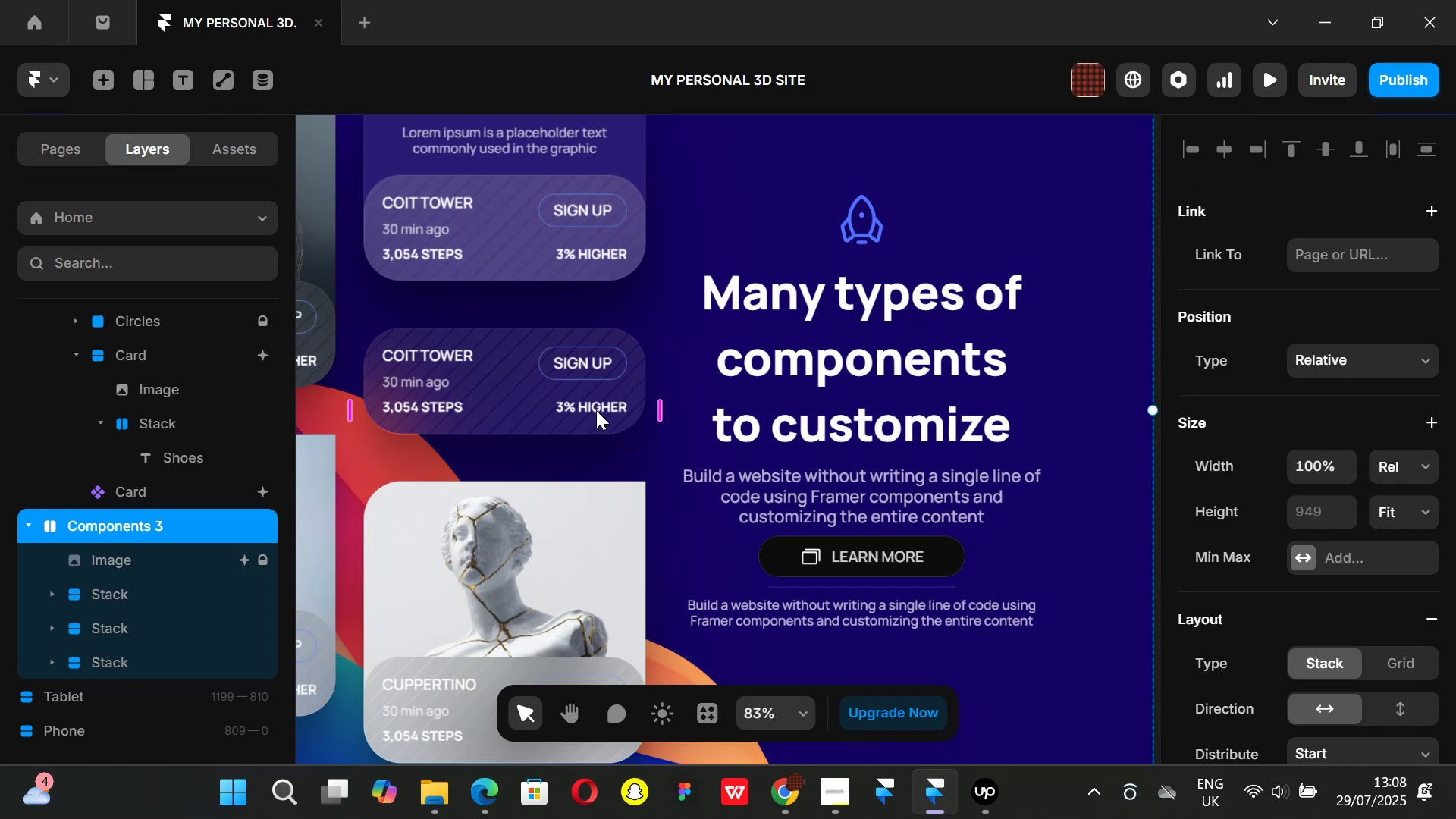 
hold_key(key=ControlLeft, duration=0.63)
scroll: coordinate [596, 410], scroll_direction: down, amount: 3.0
 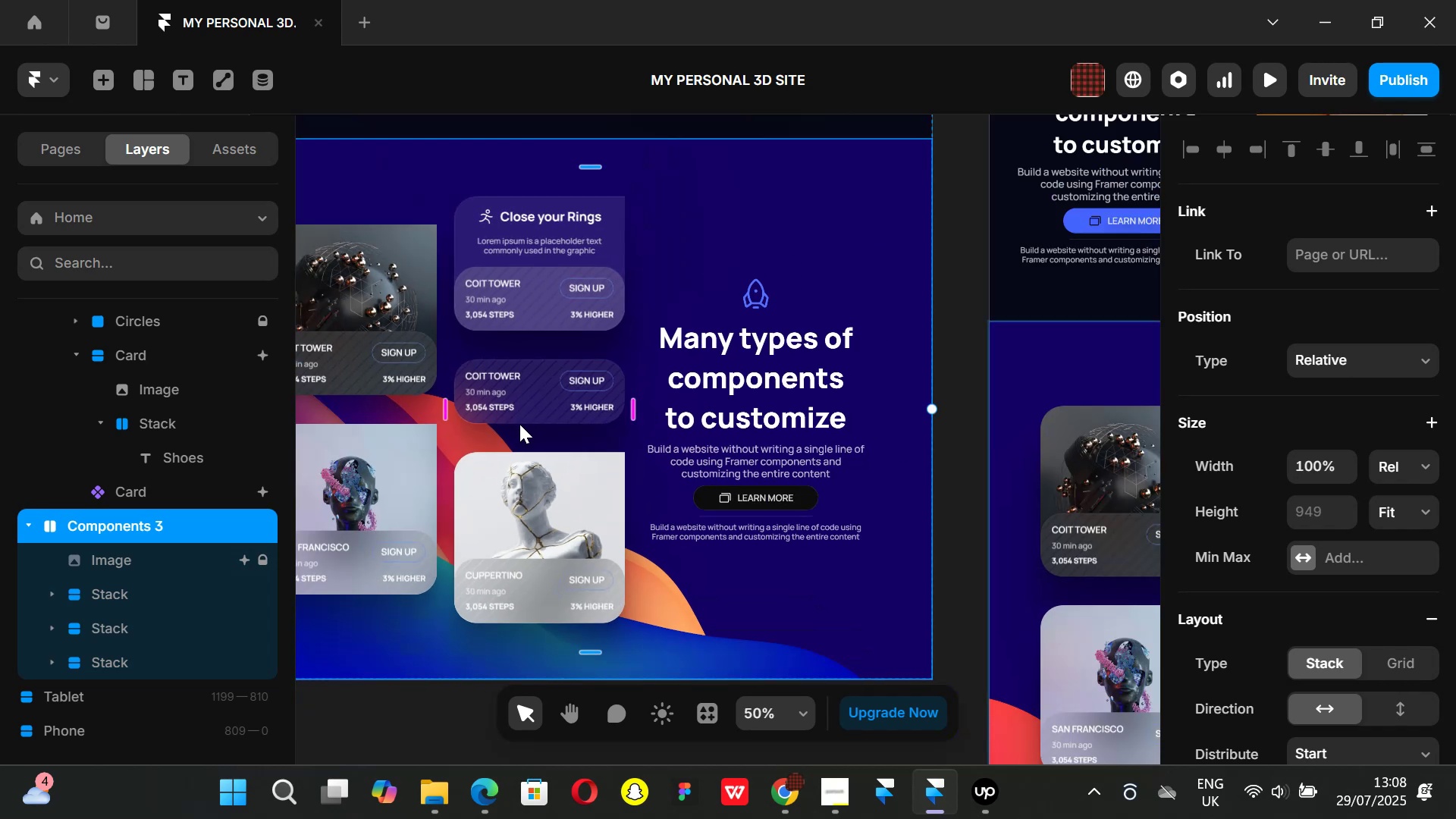 
left_click([526, 388])
 